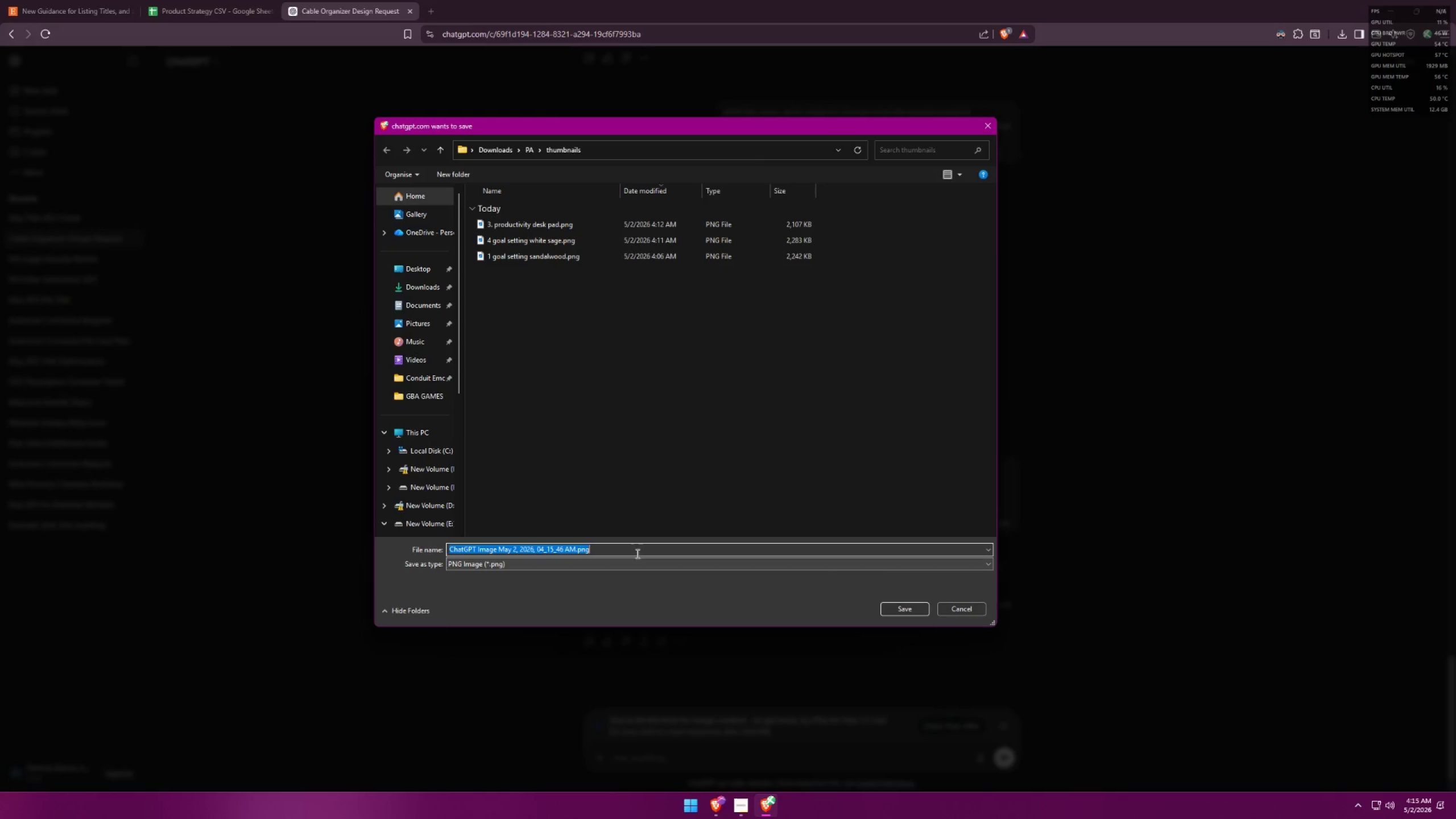 
left_click_drag(start_coordinate=[619, 551], to_coordinate=[344, 534])
 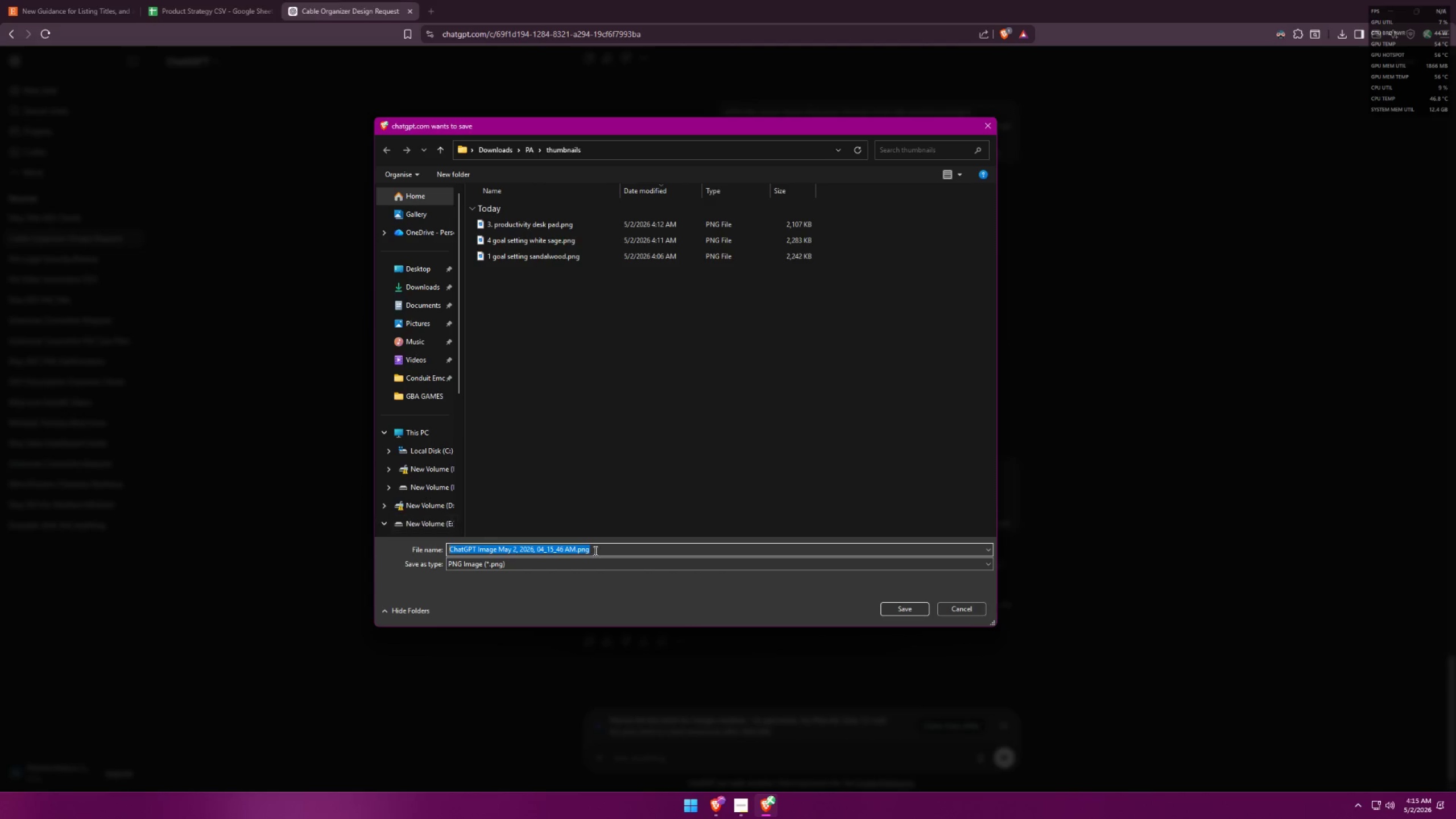 
type(3 wellnes )
key(Backspace)
type(s lavender )
 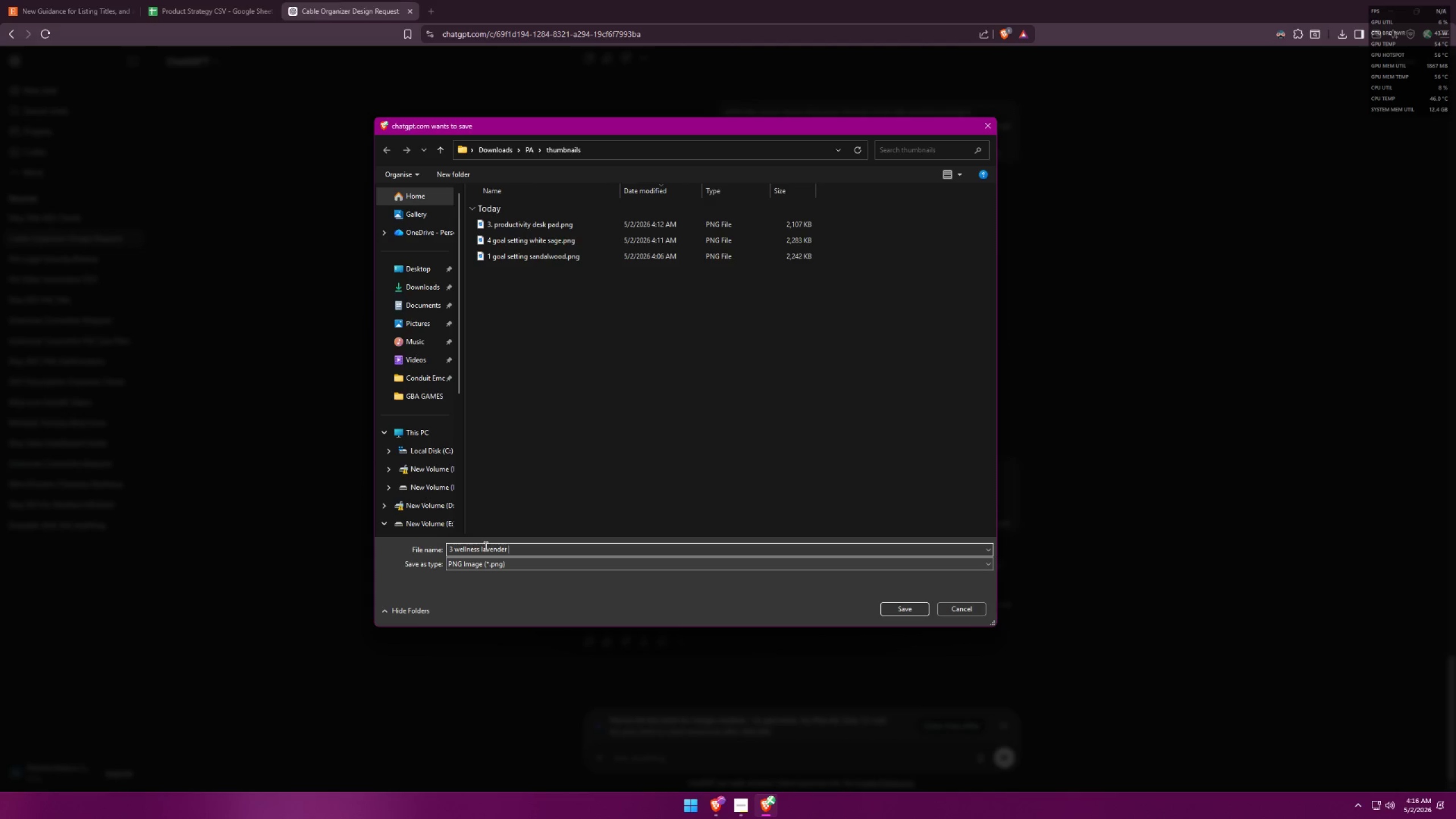 
type( planner)
 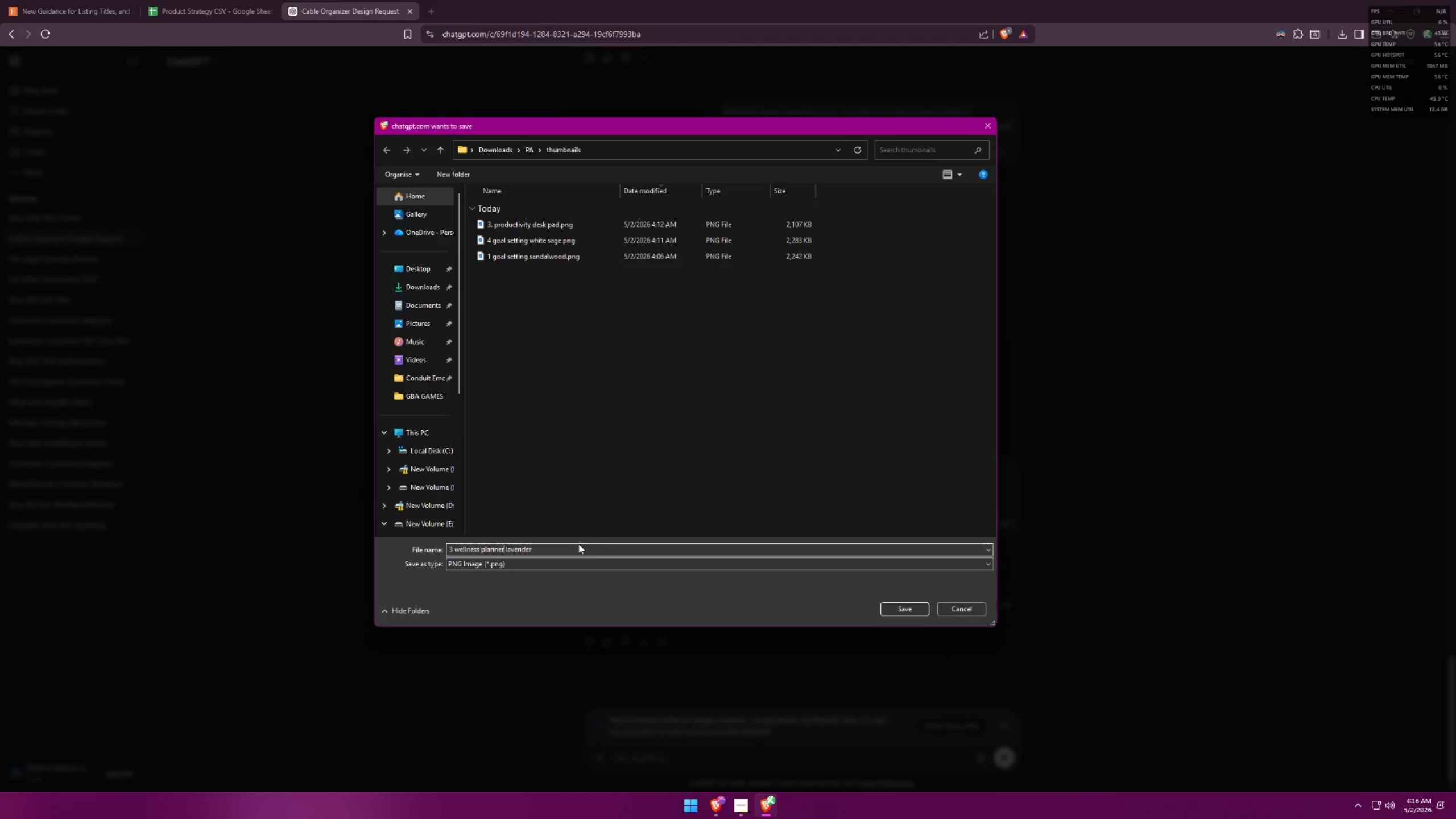 
key(Enter)
 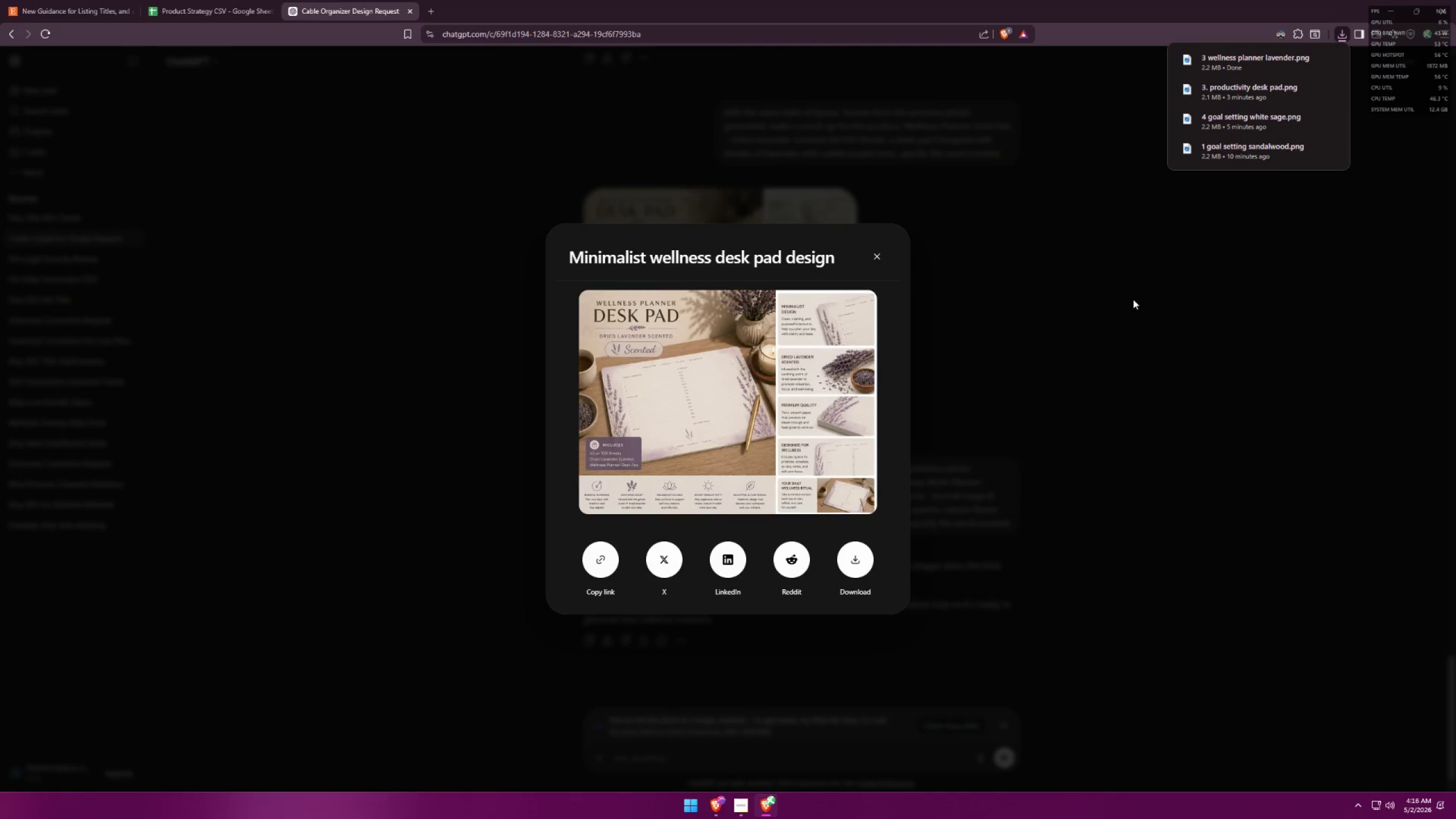 
left_click([1208, 59])
 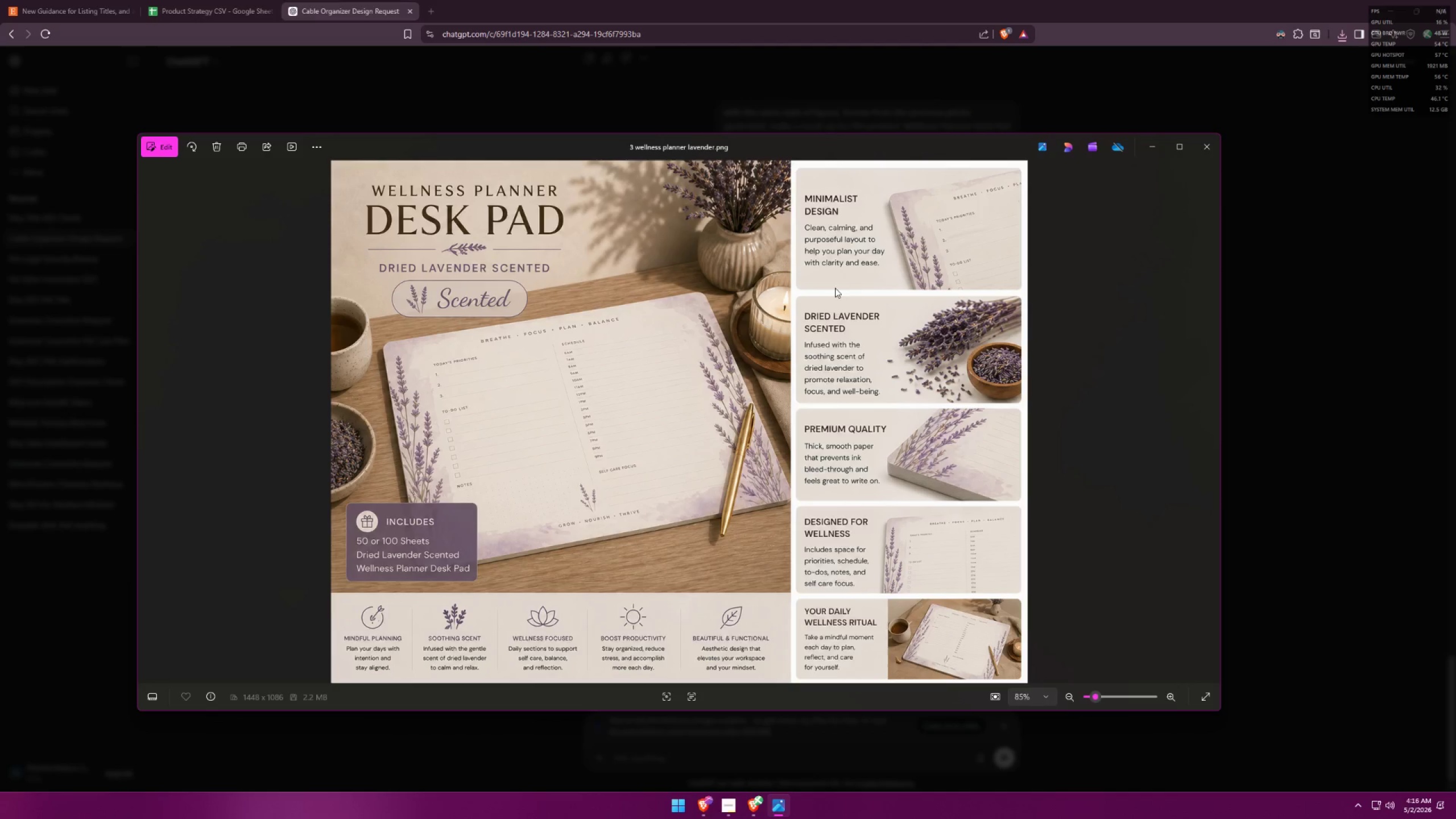 
left_click([1203, 148])
 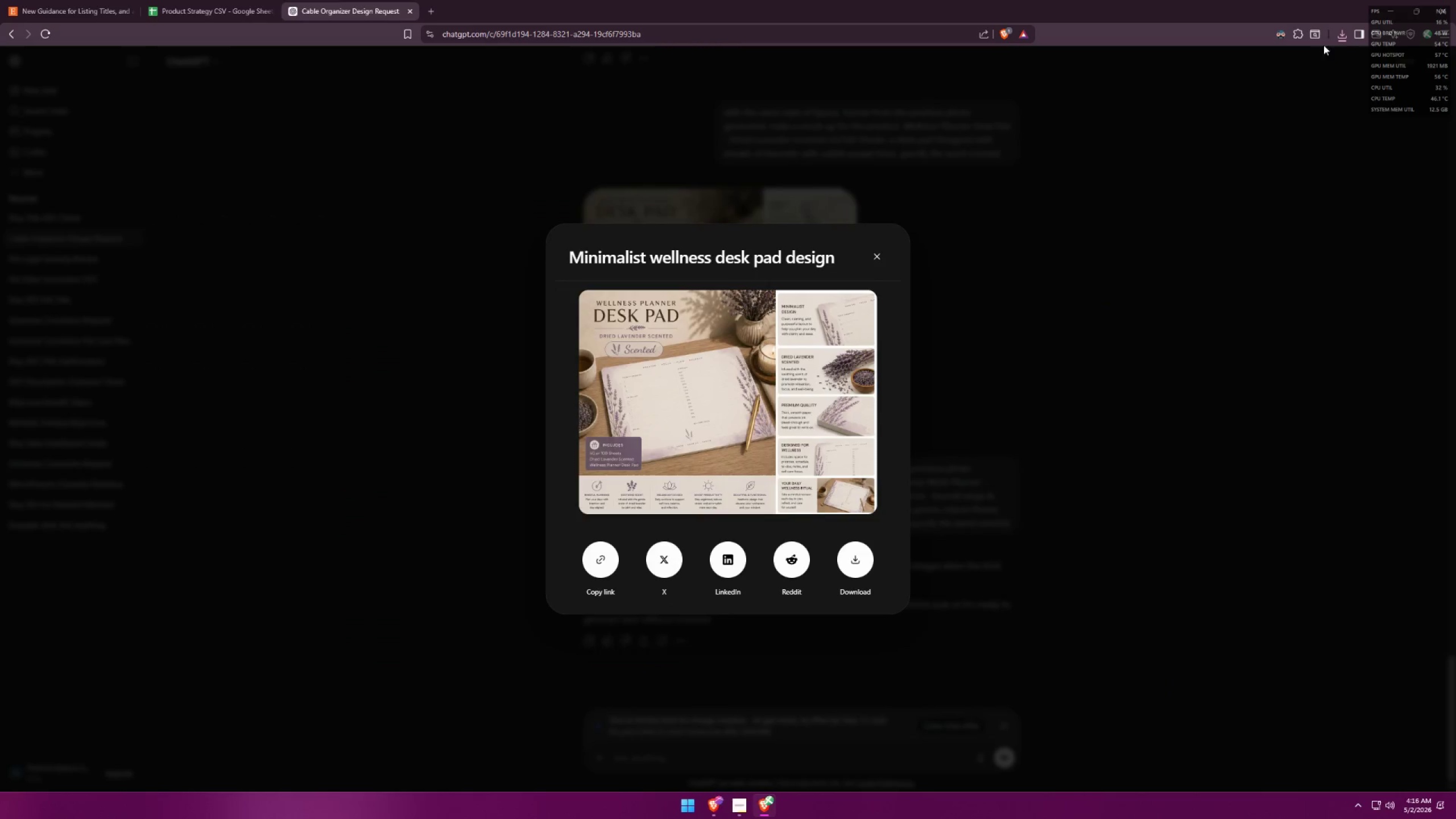 
left_click([1345, 31])
 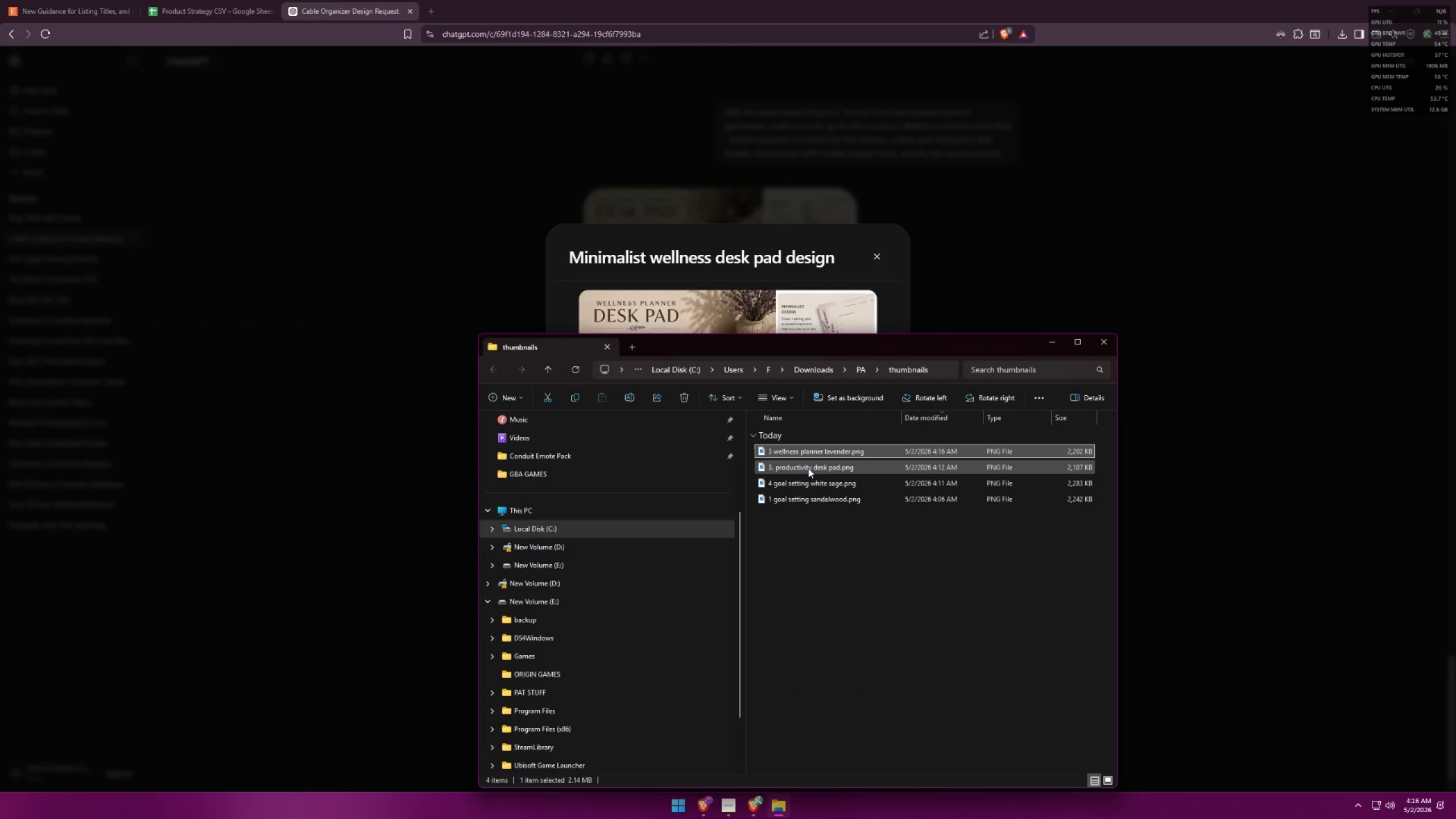 
right_click([808, 467])
 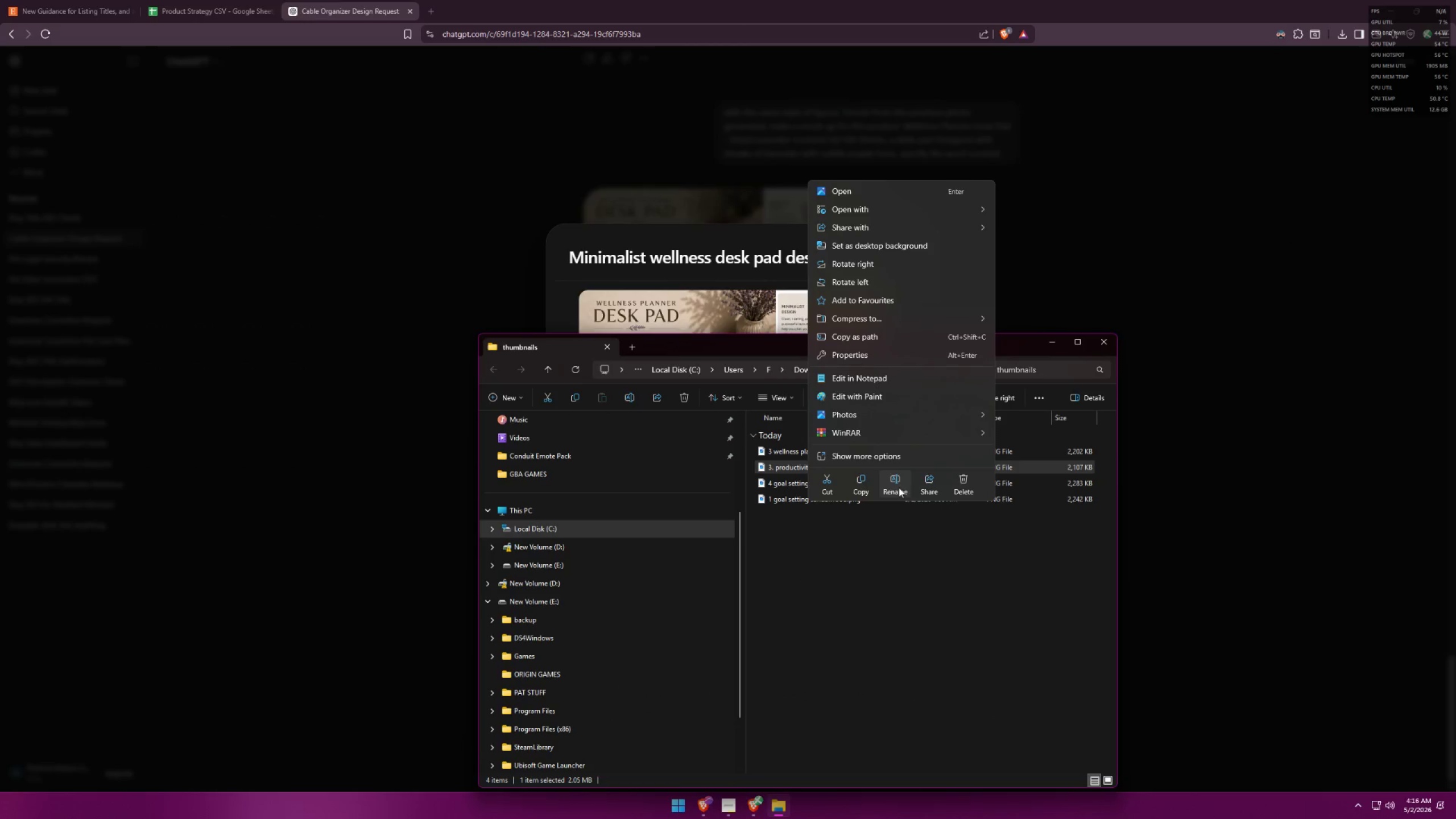 
left_click([767, 468])
 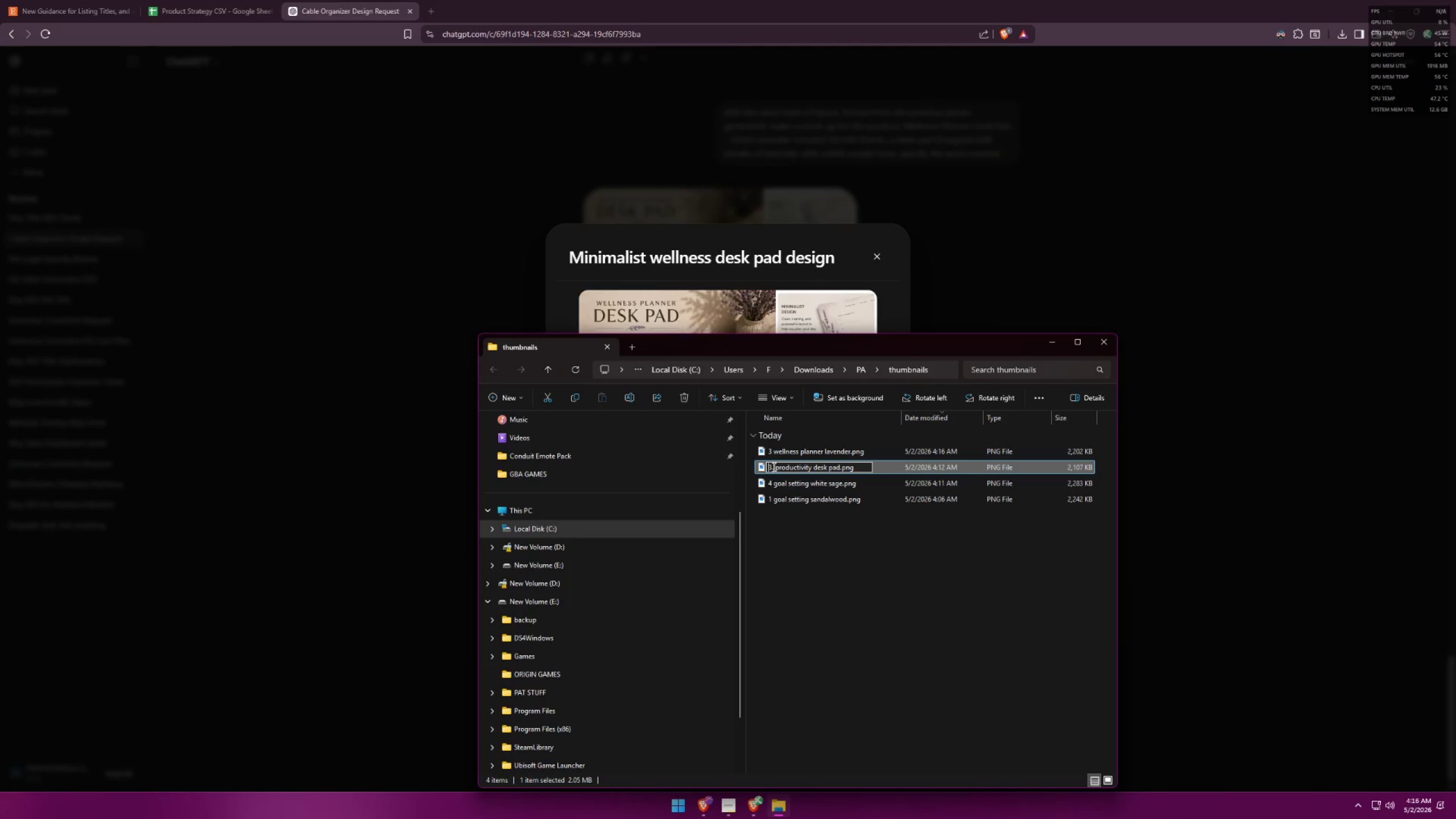 
left_click_drag(start_coordinate=[772, 466], to_coordinate=[768, 465])
 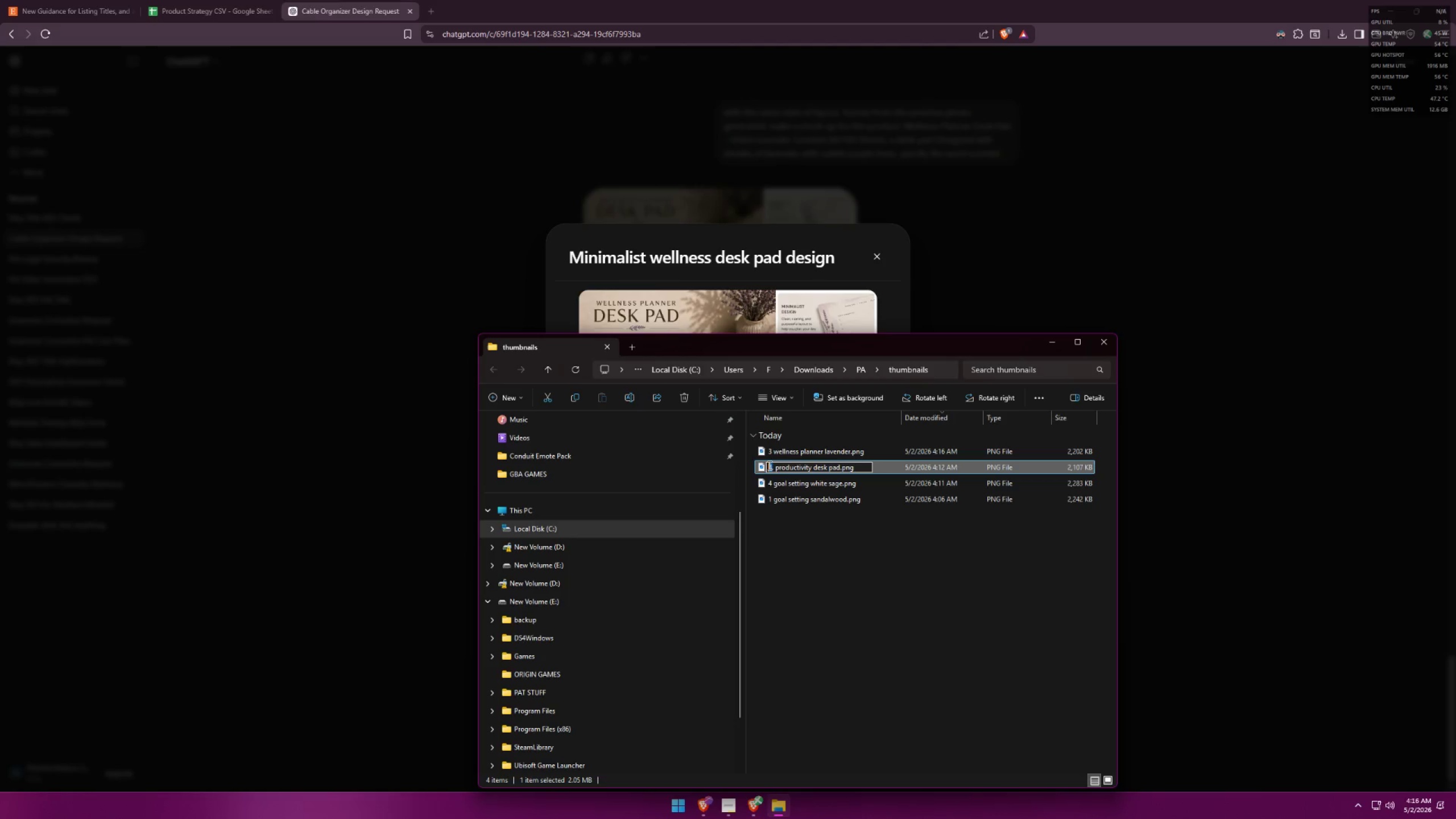 
key(2)
 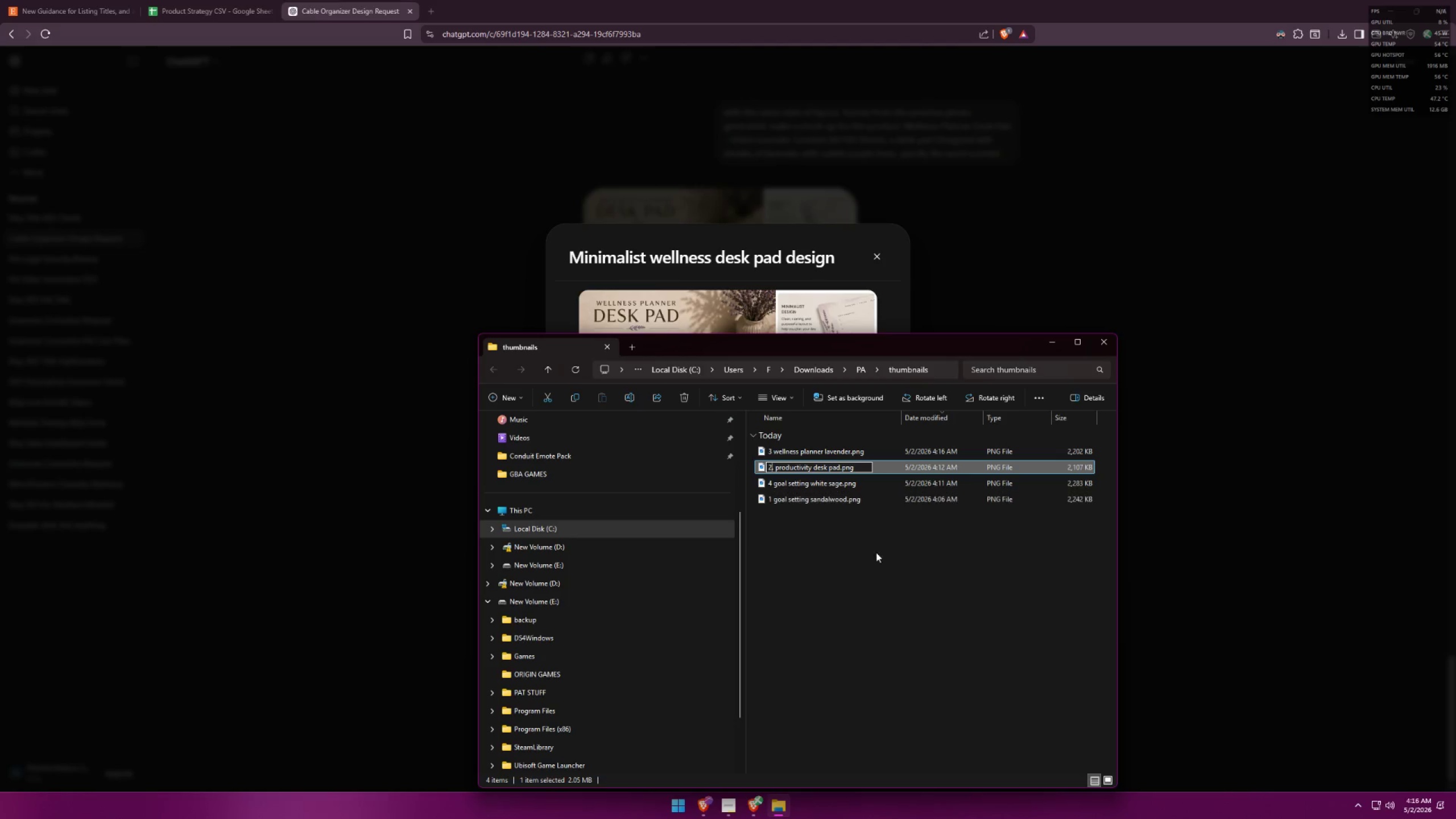 
left_click([878, 569])
 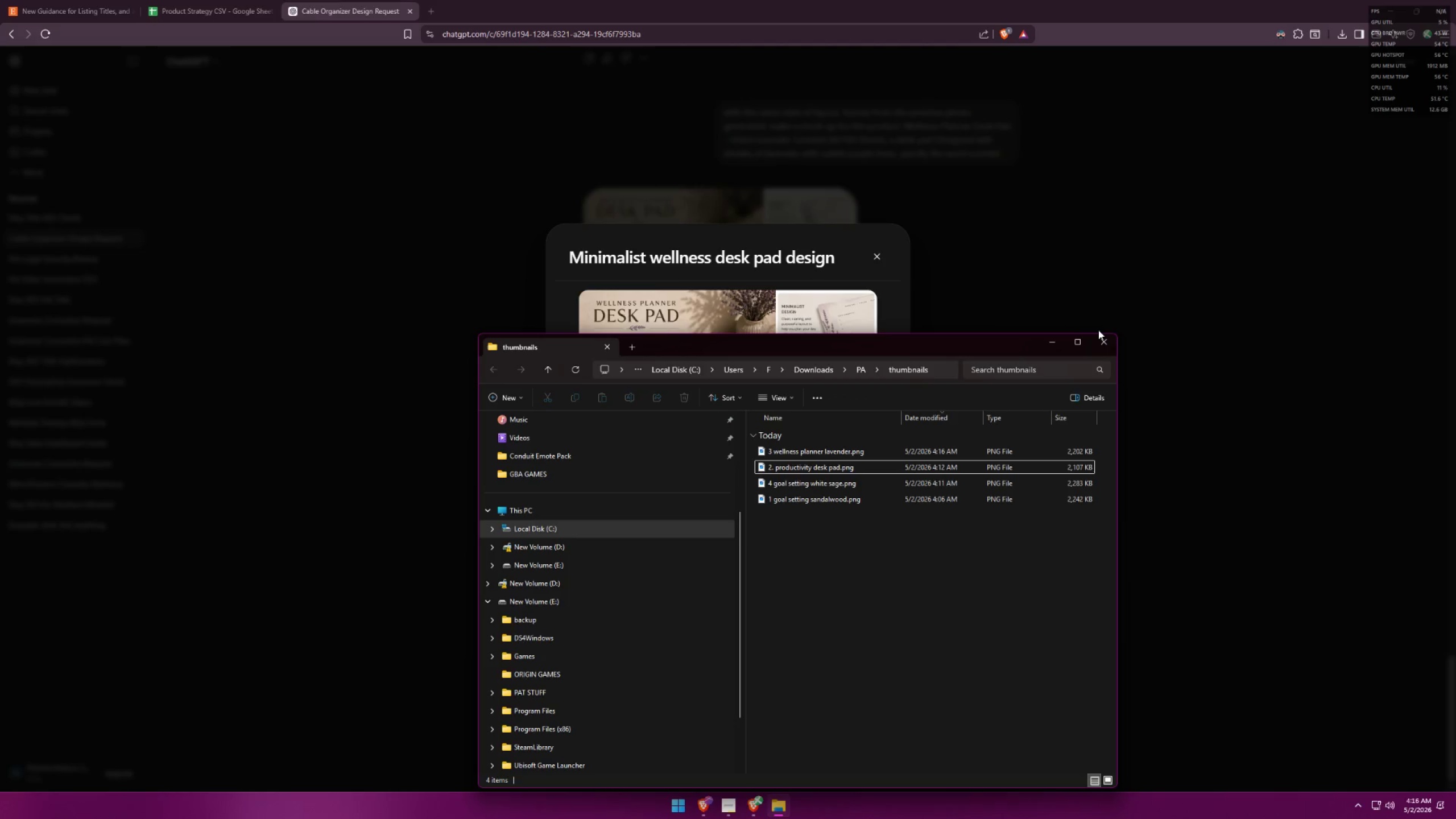 
left_click([1106, 340])
 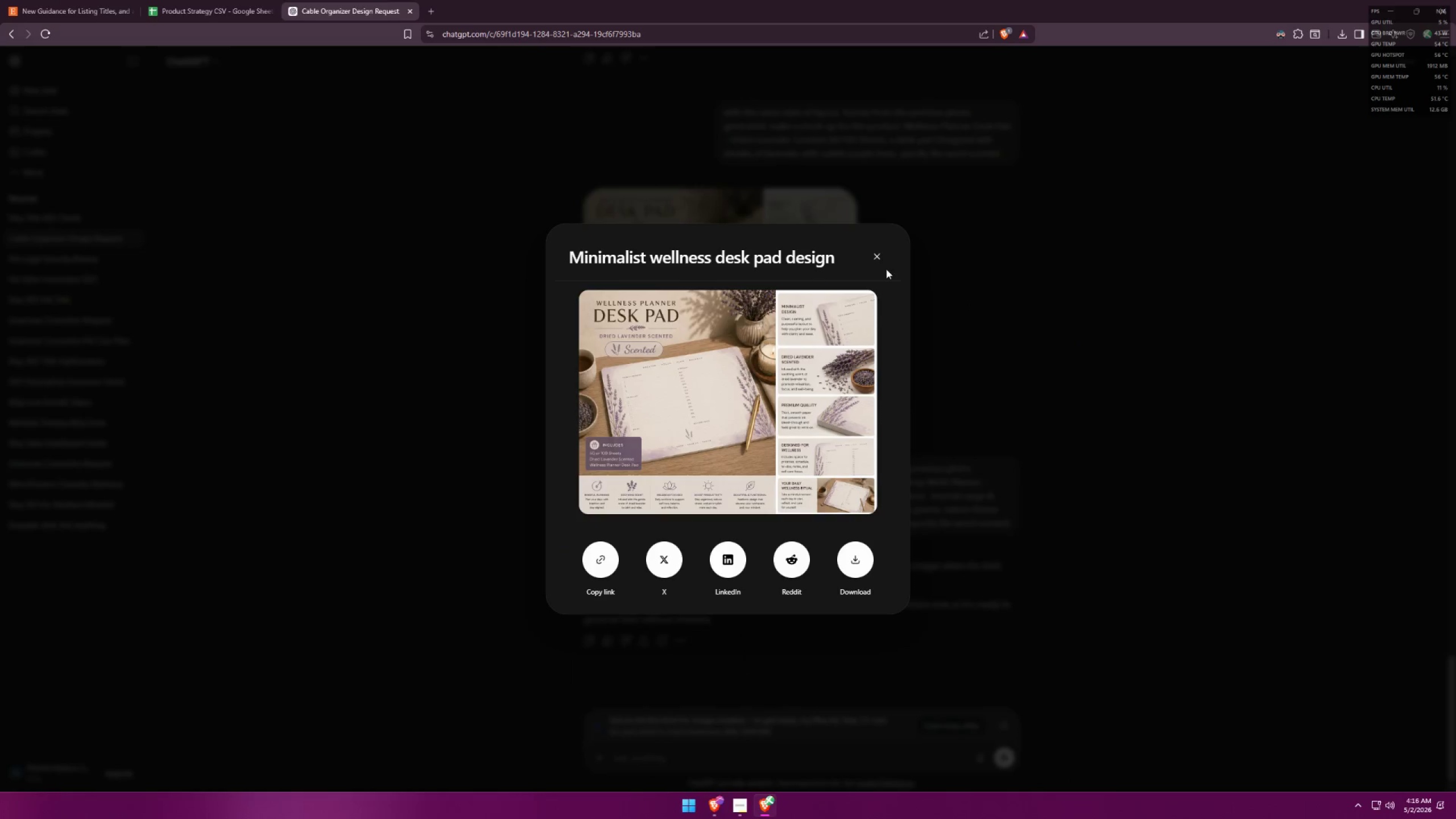 
left_click([877, 257])
 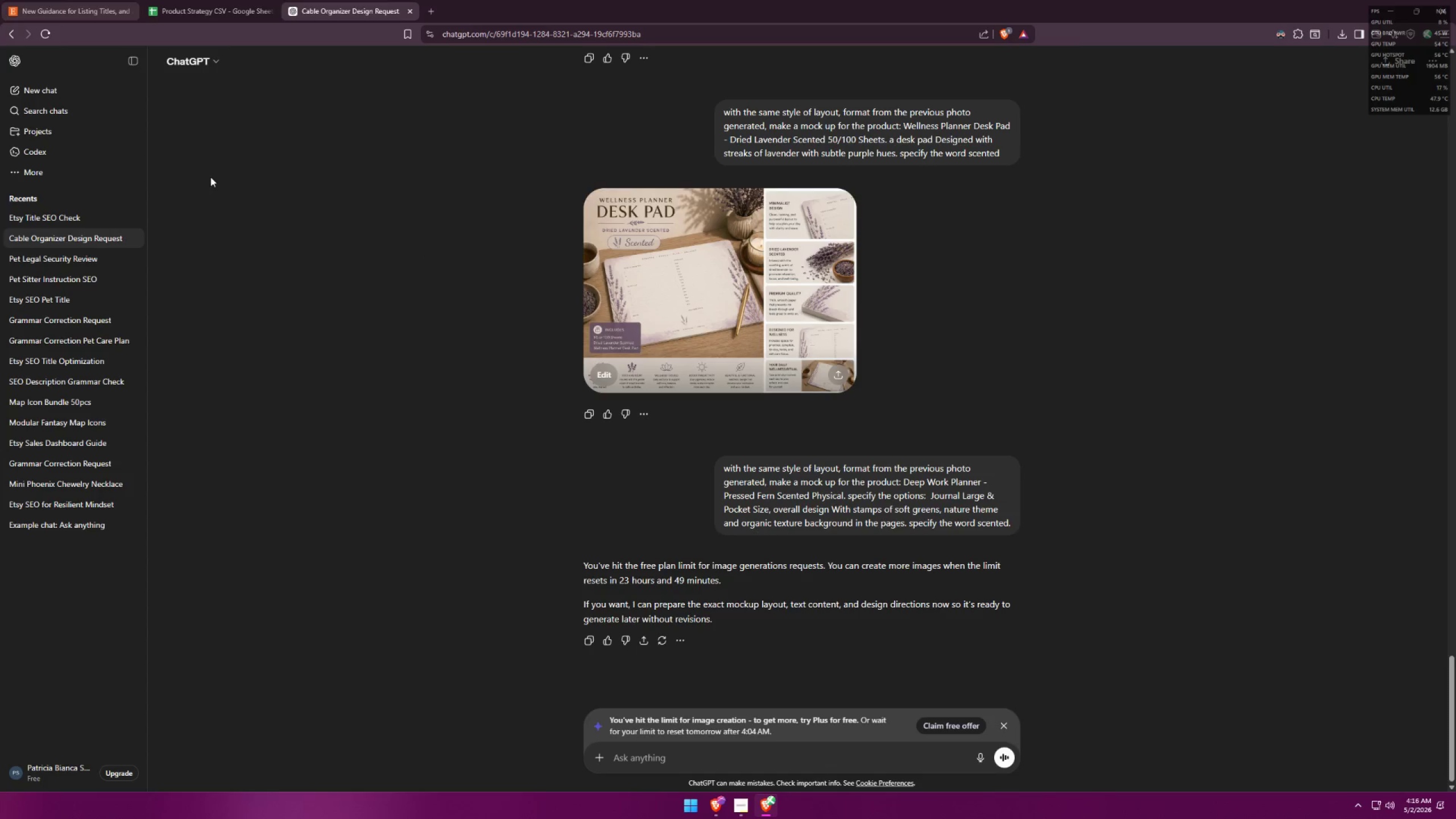 
scroll: coordinate [626, 399], scroll_direction: down, amount: 2.0
 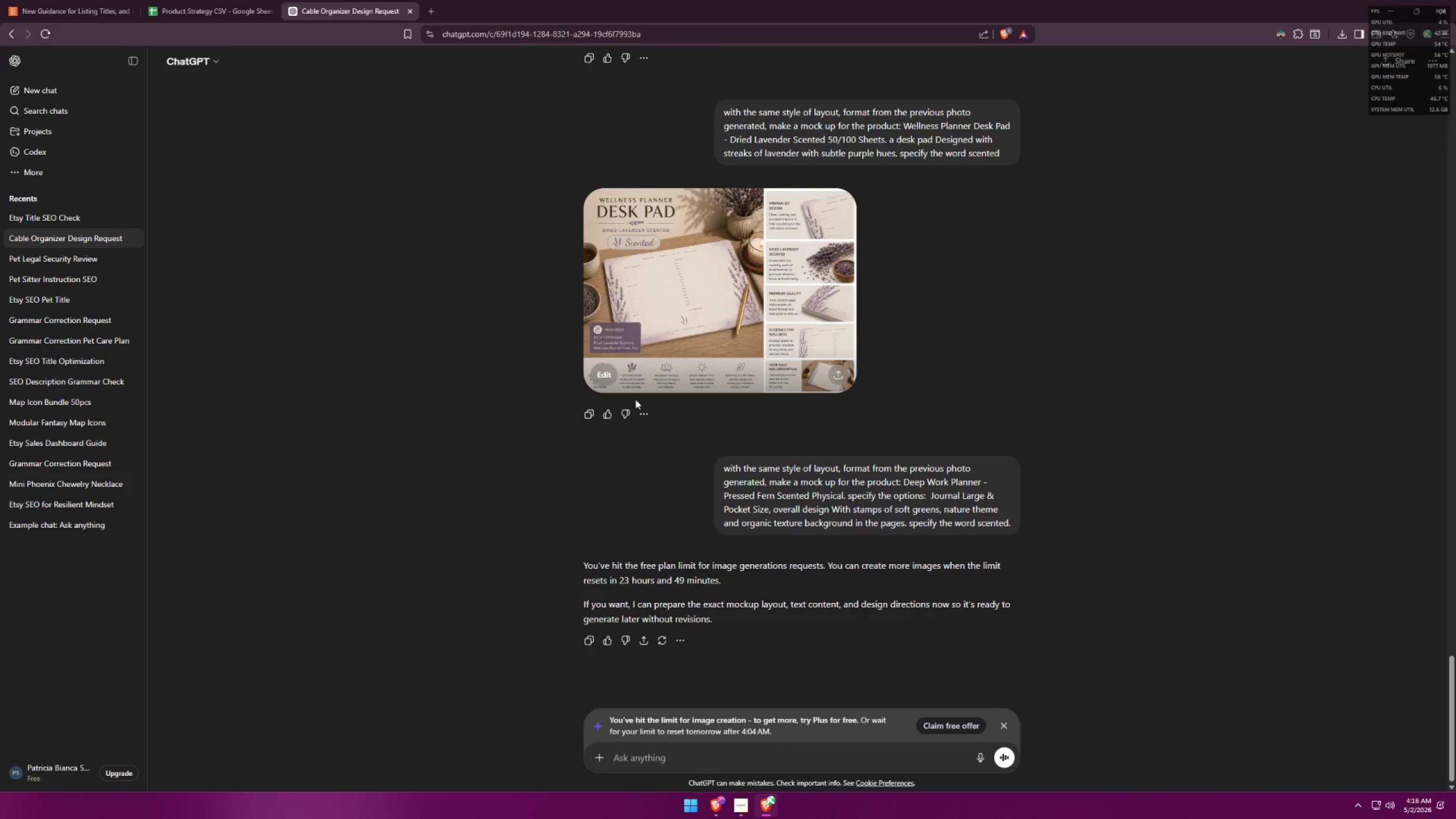 
wait(10.11)
 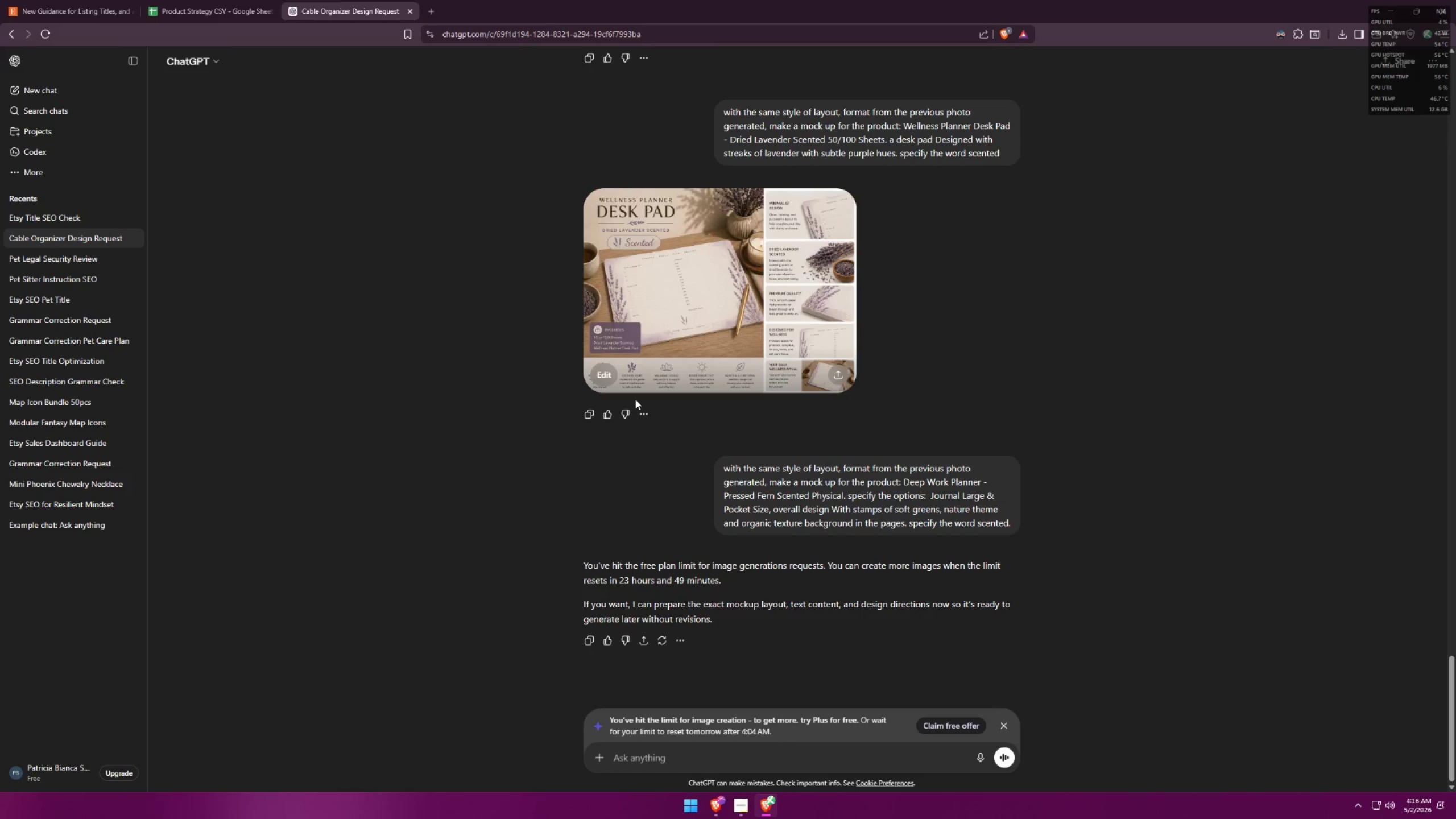 
scroll: coordinate [719, 422], scroll_direction: up, amount: 3.0
 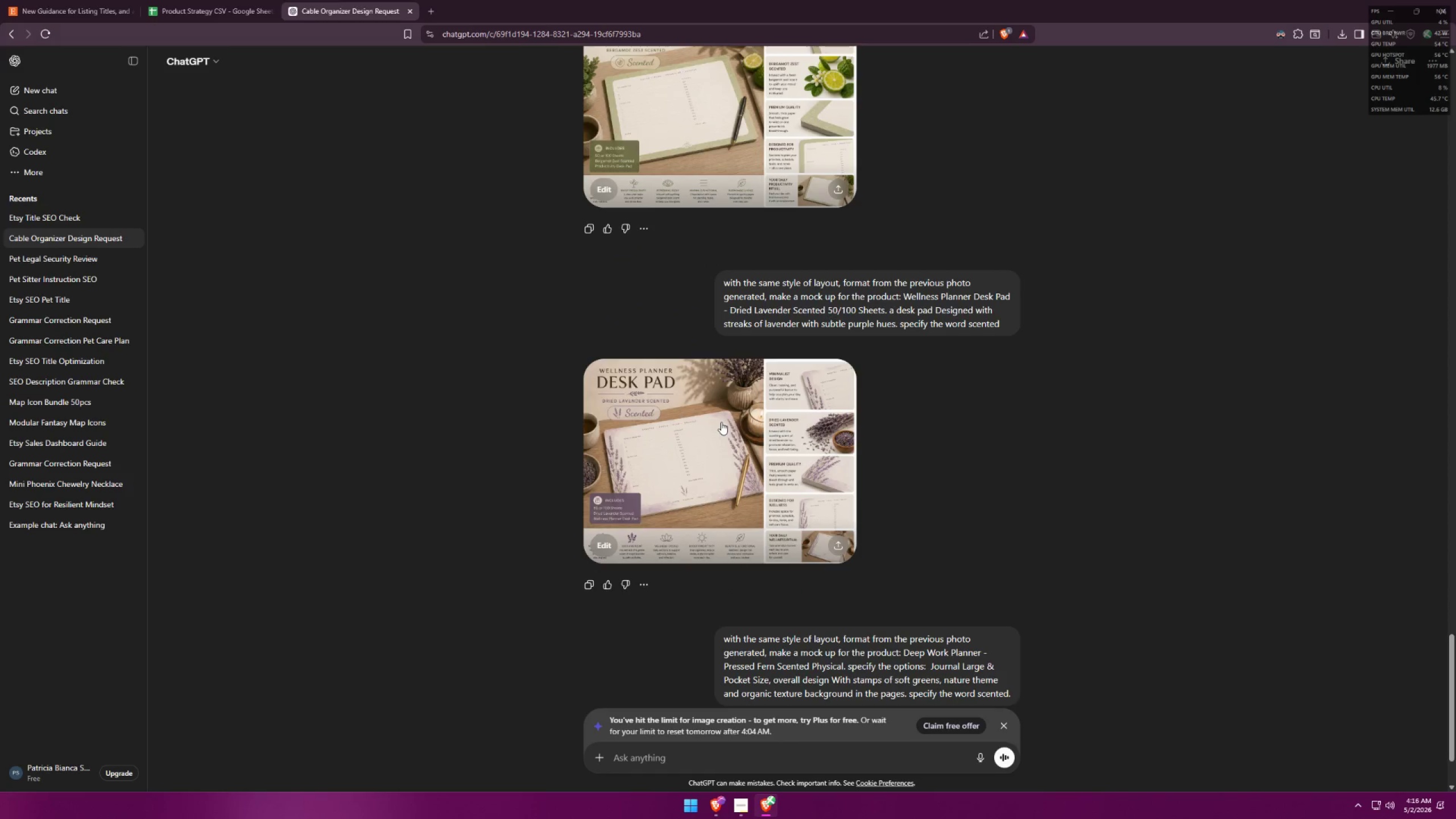 
scroll: coordinate [721, 421], scroll_direction: down, amount: 3.0
 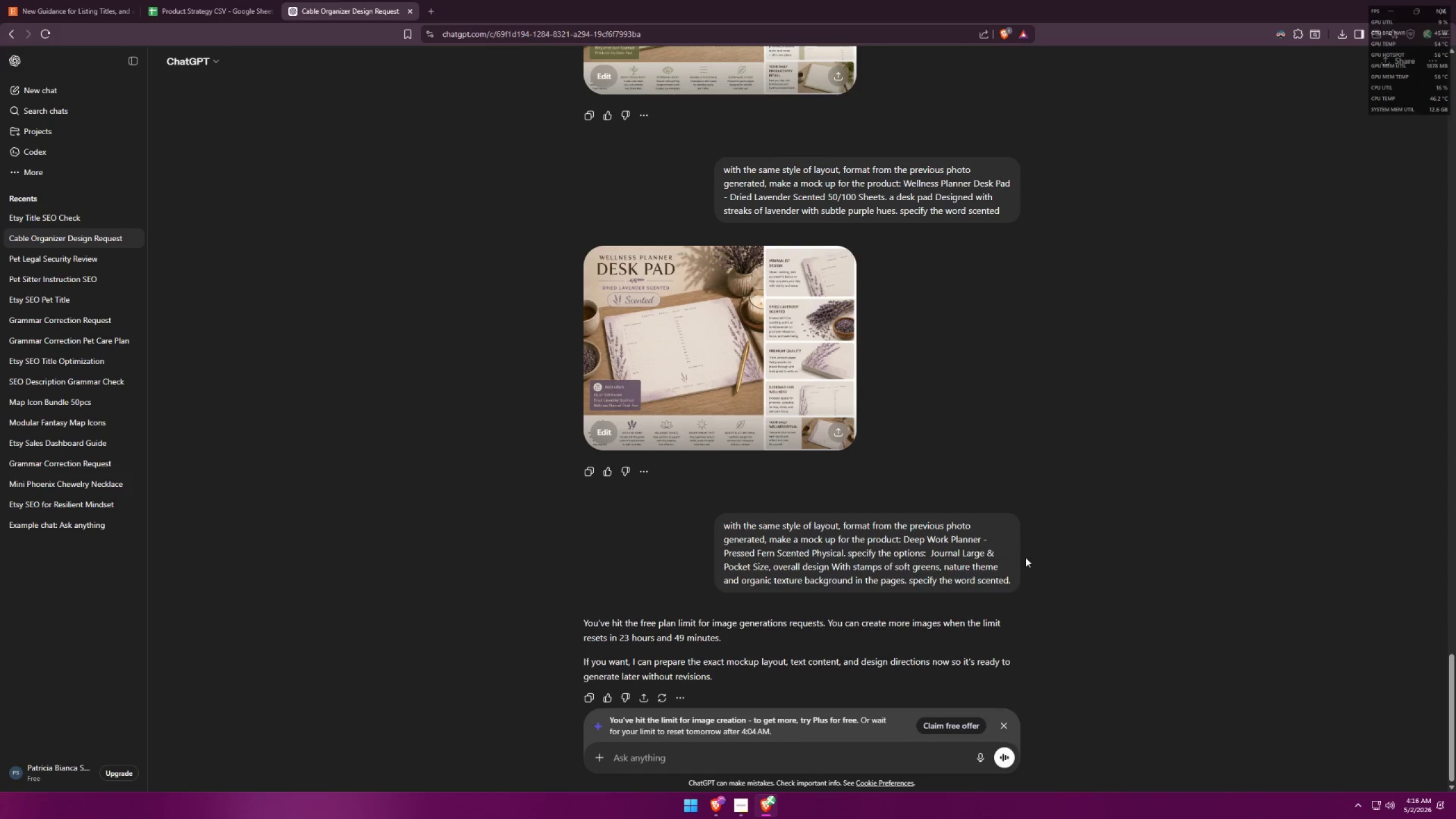 
left_click_drag(start_coordinate=[1018, 580], to_coordinate=[713, 516])
 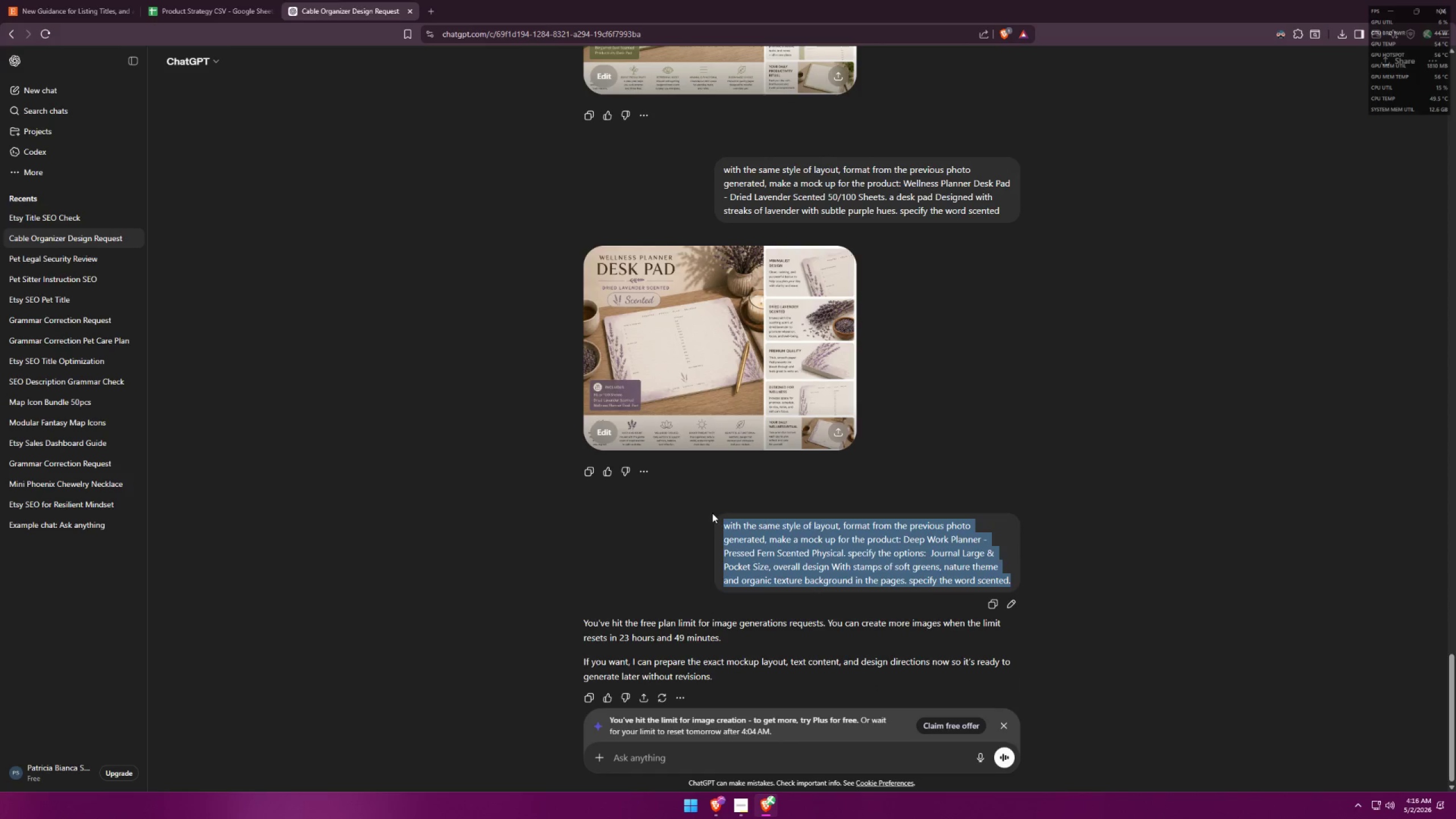 
key(Control+ControlLeft)
 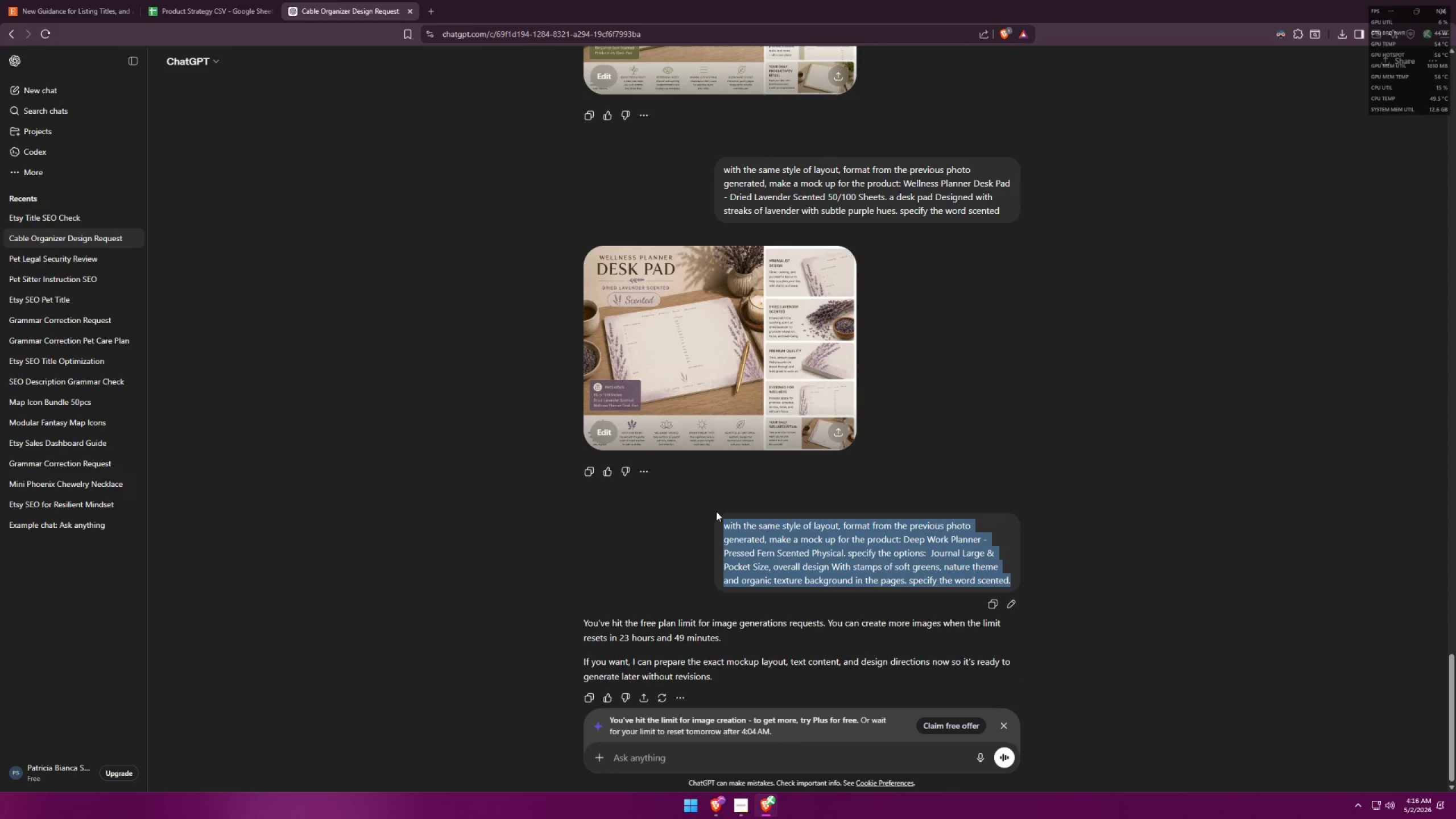 
key(Control+C)
 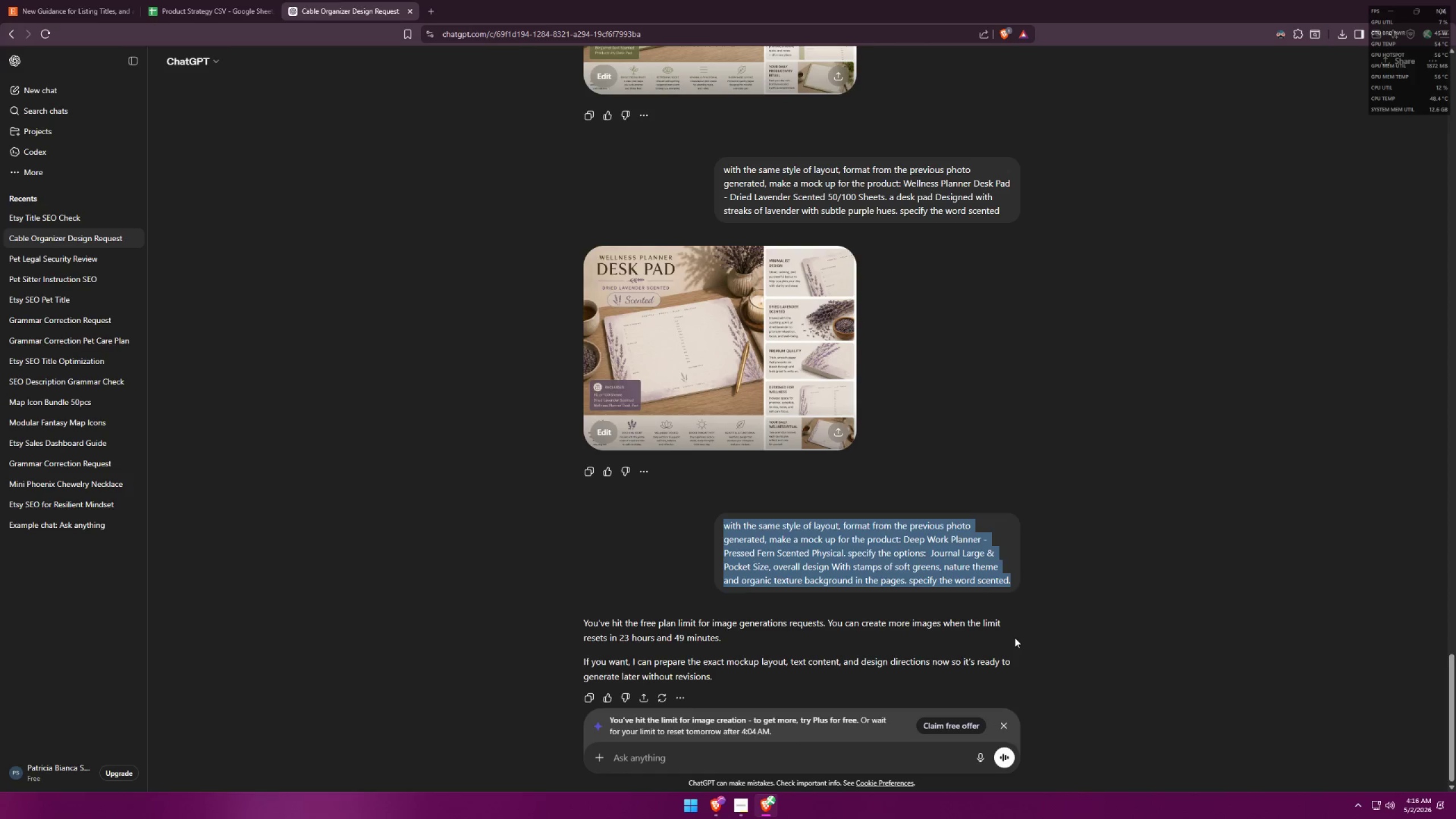 
left_click([1015, 638])
 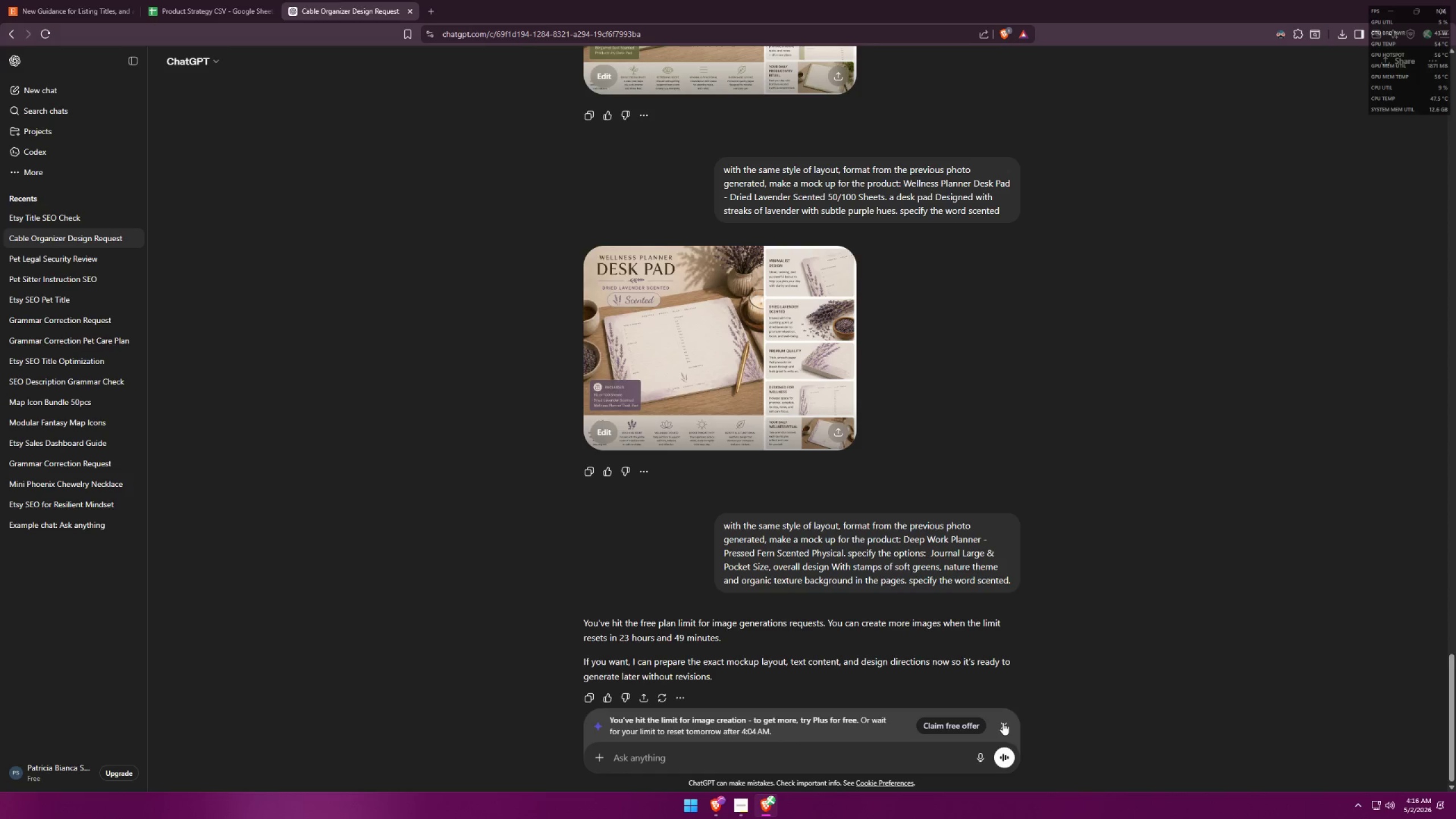 
double_click([336, 15])
 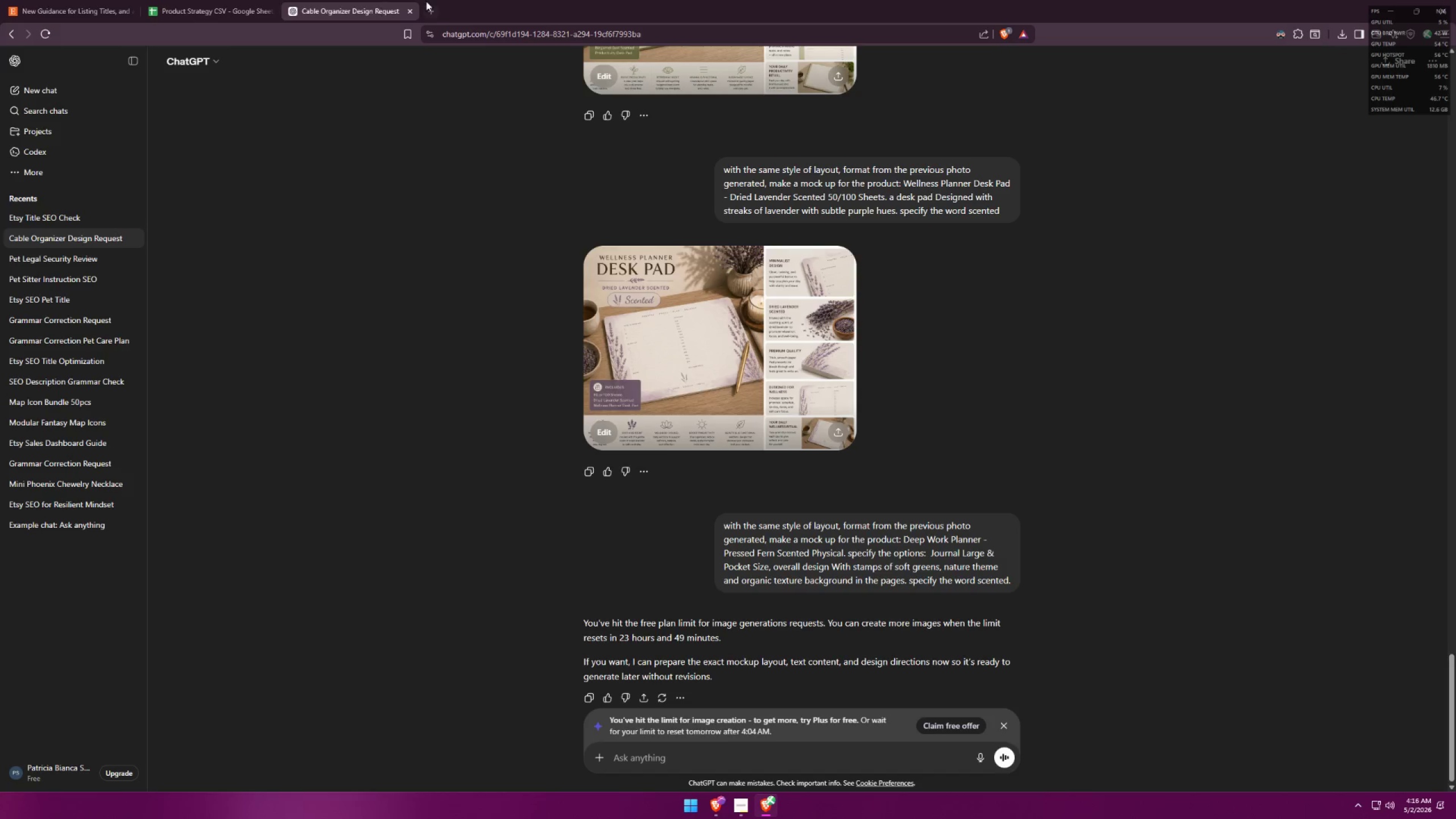 
triple_click([426, 1])
 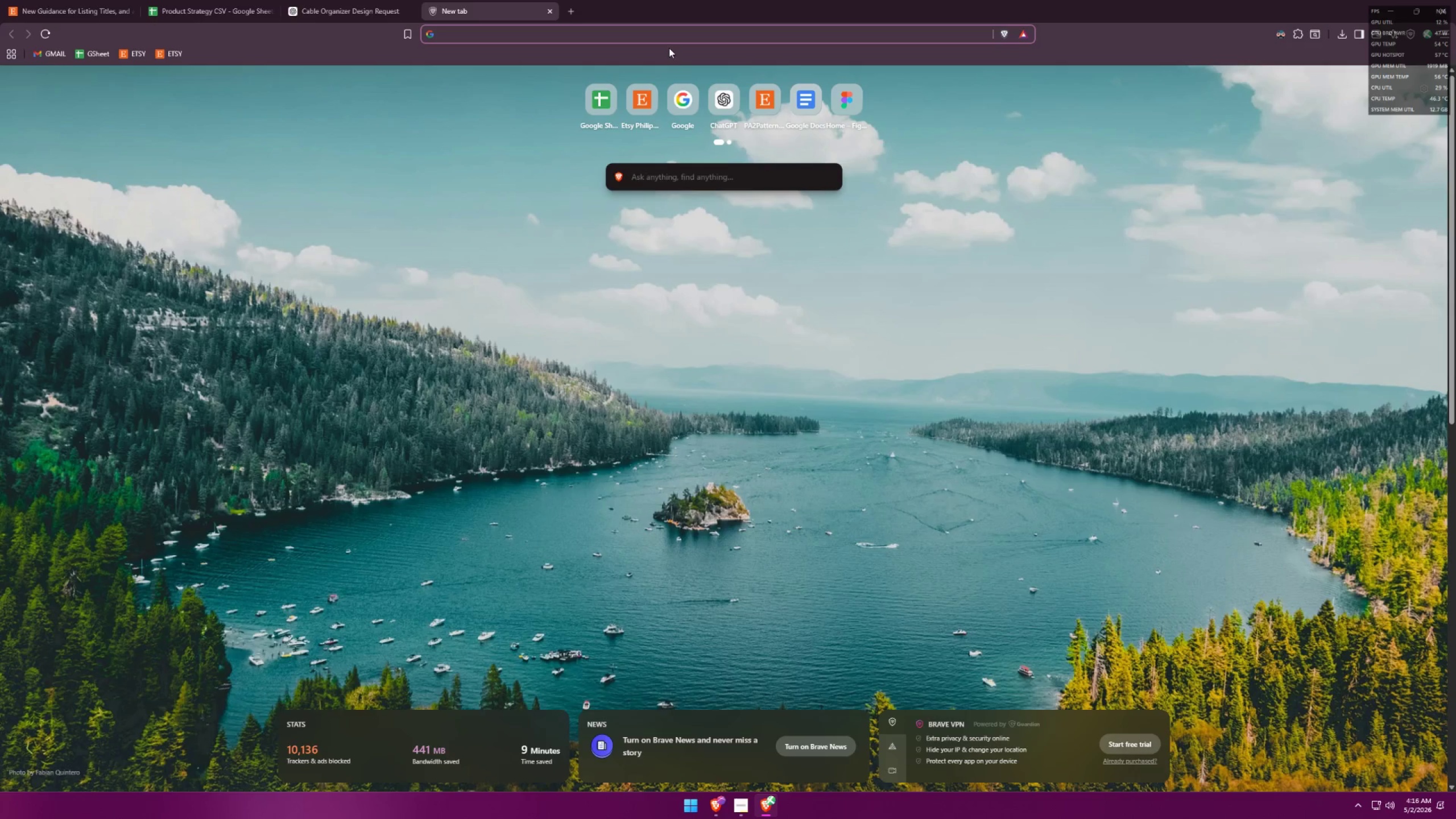 
type(geme)
key(Backspace)
key(Backspace)
 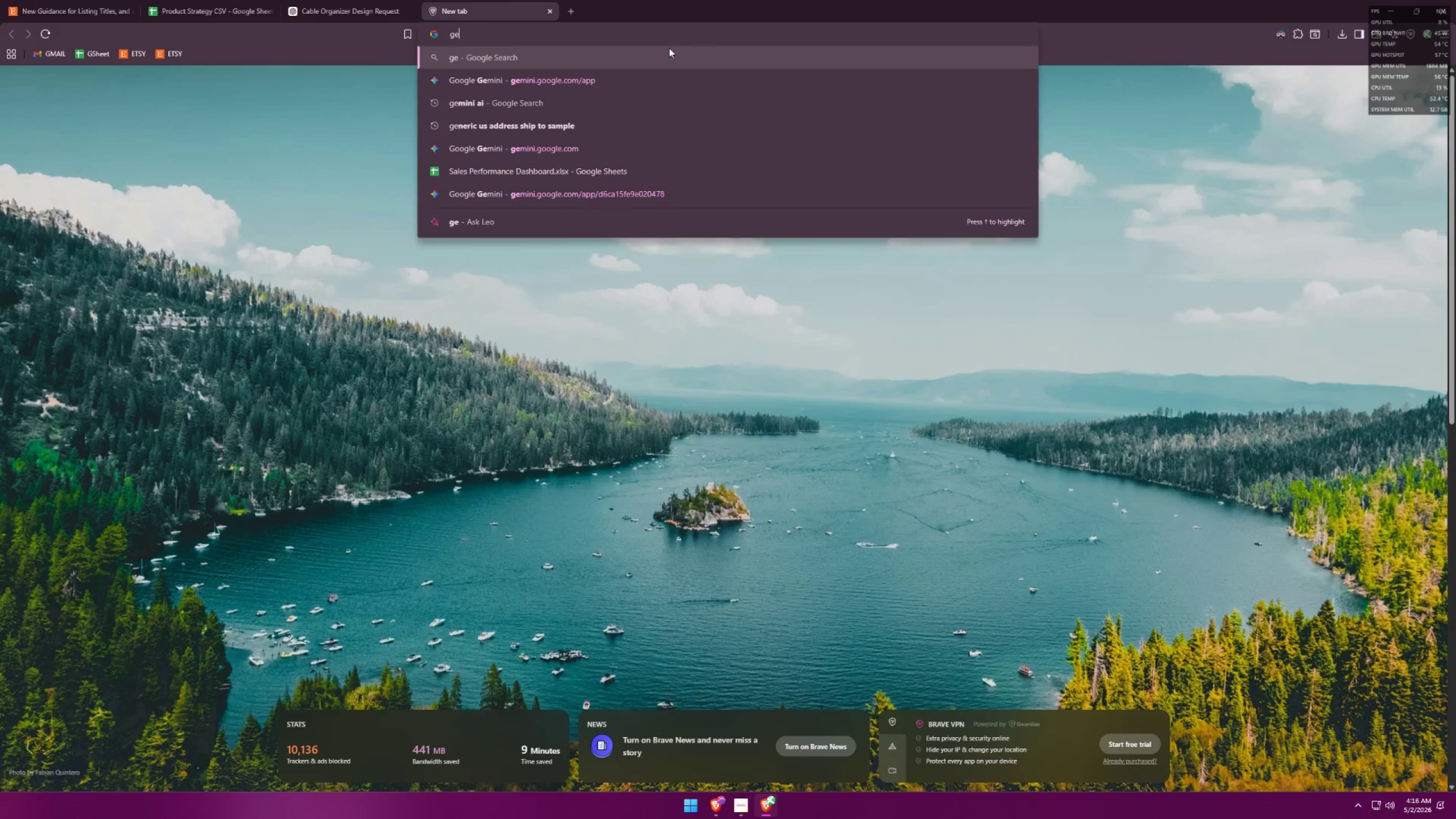 
key(ArrowDown)
 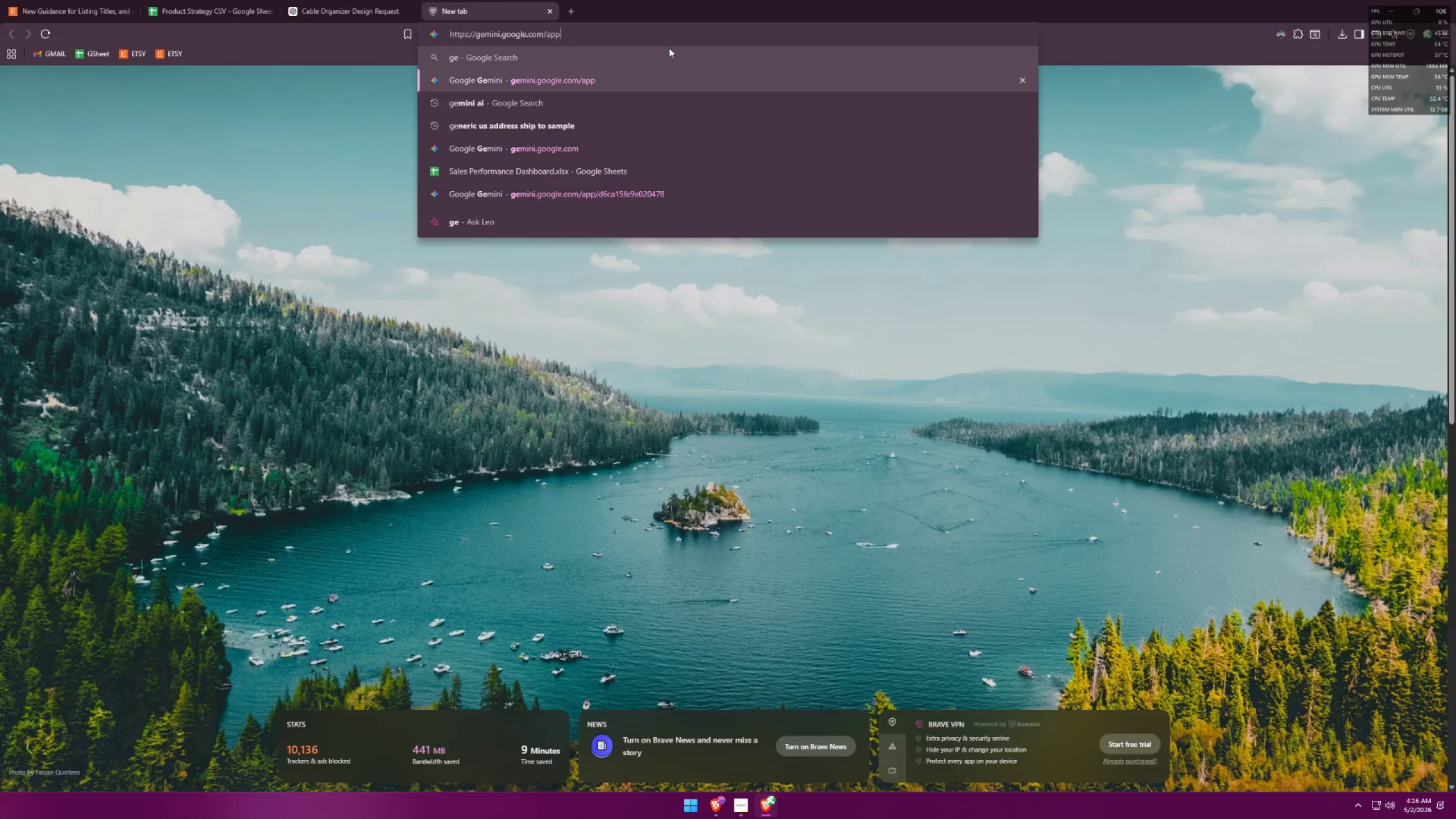 
key(Enter)
 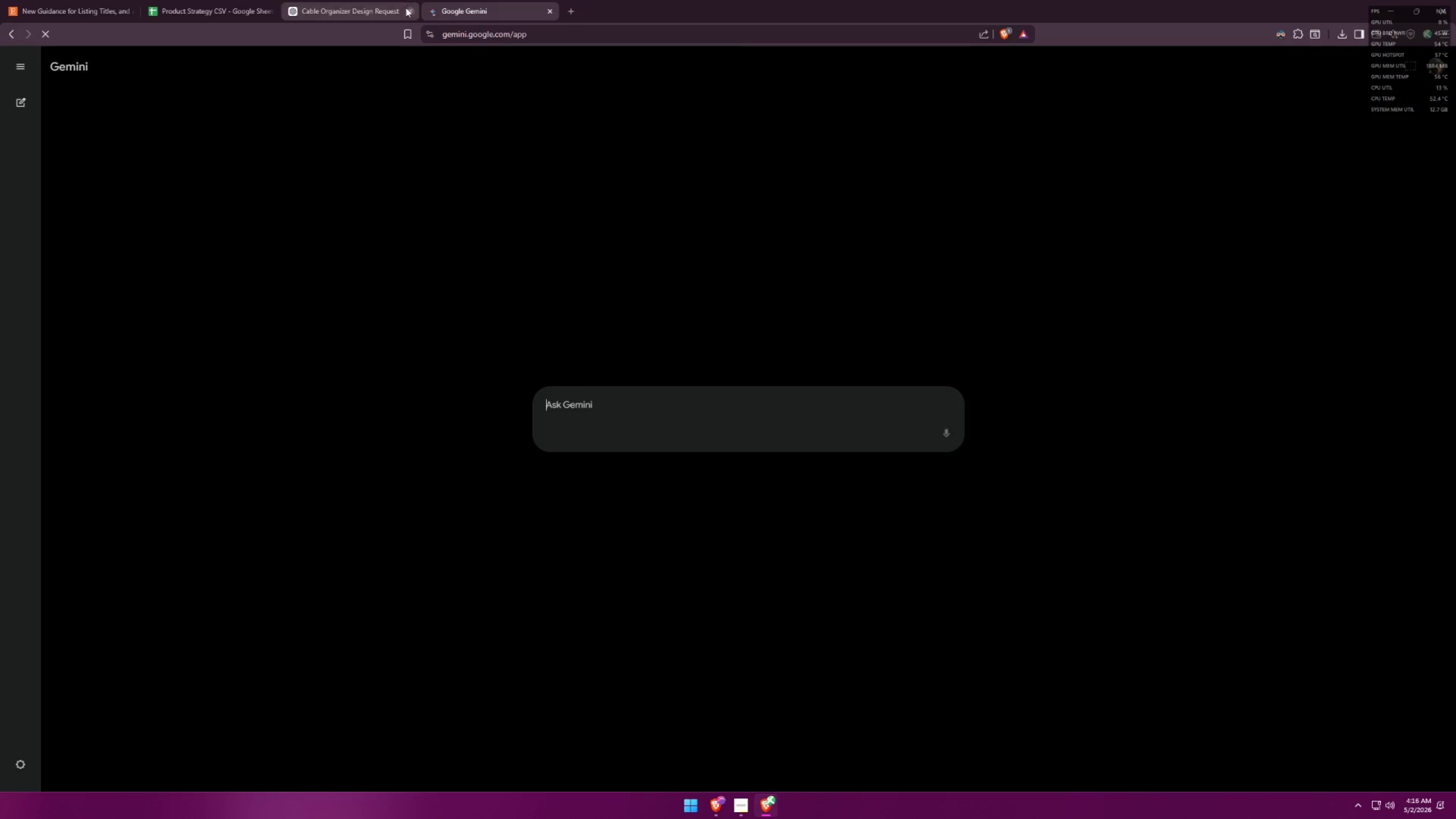 
left_click([411, 11])
 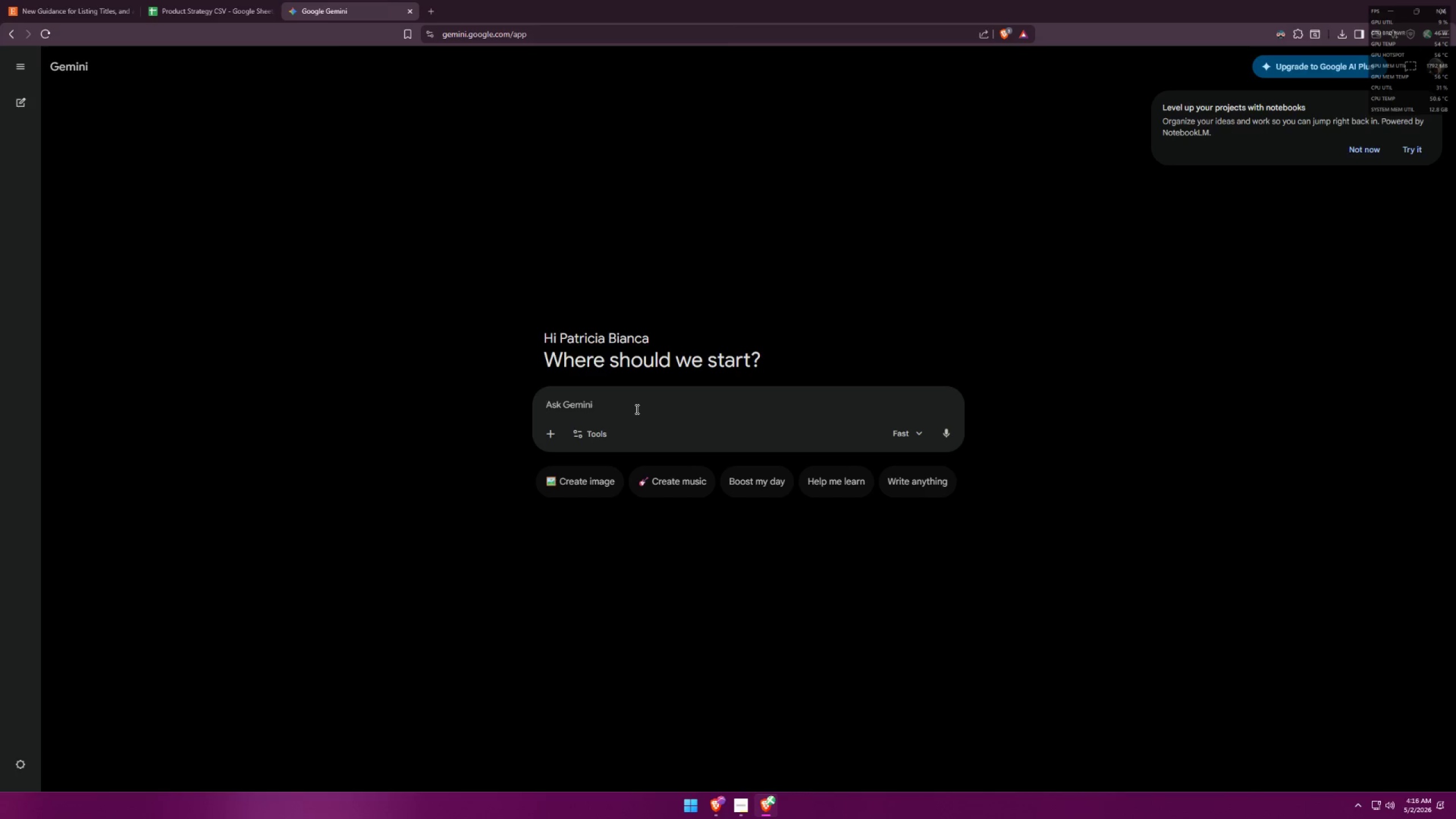 
key(Control+ControlLeft)
 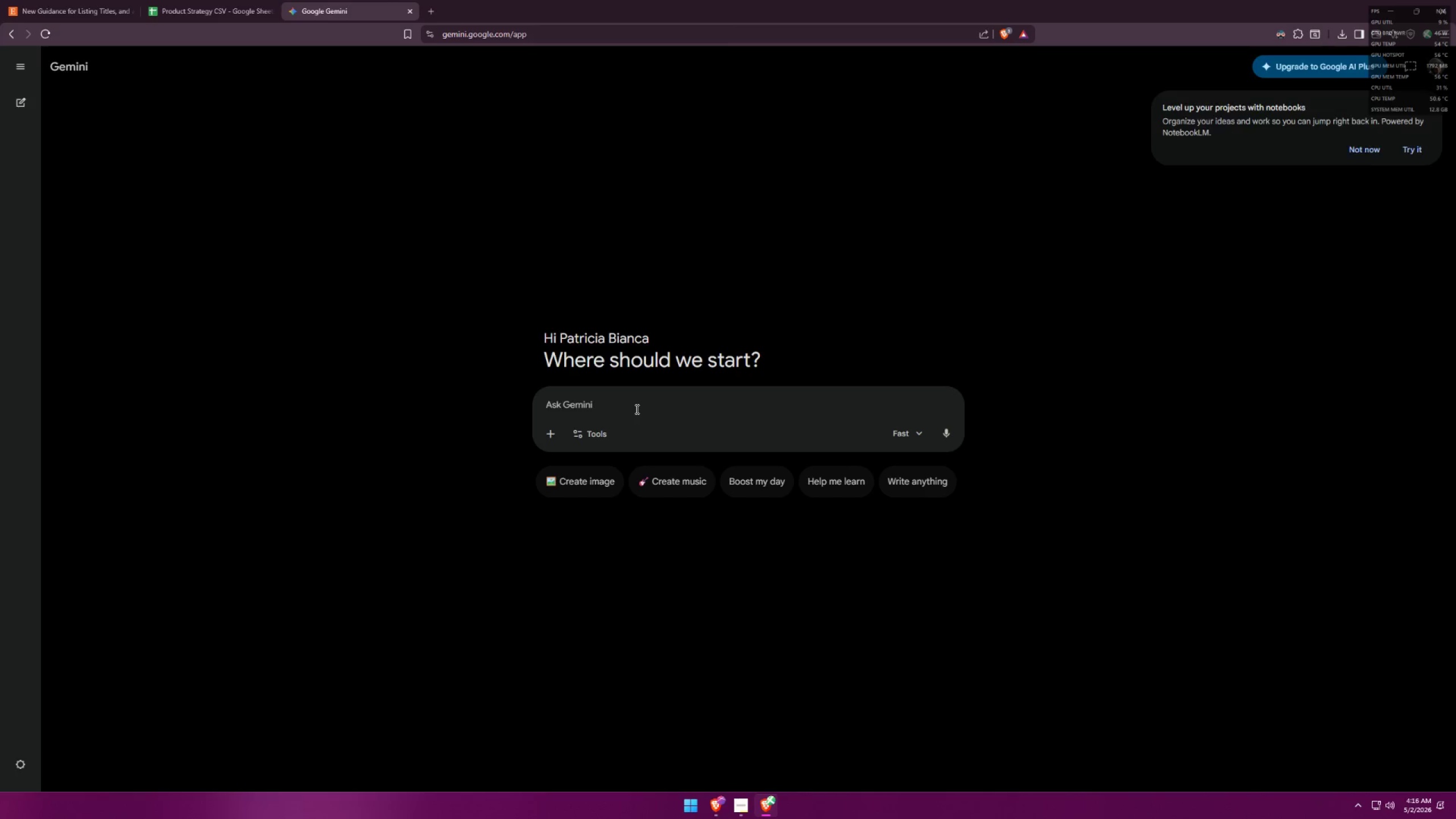 
key(Control+V)
 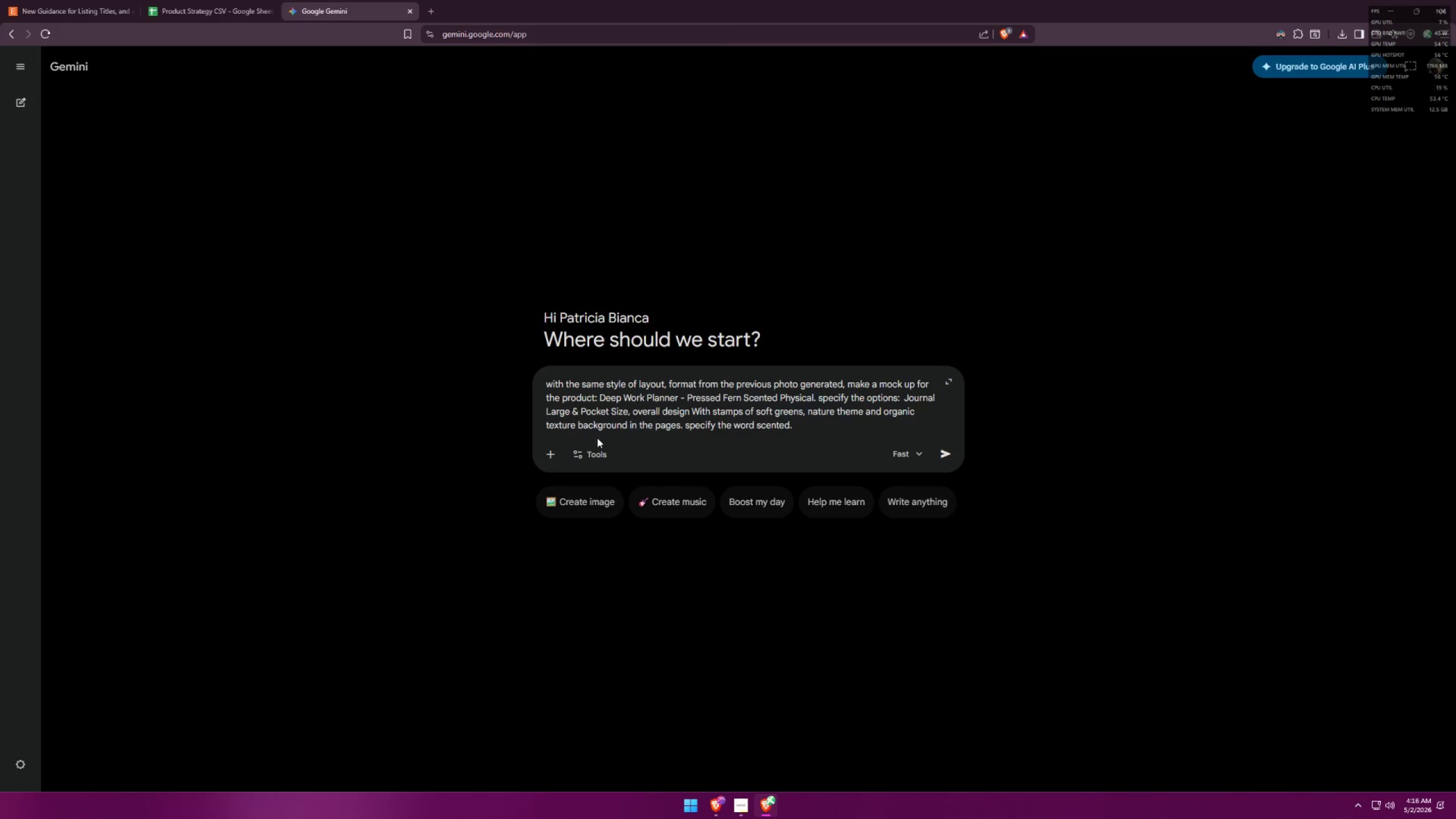 
left_click([557, 457])
 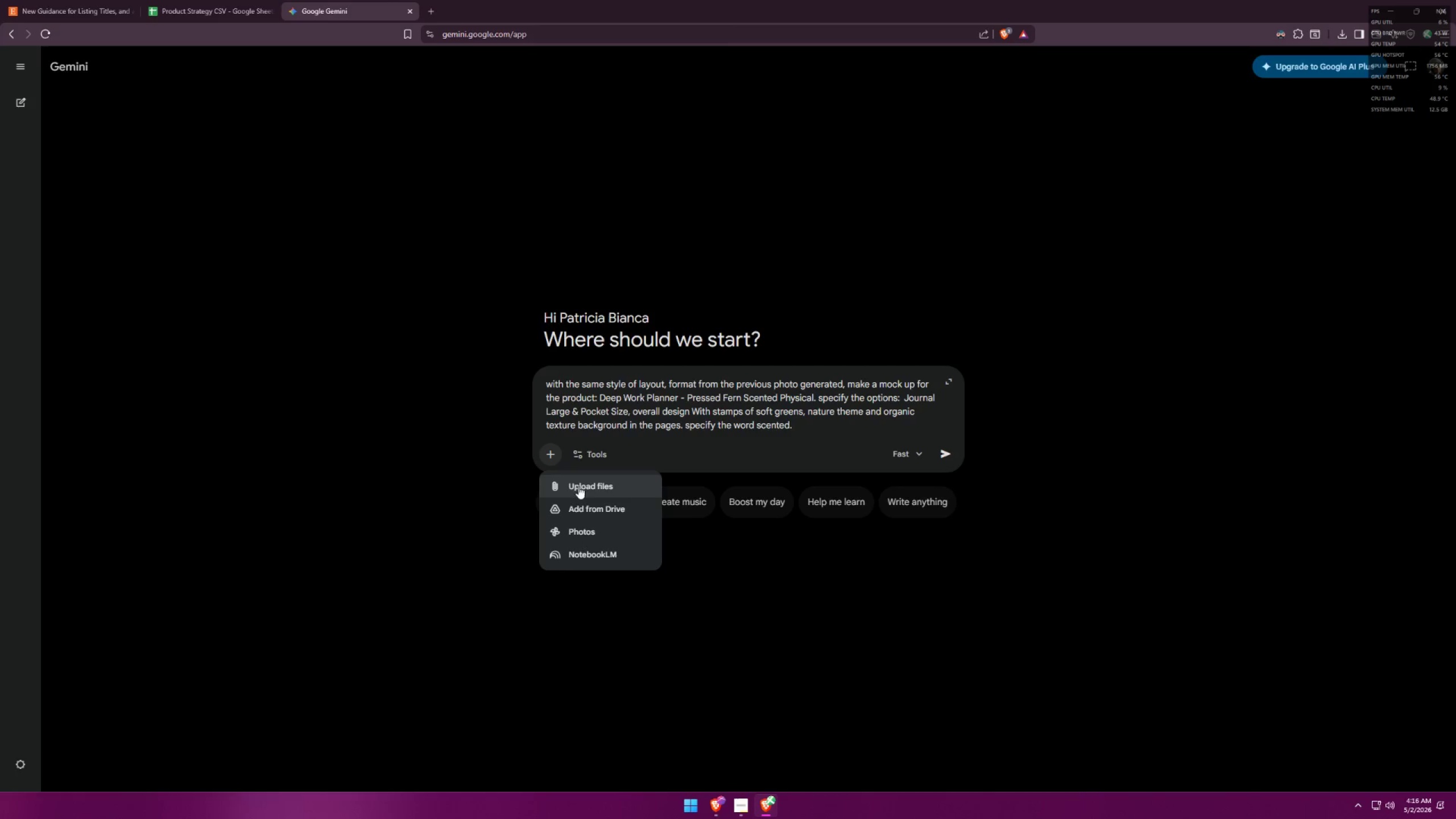 
left_click([580, 488])
 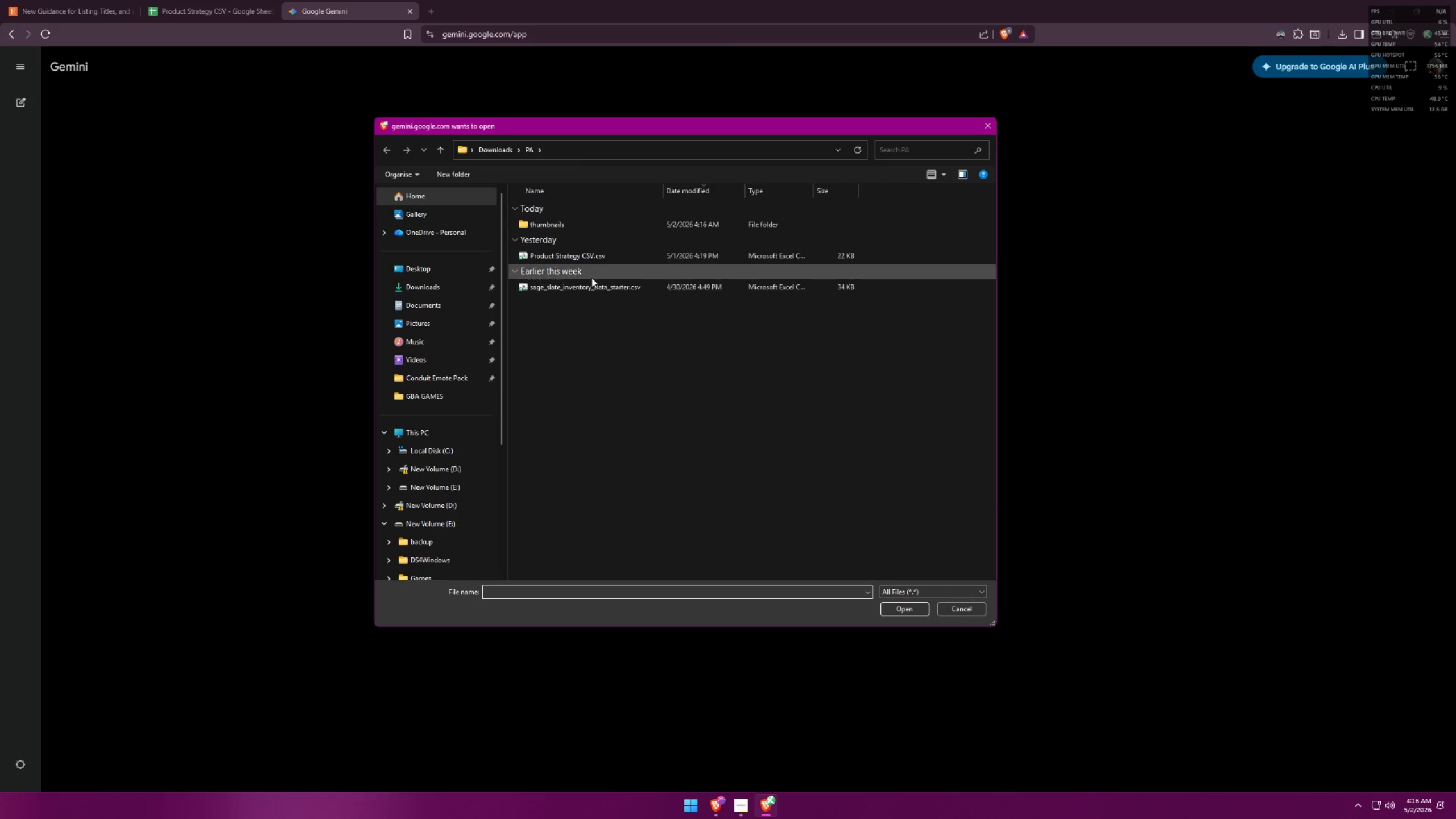 
left_click([595, 221])
 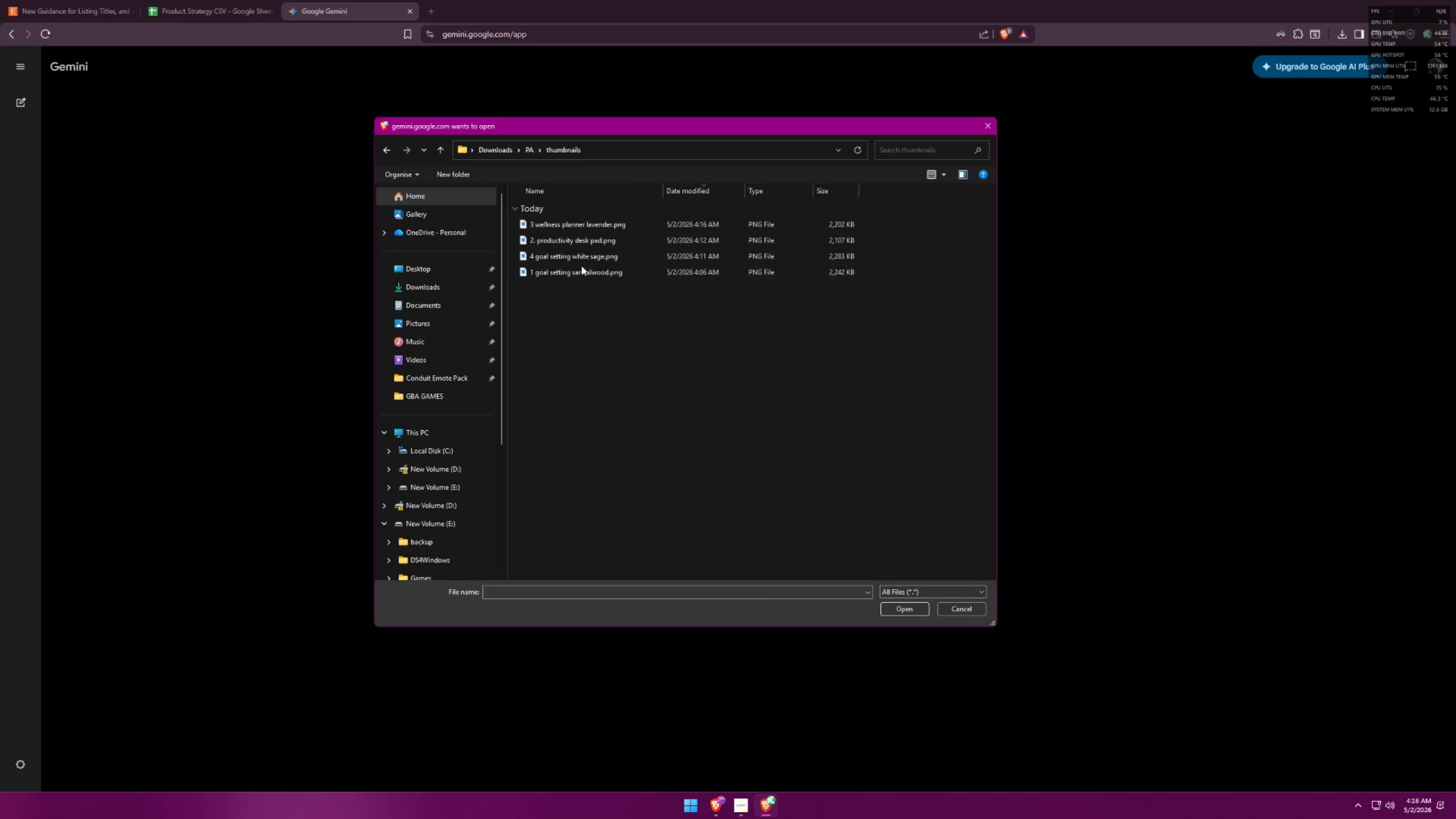 
mouse_move([604, 237])
 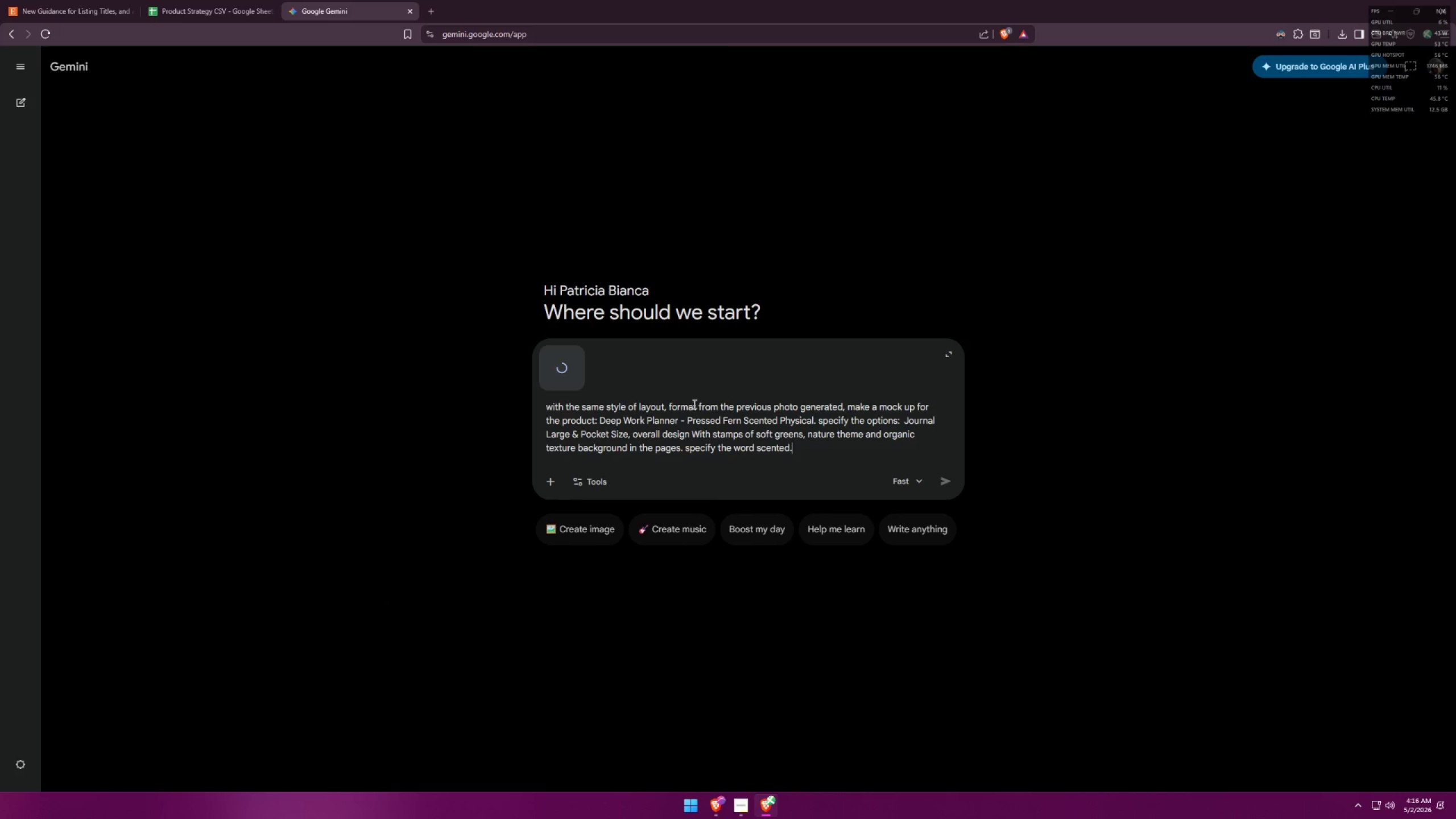 
left_click_drag(start_coordinate=[669, 406], to_coordinate=[841, 401])
 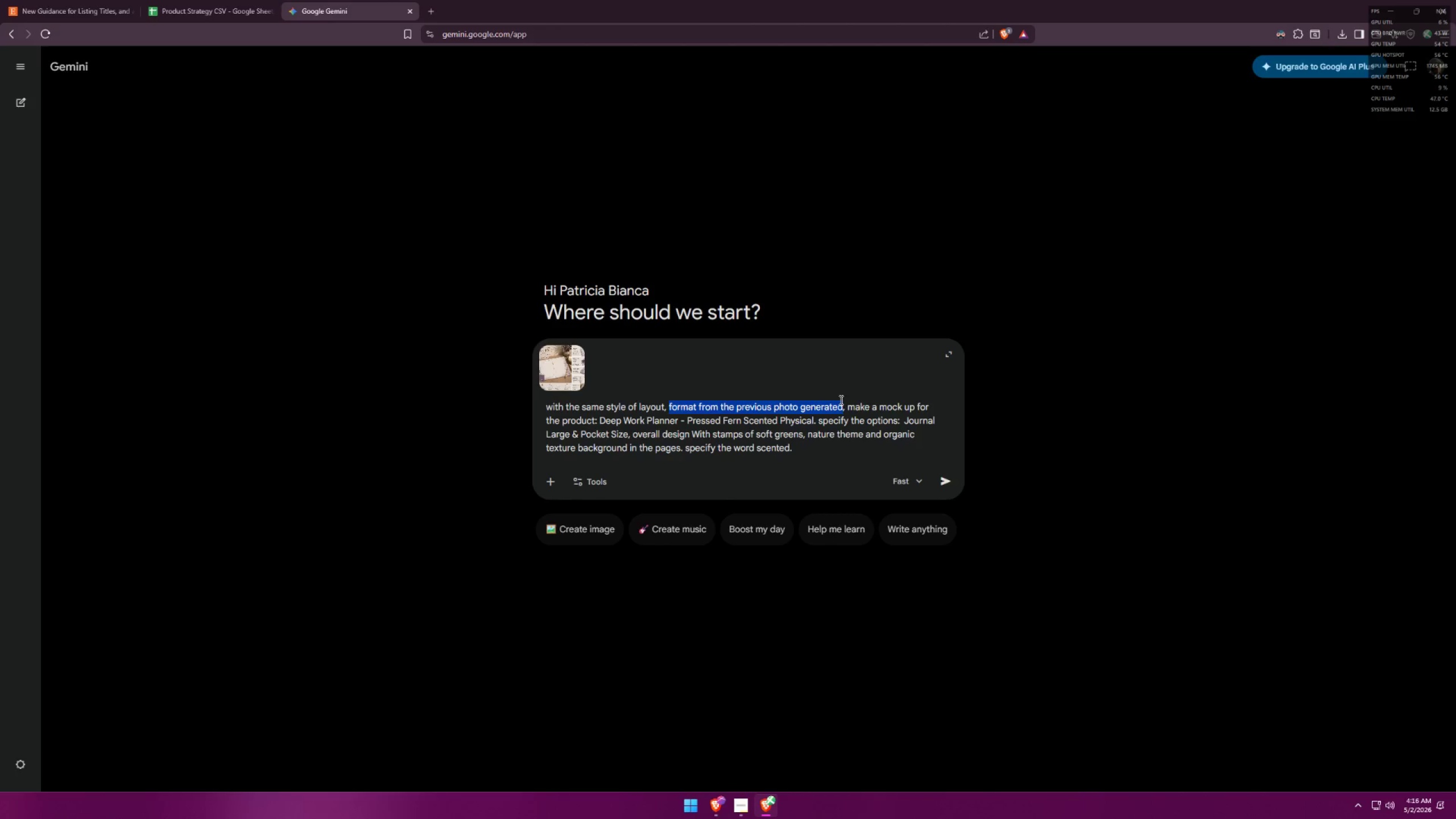 
key(Backspace)
key(Backspace)
key(Backspace)
type( from the attached photo)
 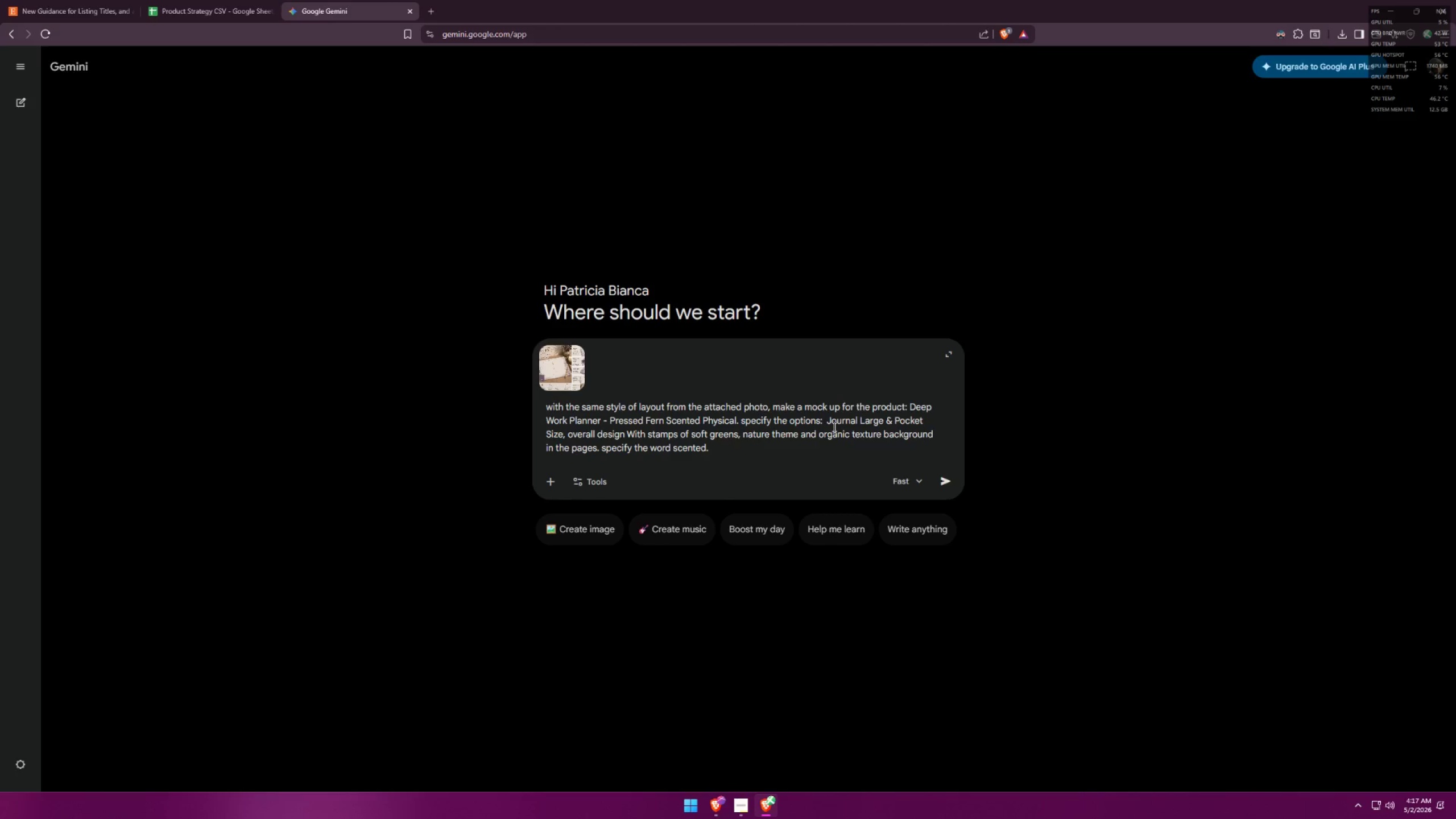 
left_click([815, 450])
 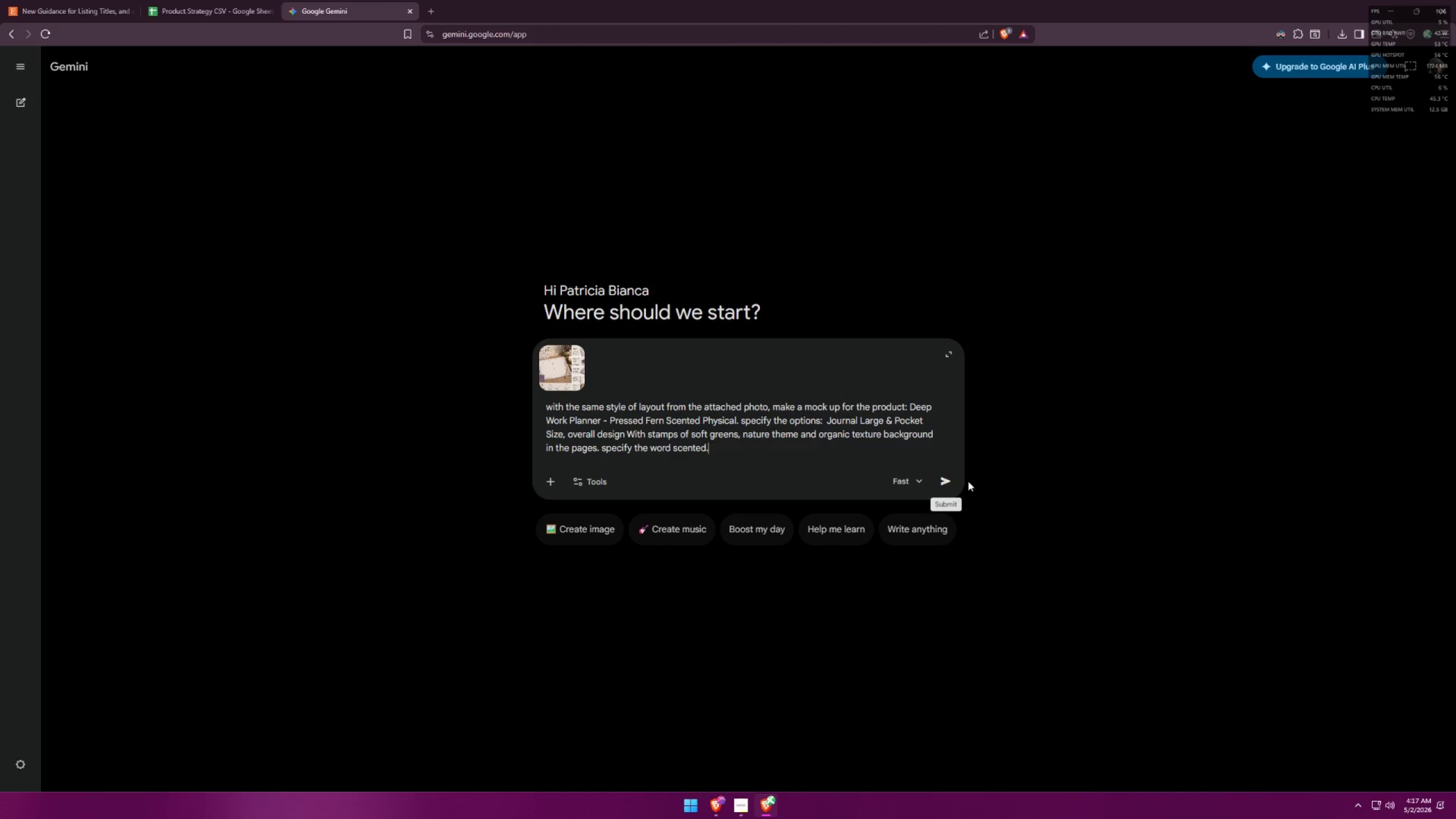 
left_click([950, 484])
 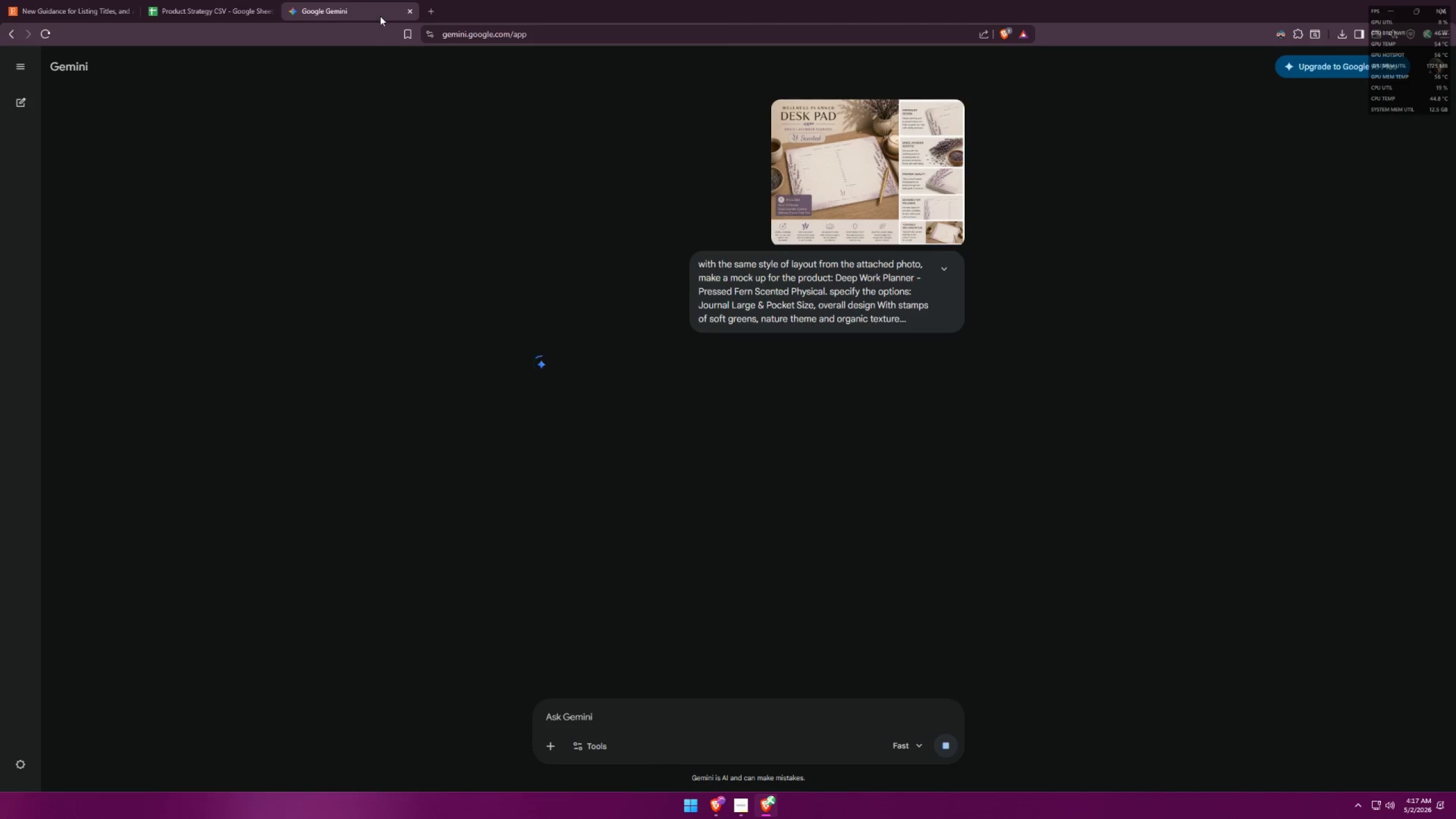 
mouse_move([347, 21])
 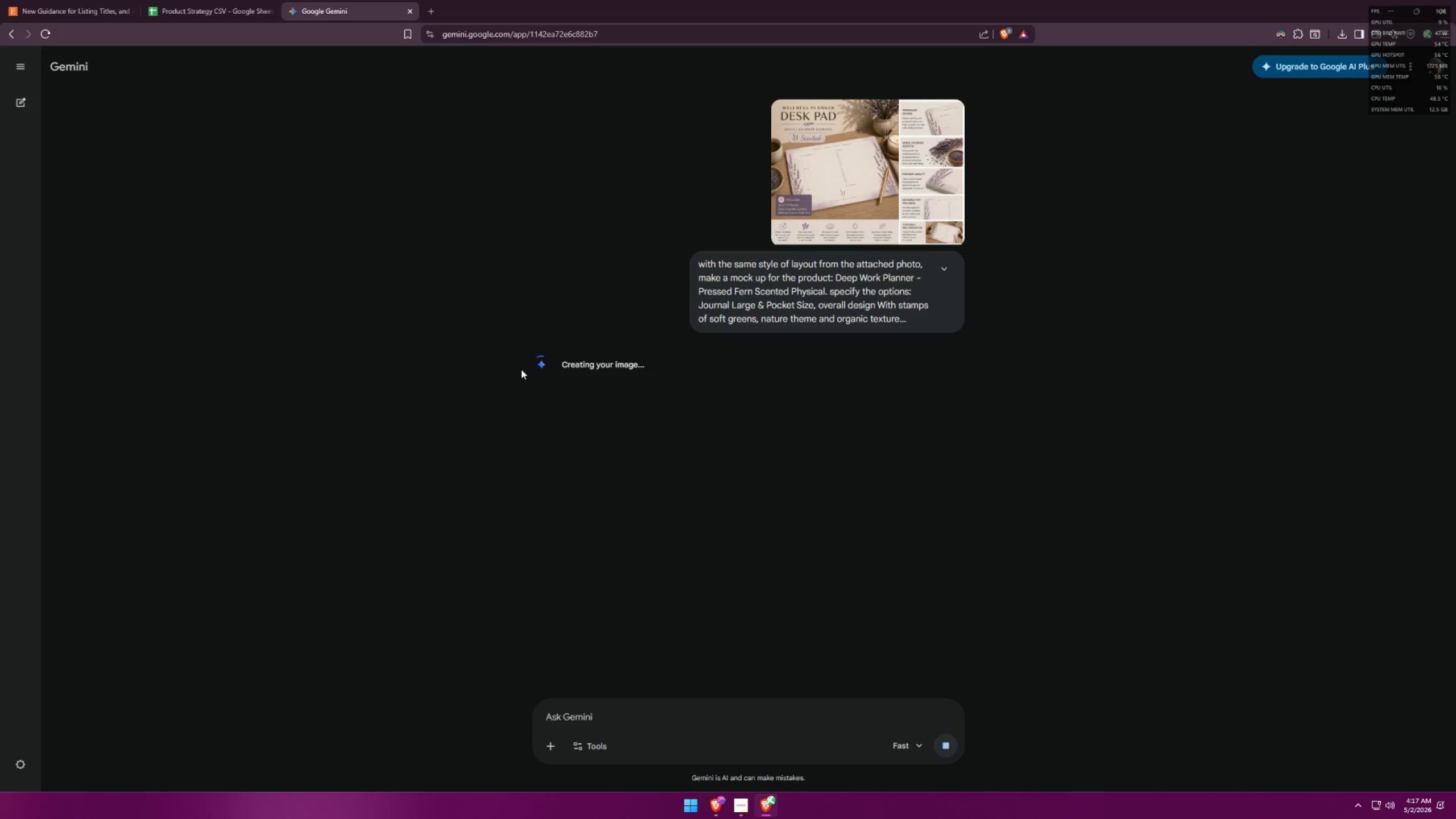 
mouse_move([234, 14])
 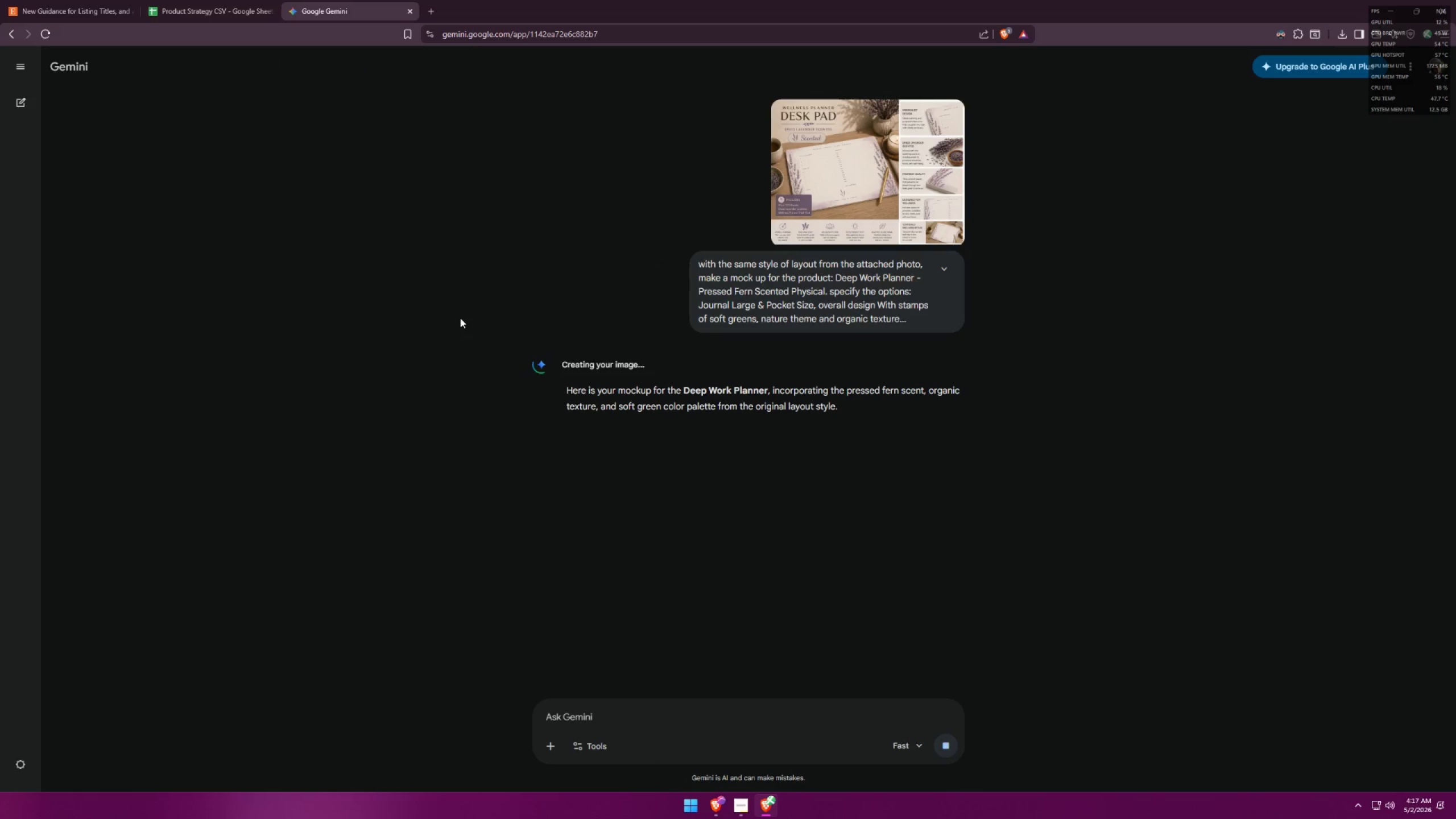 
mouse_move([255, 26])
 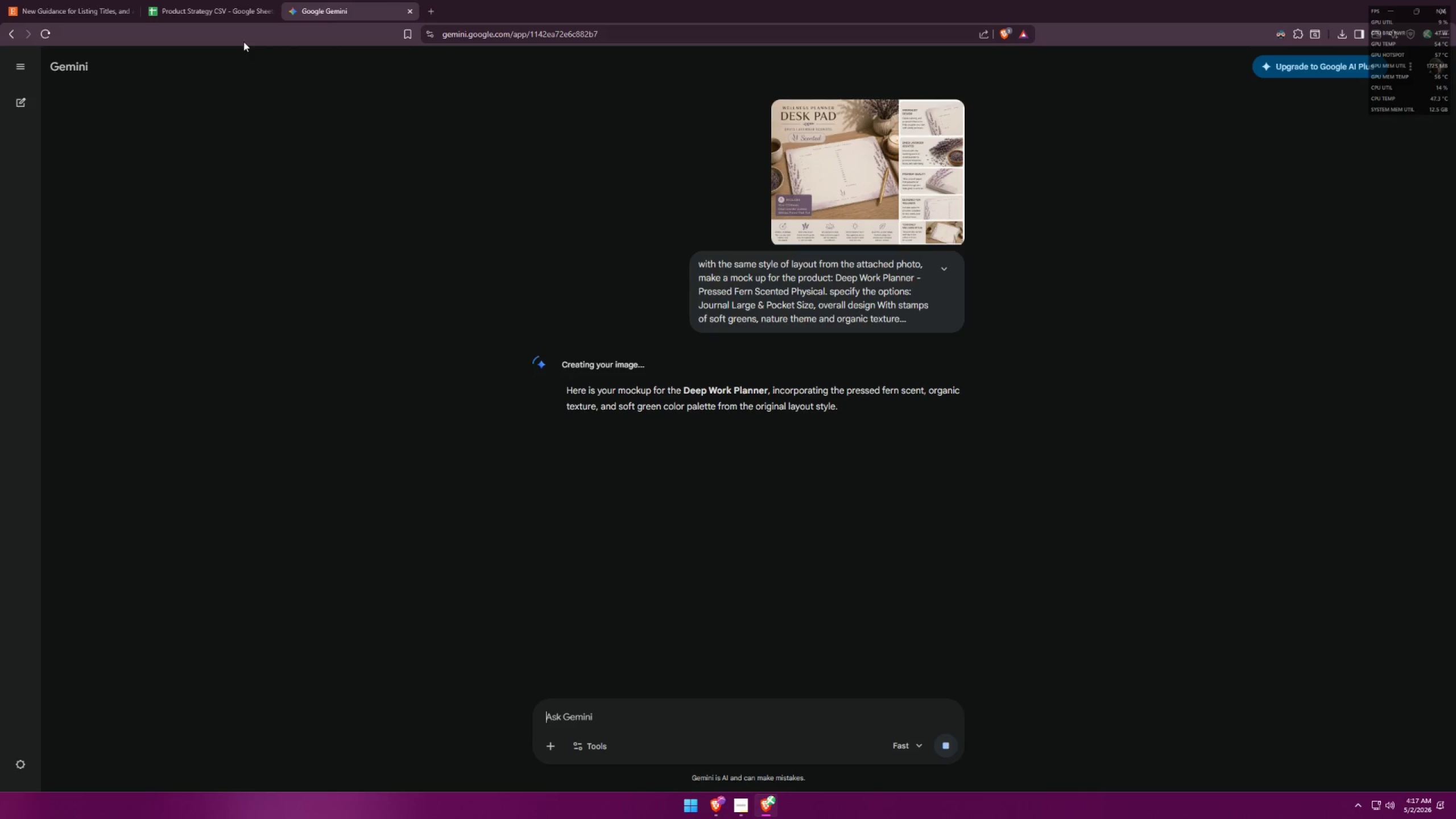 
wait(12.64)
 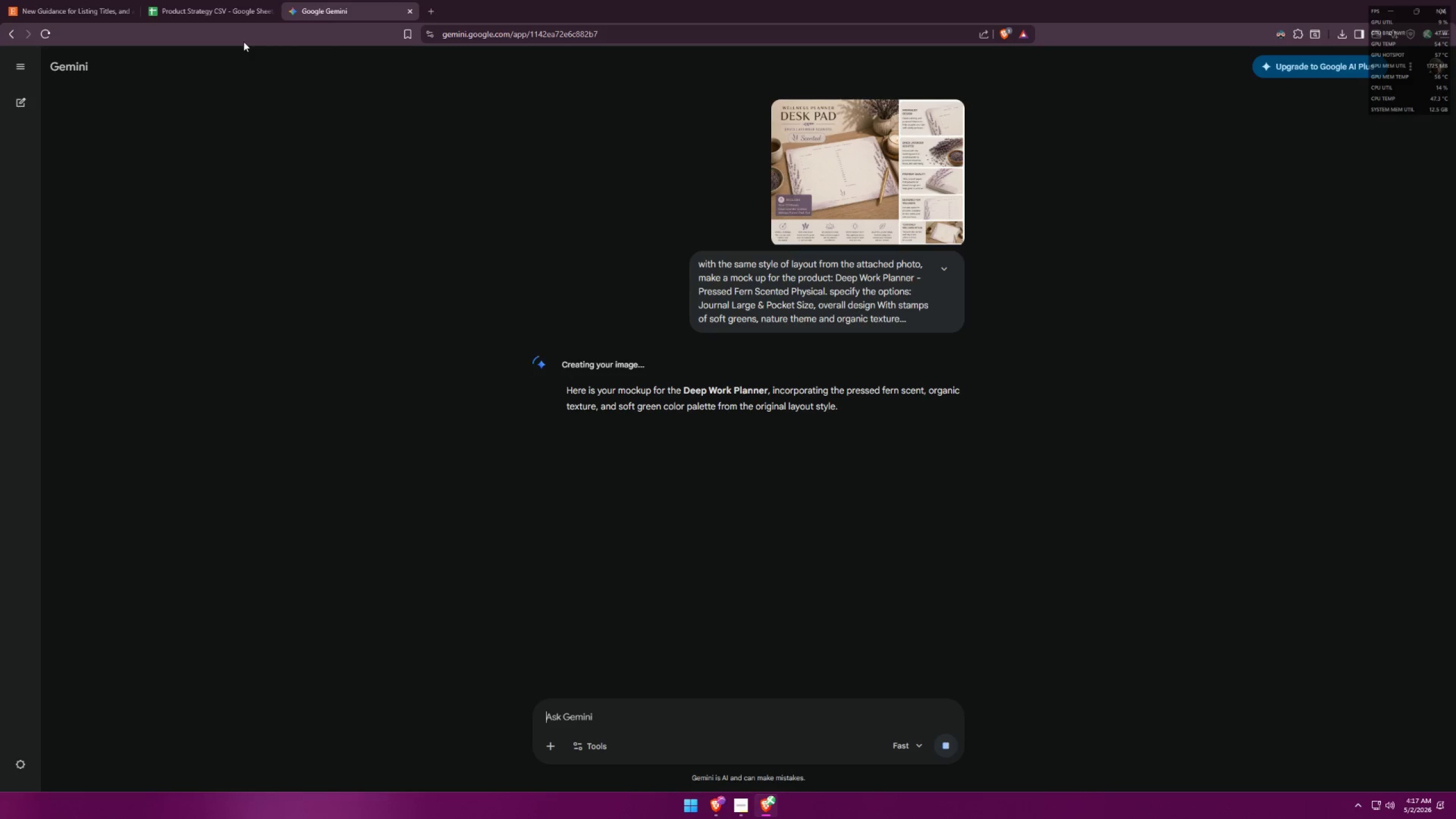 
mouse_move([900, 545])
 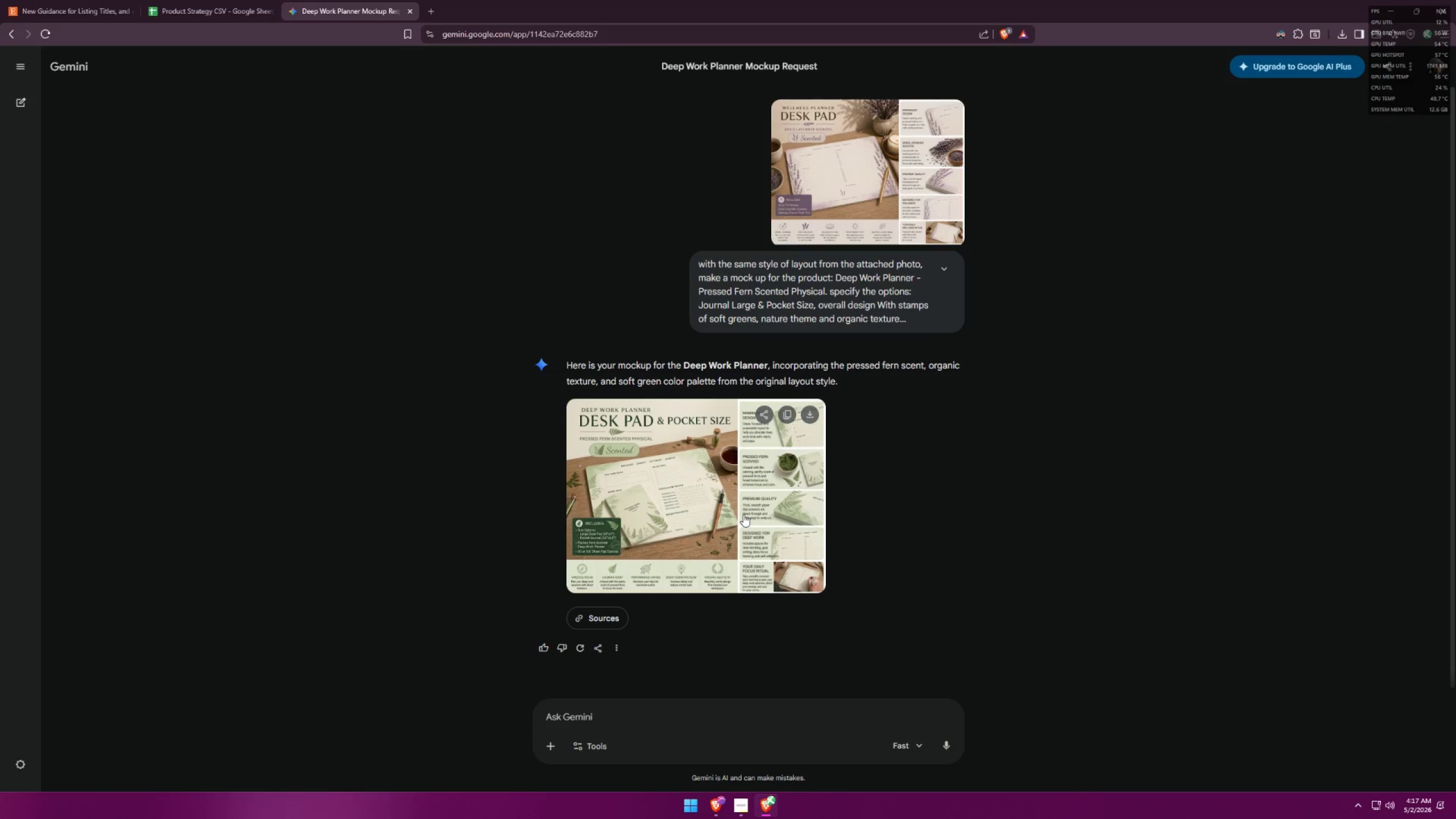 
left_click([743, 514])
 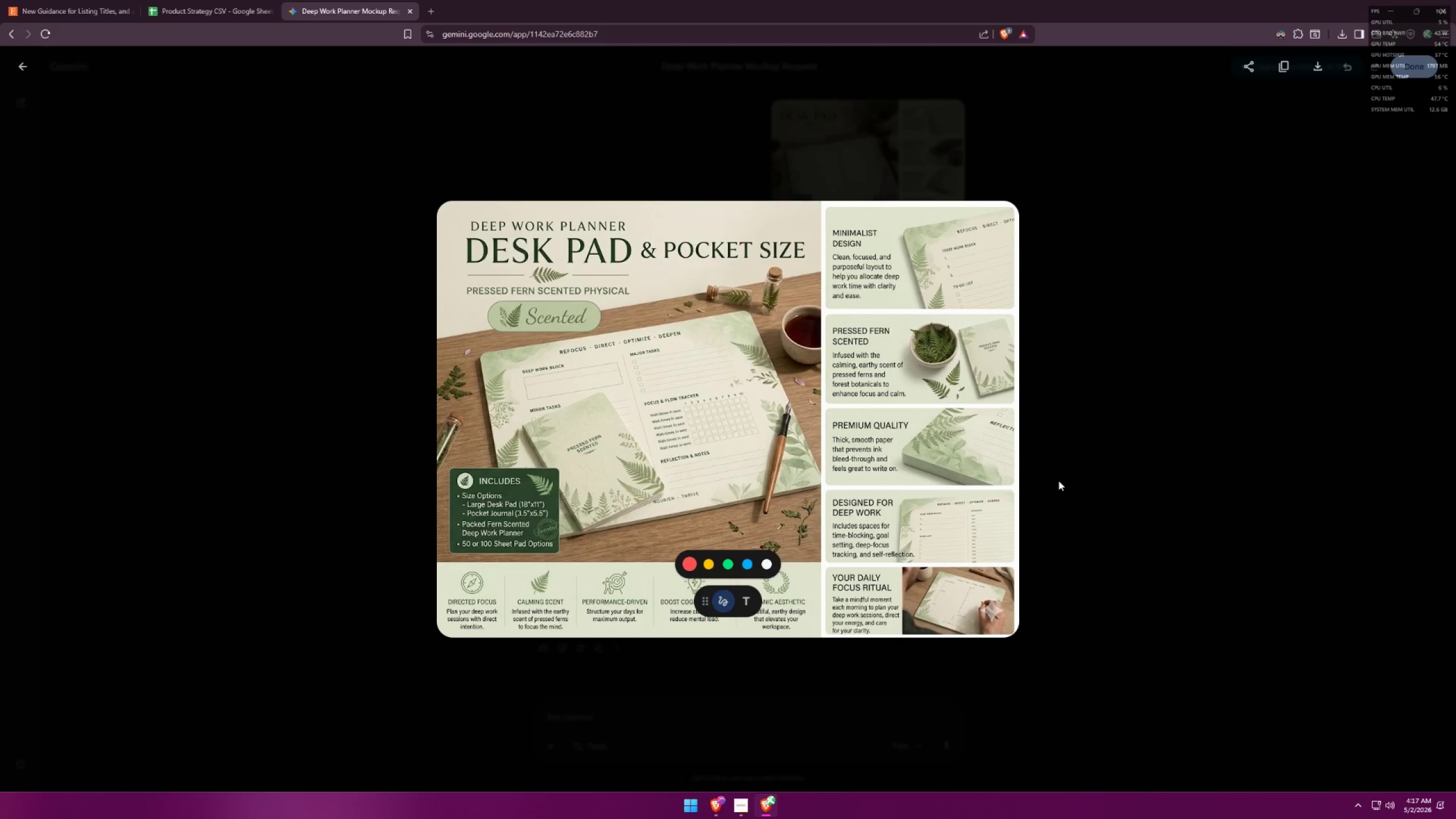 
wait(10.7)
 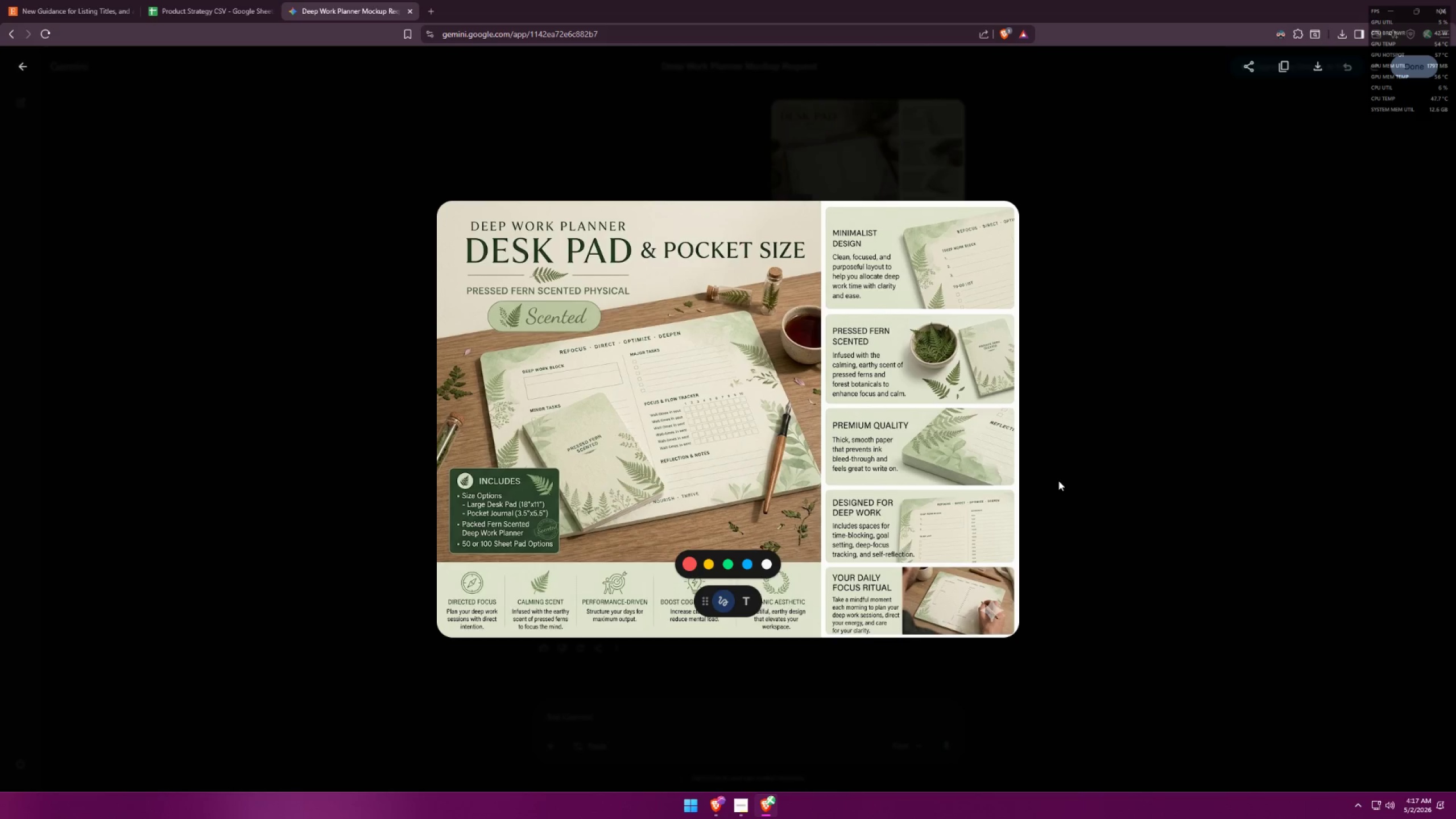 
left_click([1058, 481])
 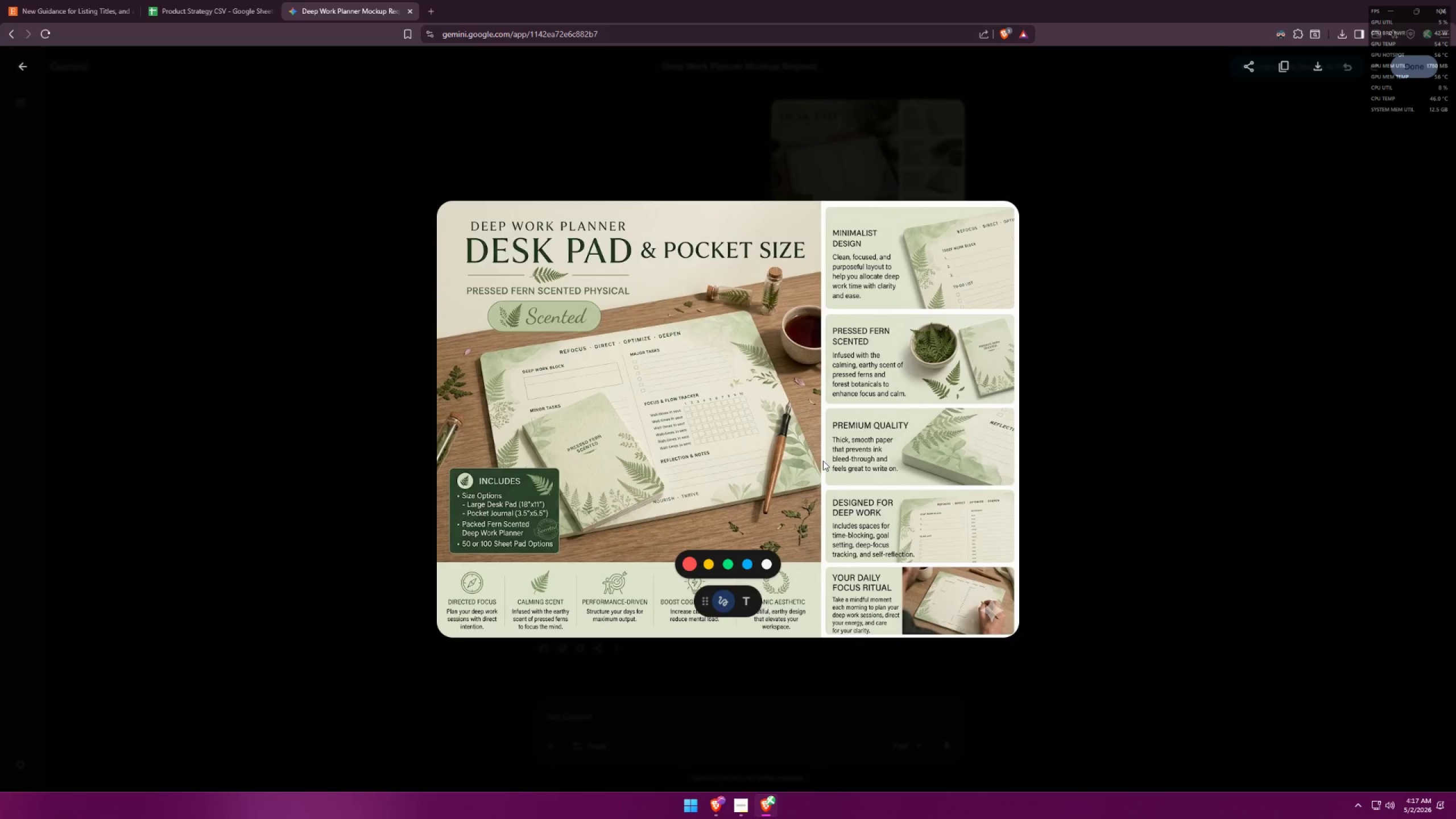 
wait(6.72)
 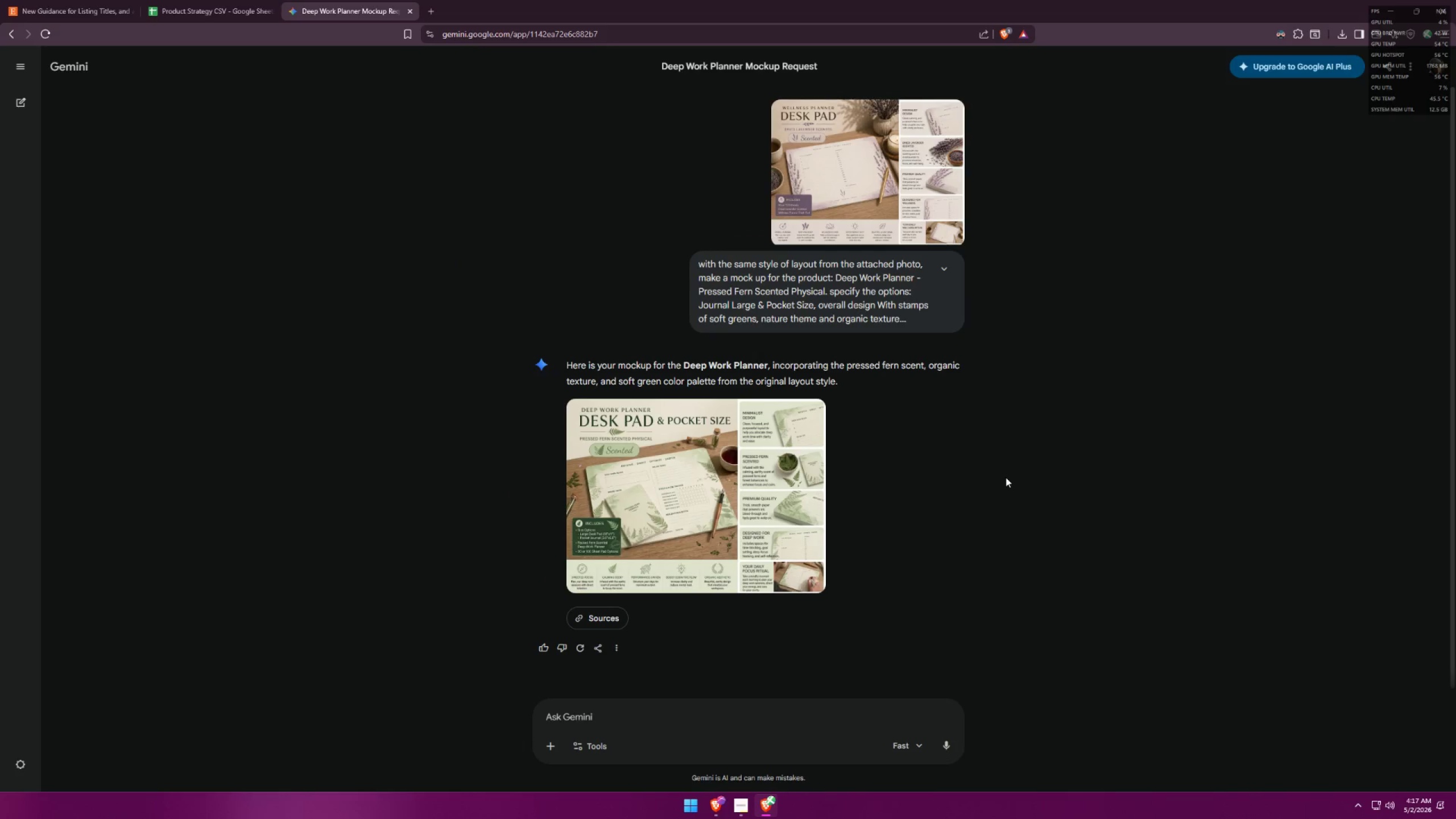 
left_click([1104, 488])
 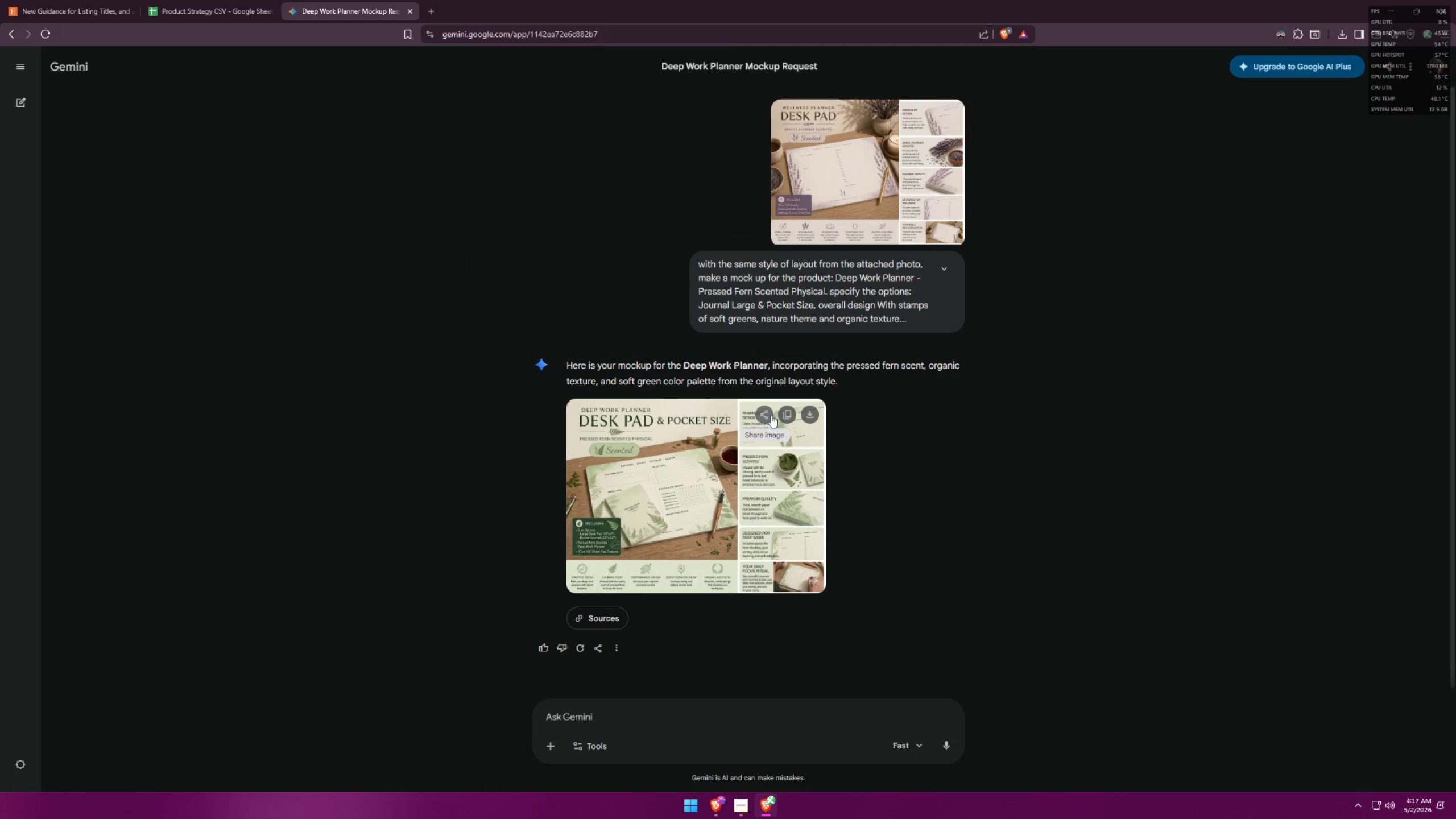 
left_click([812, 413])
 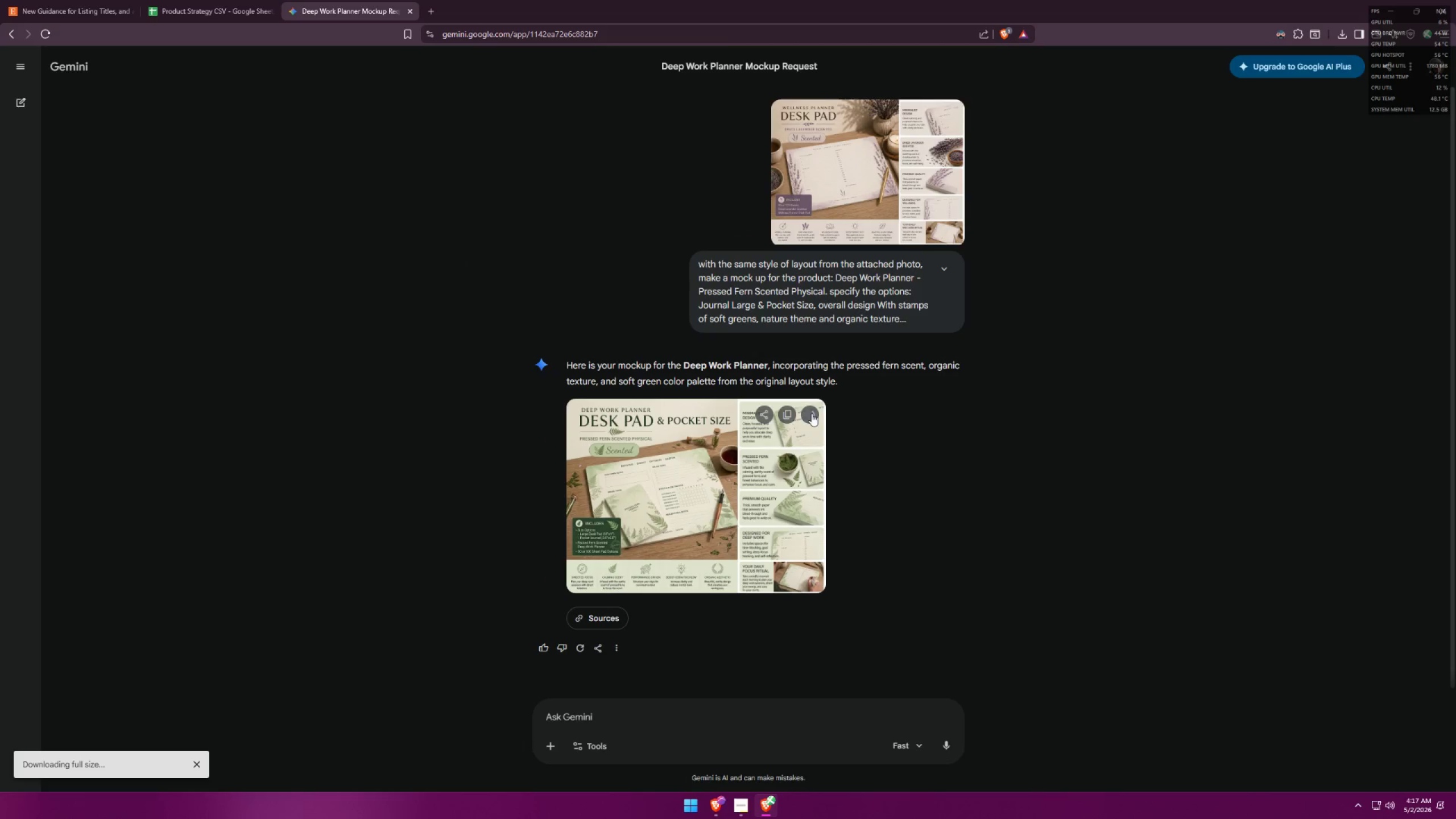 
mouse_move([803, 422])
 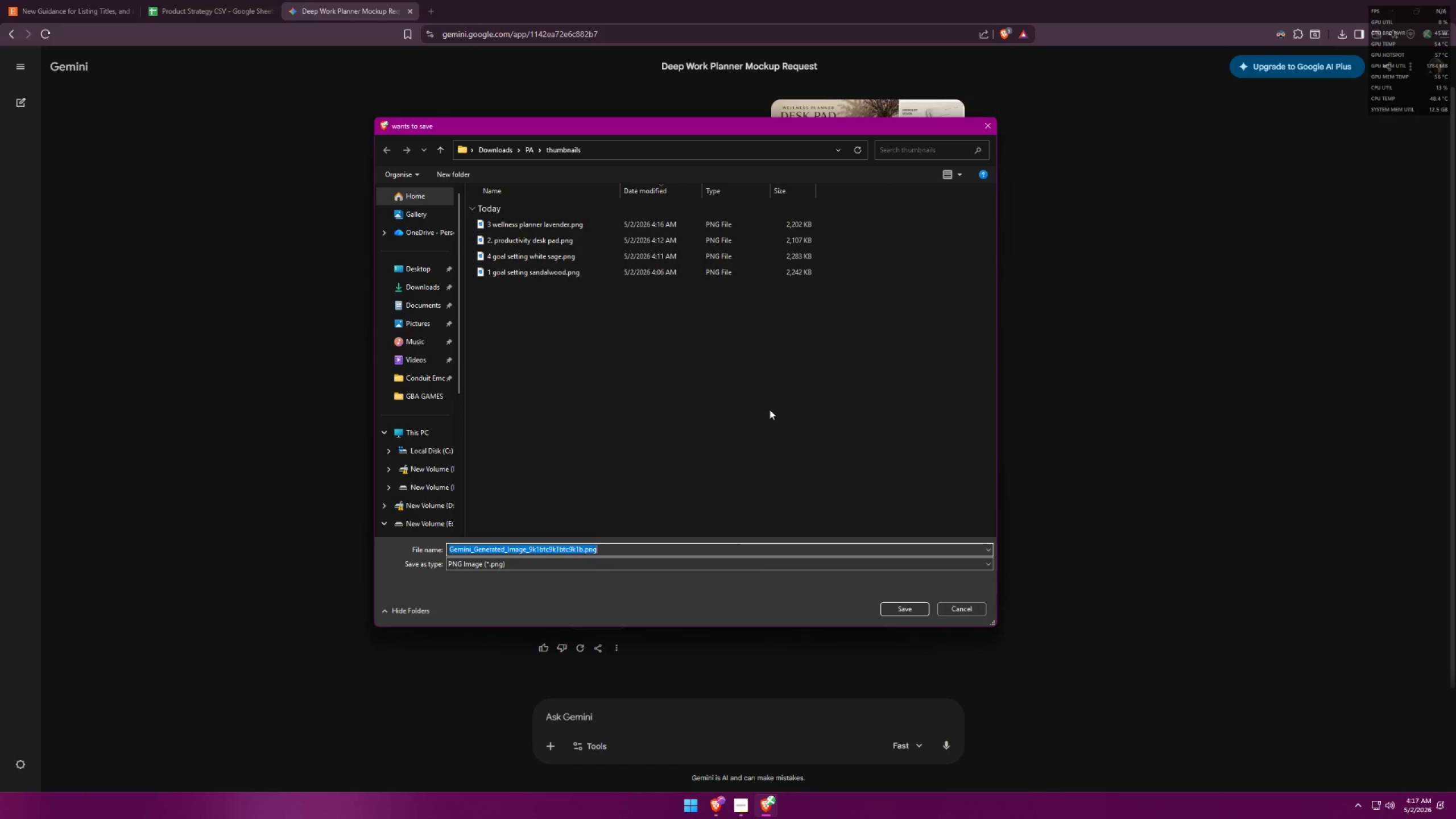 
key(5)
 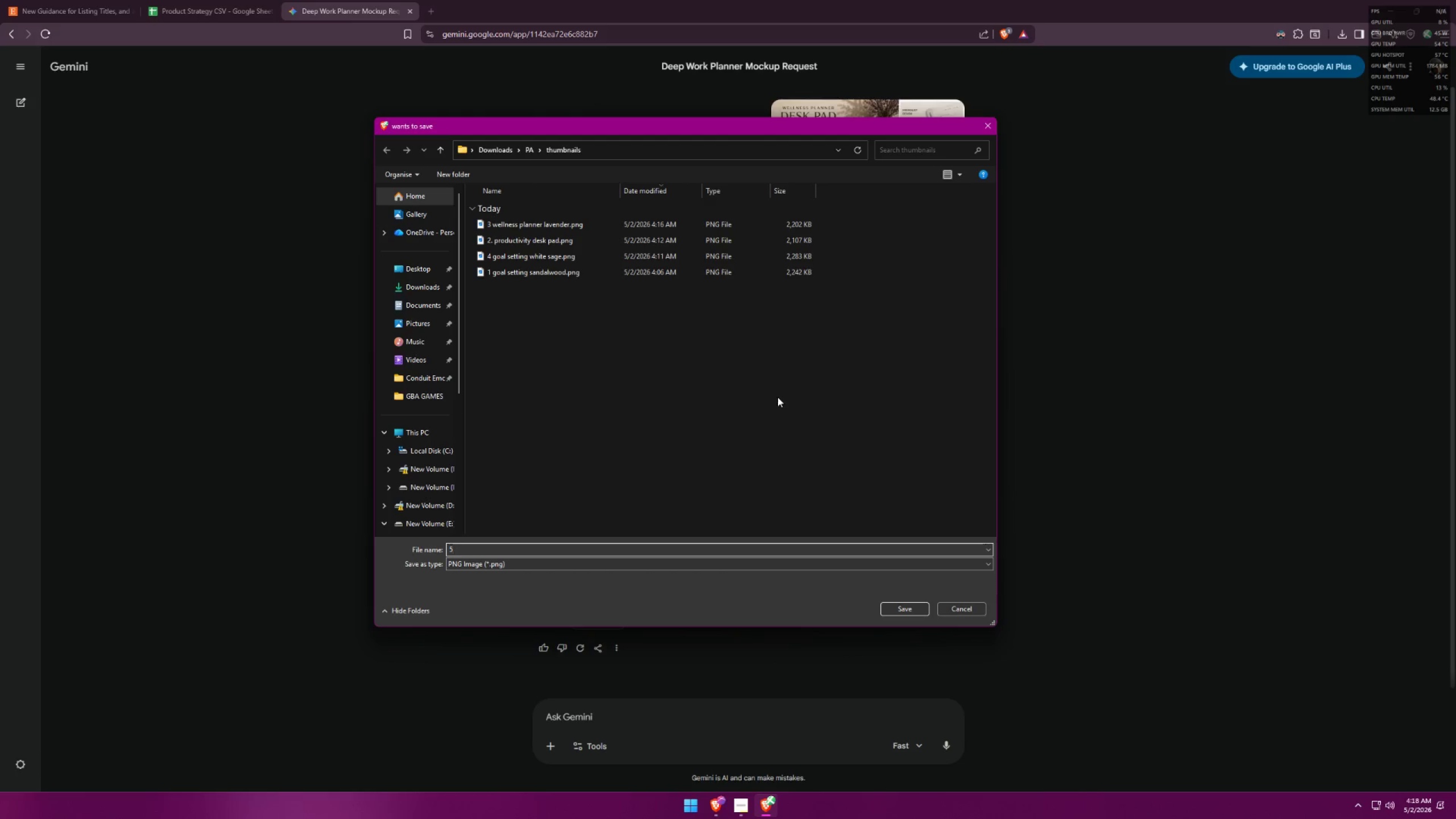 
key(Space)
 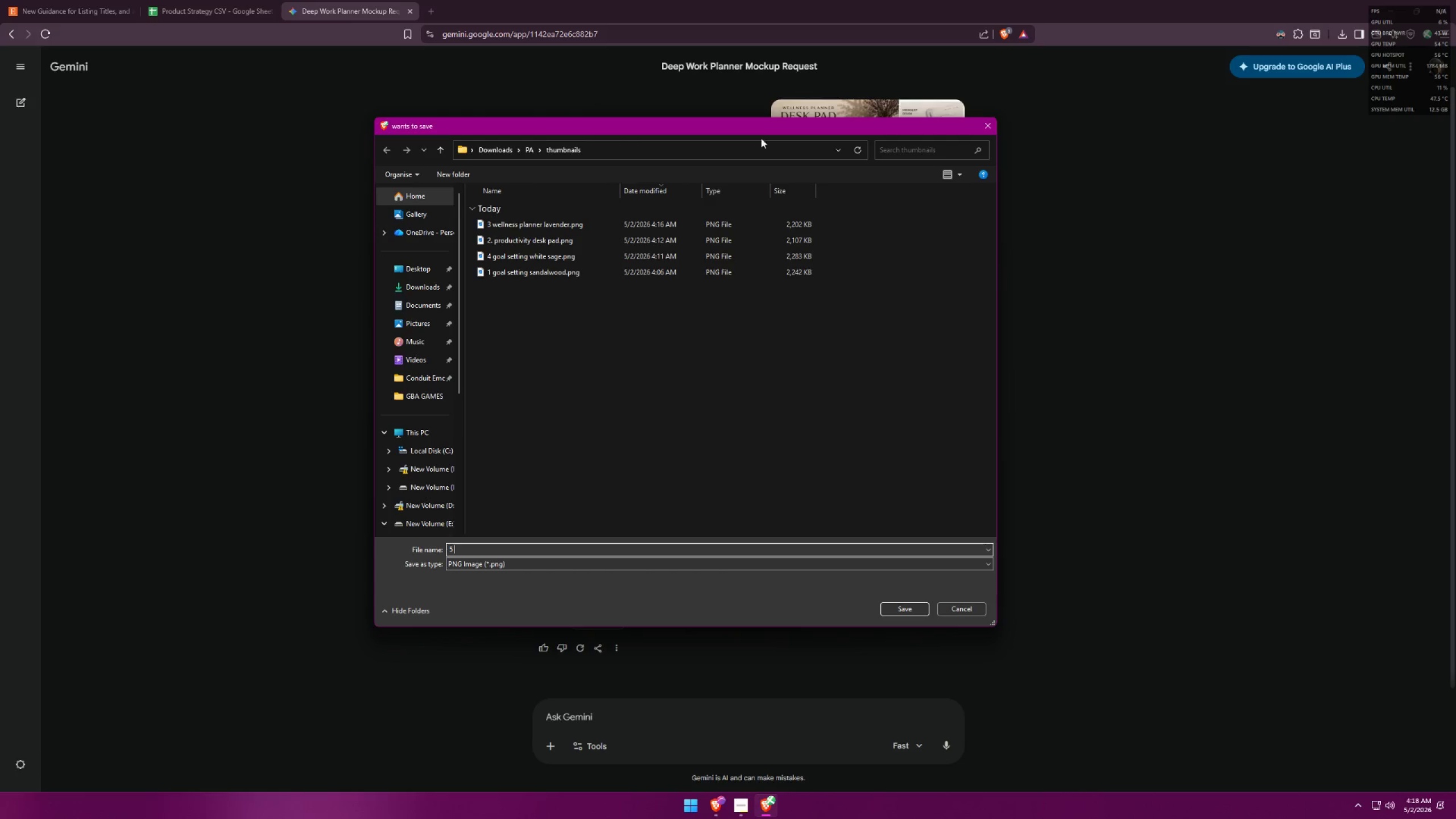 
left_click_drag(start_coordinate=[764, 133], to_coordinate=[864, 229])
 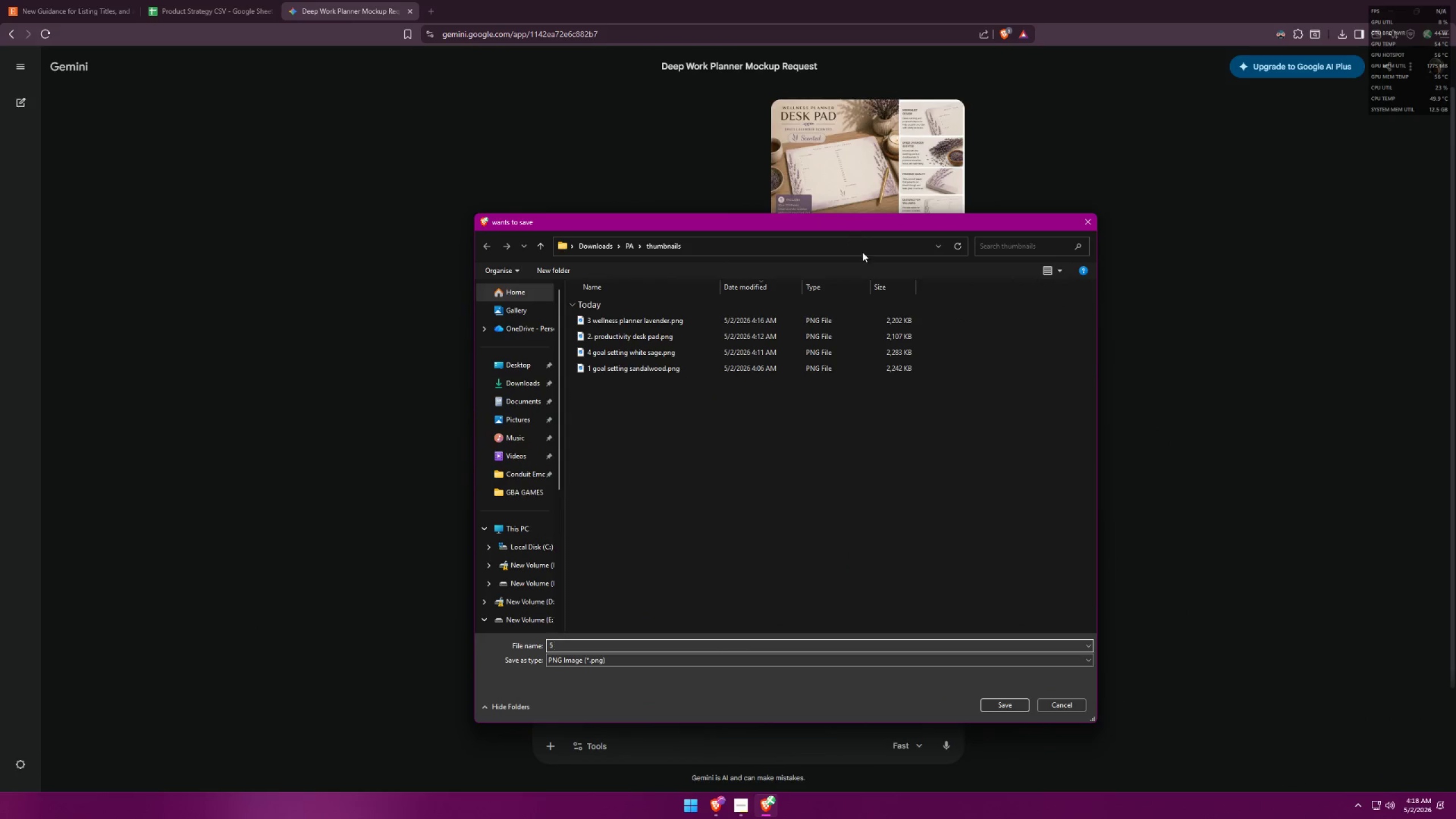 
type(desk pad fre)
key(Backspace)
key(Backspace)
key(Backspace)
type(pressed fern)
 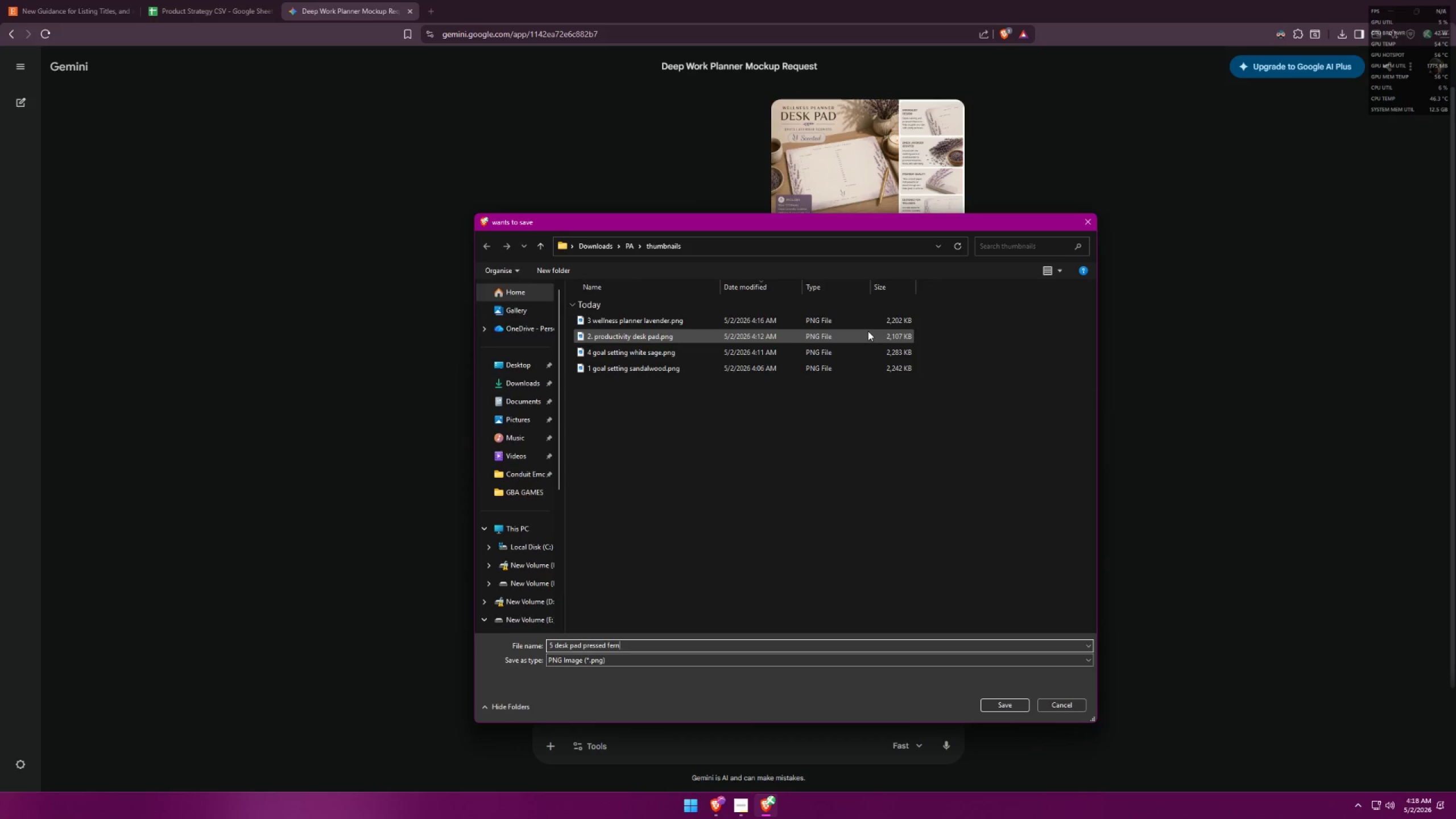 
key(Enter)
 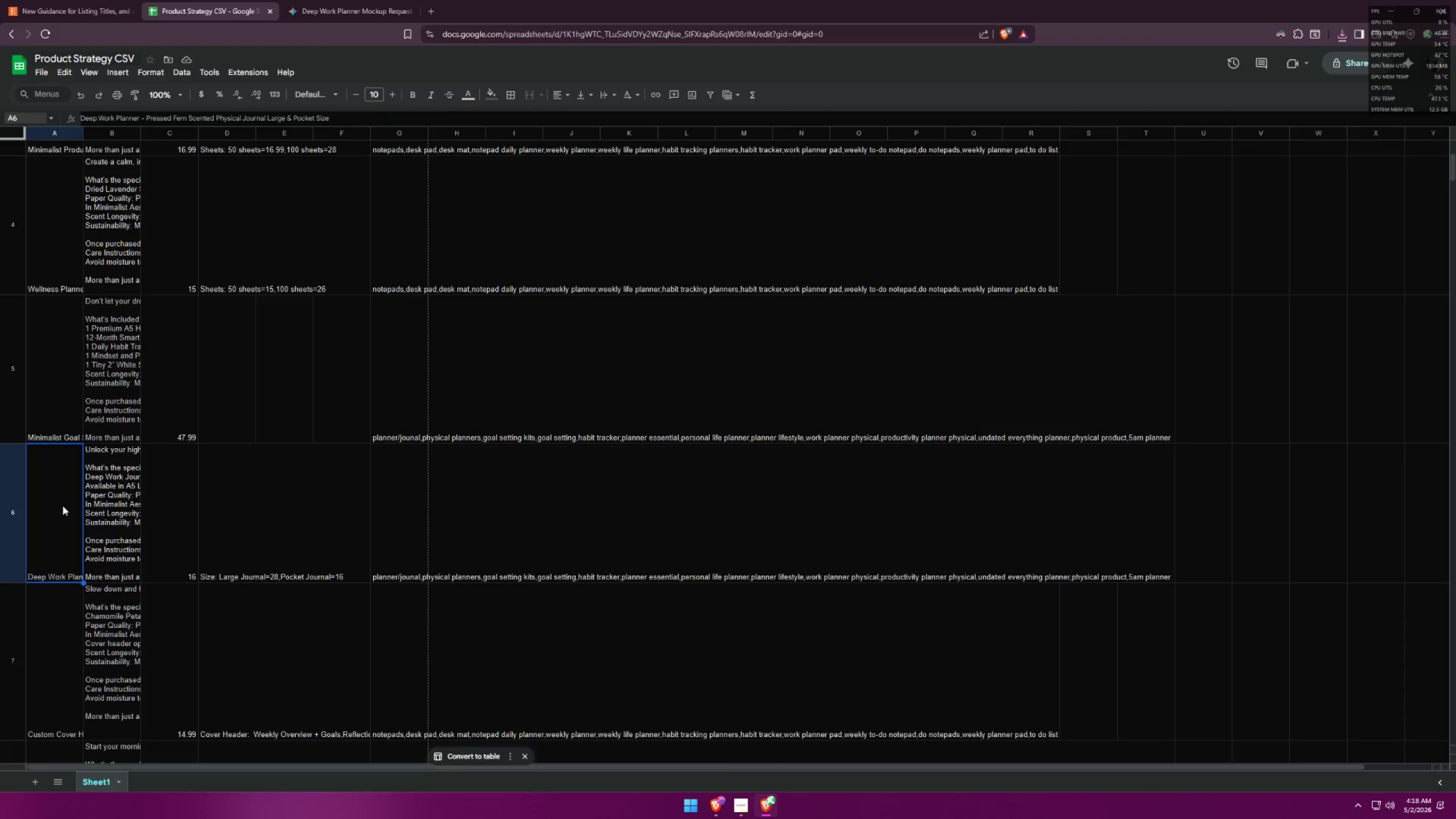 
left_click([73, 422])
 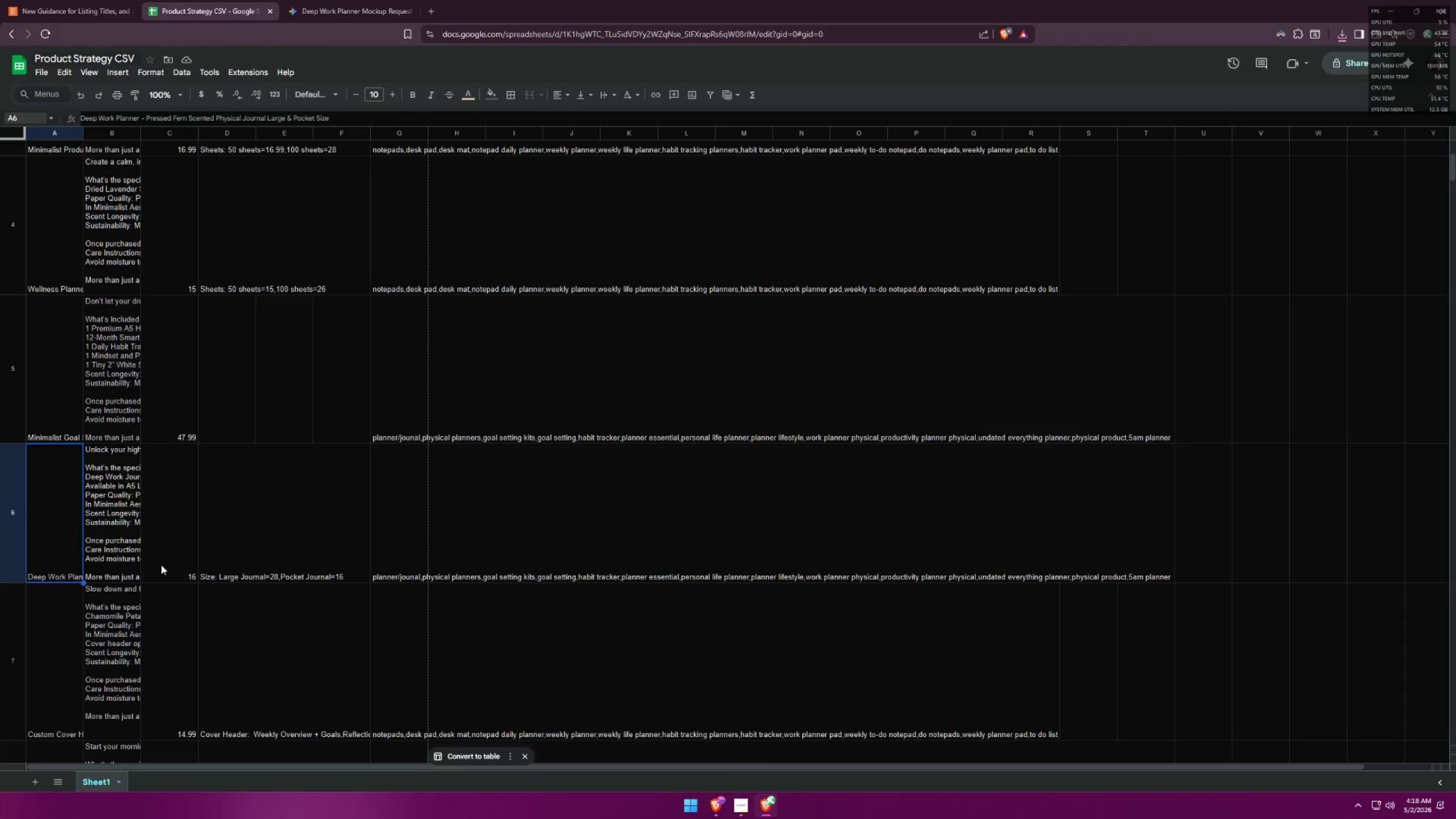 
scroll: coordinate [176, 562], scroll_direction: down, amount: 2.0
 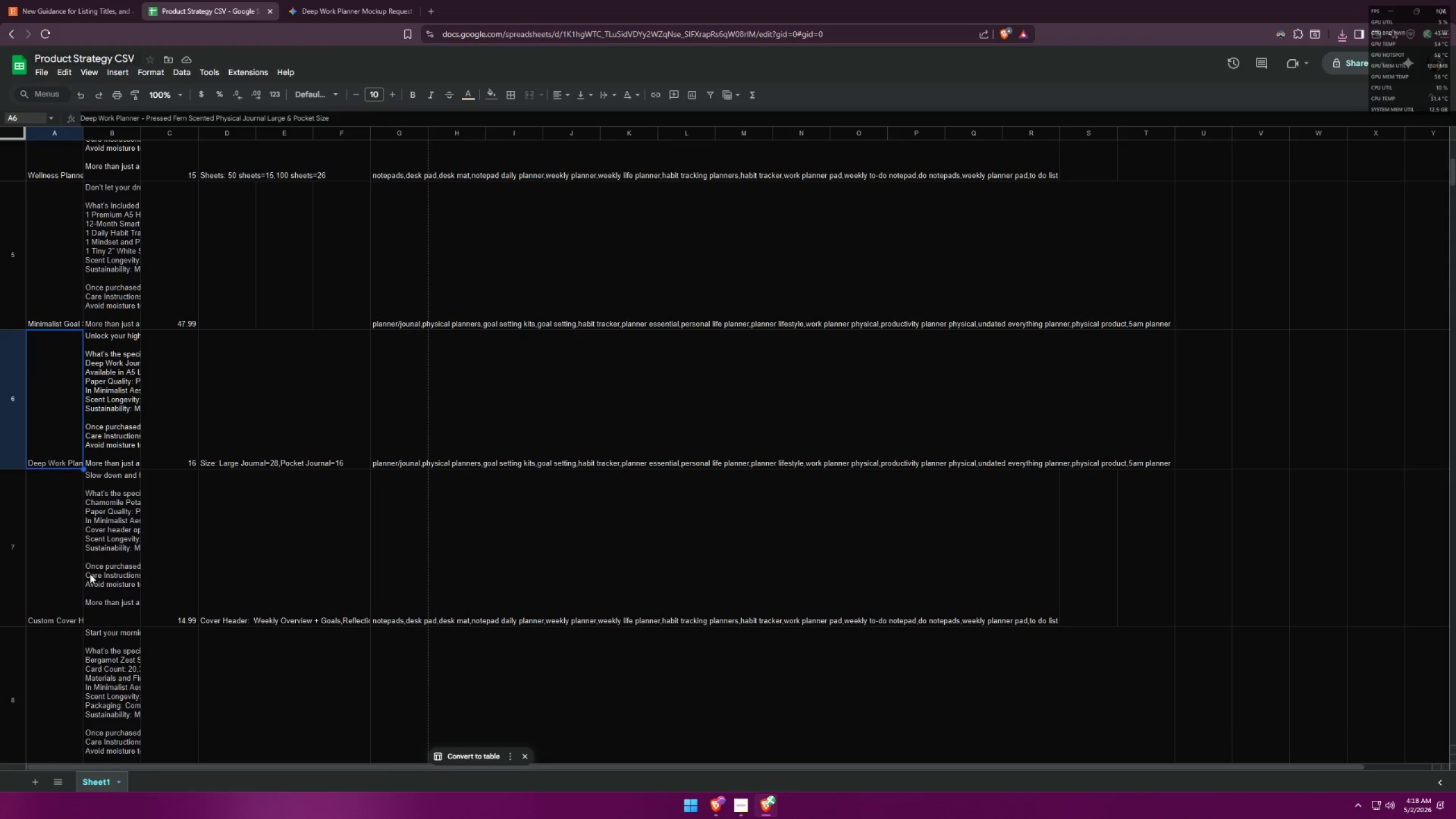 
left_click([75, 574])
 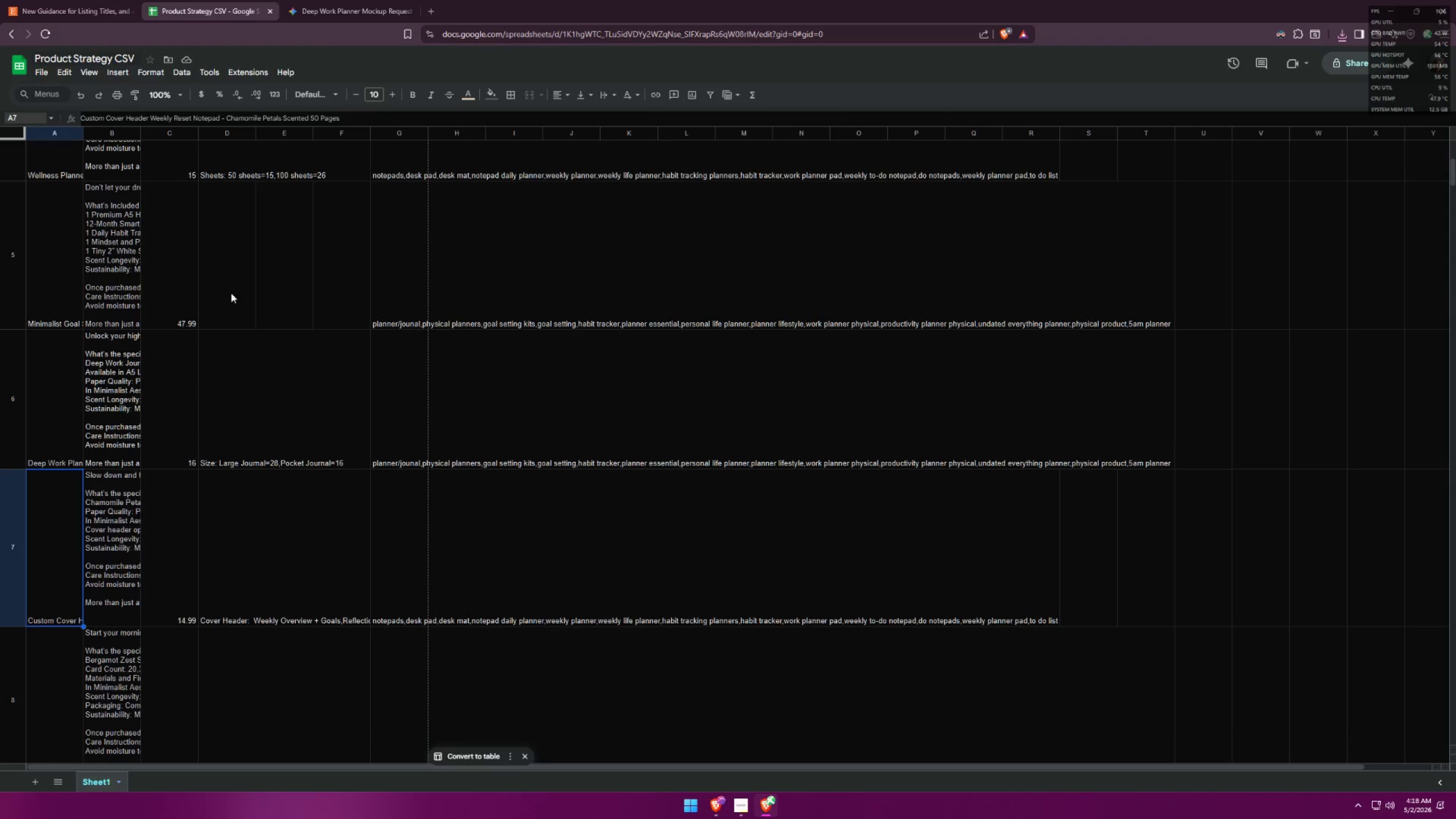 
left_click([336, 0])
 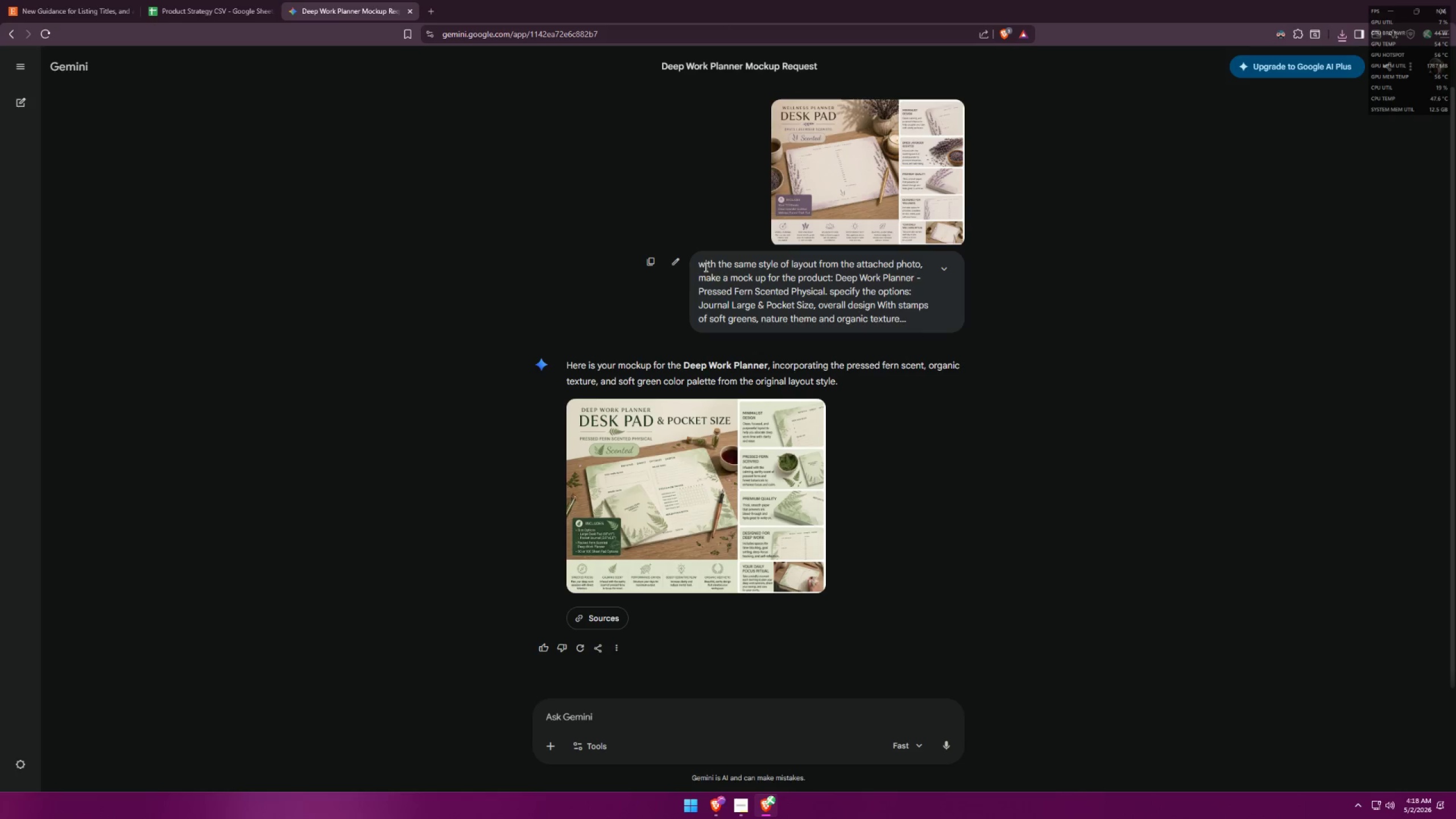 
left_click_drag(start_coordinate=[701, 262], to_coordinate=[818, 267])
 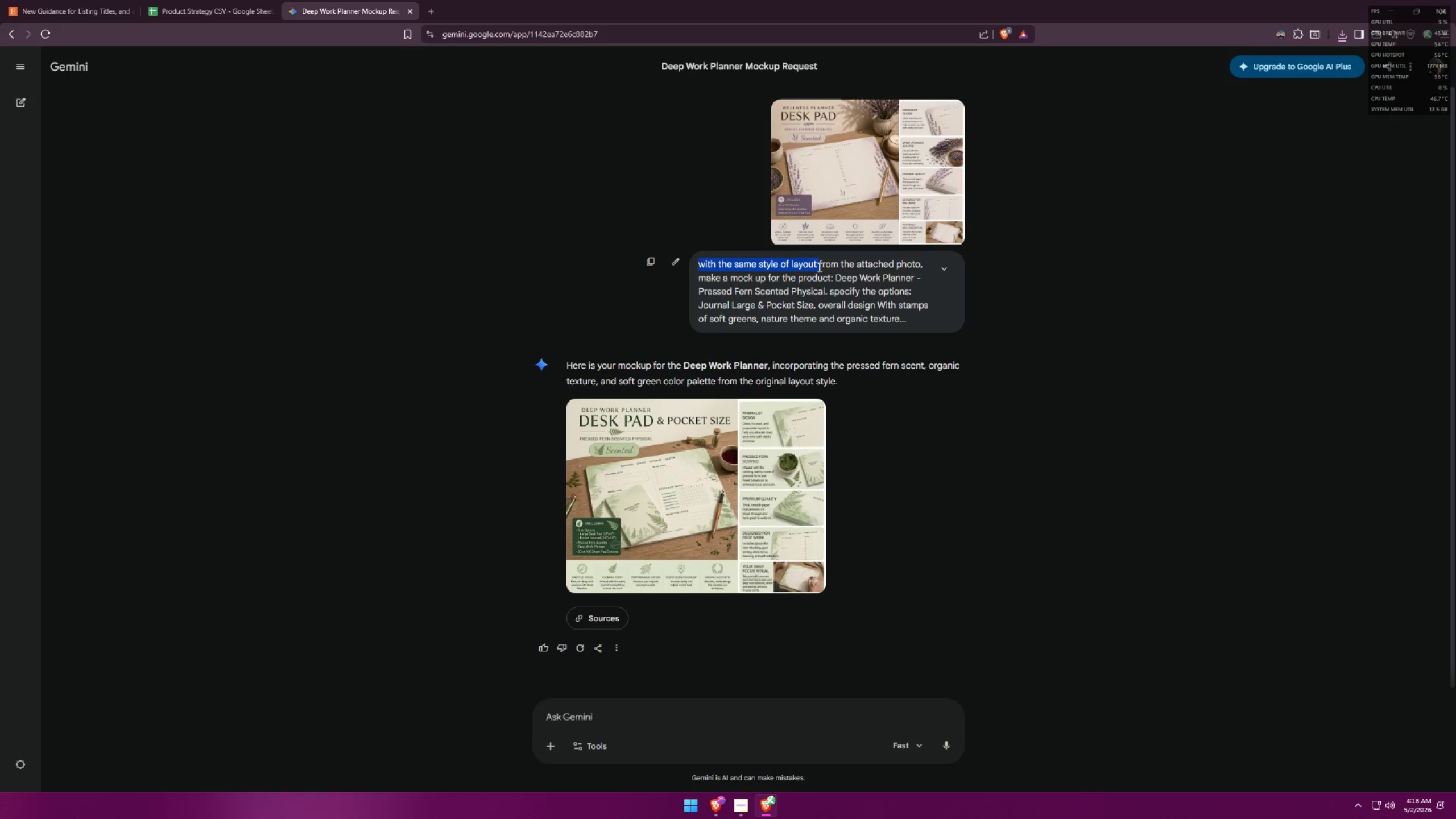 
key(Control+C)
 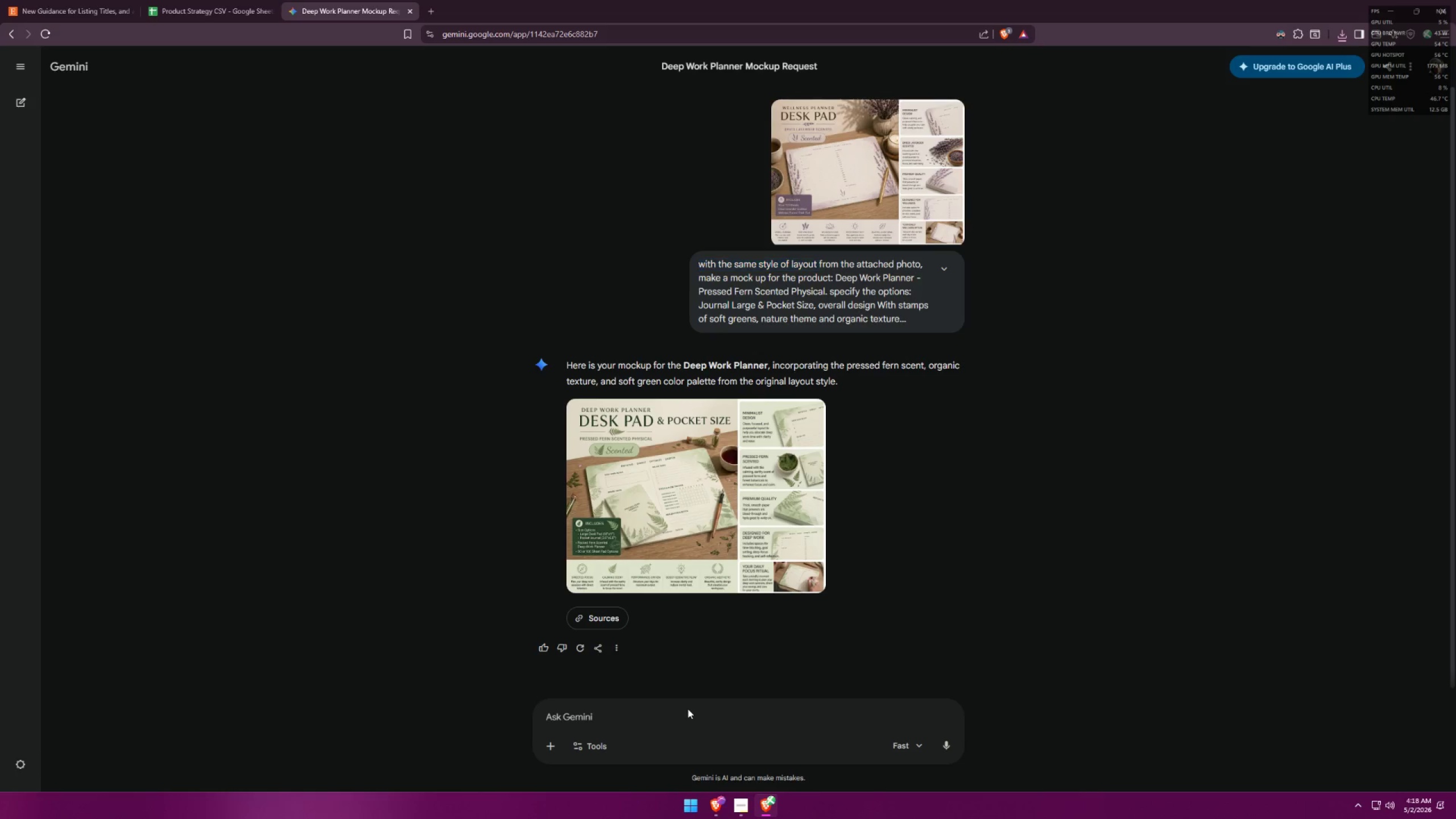 
key(Control+V)
 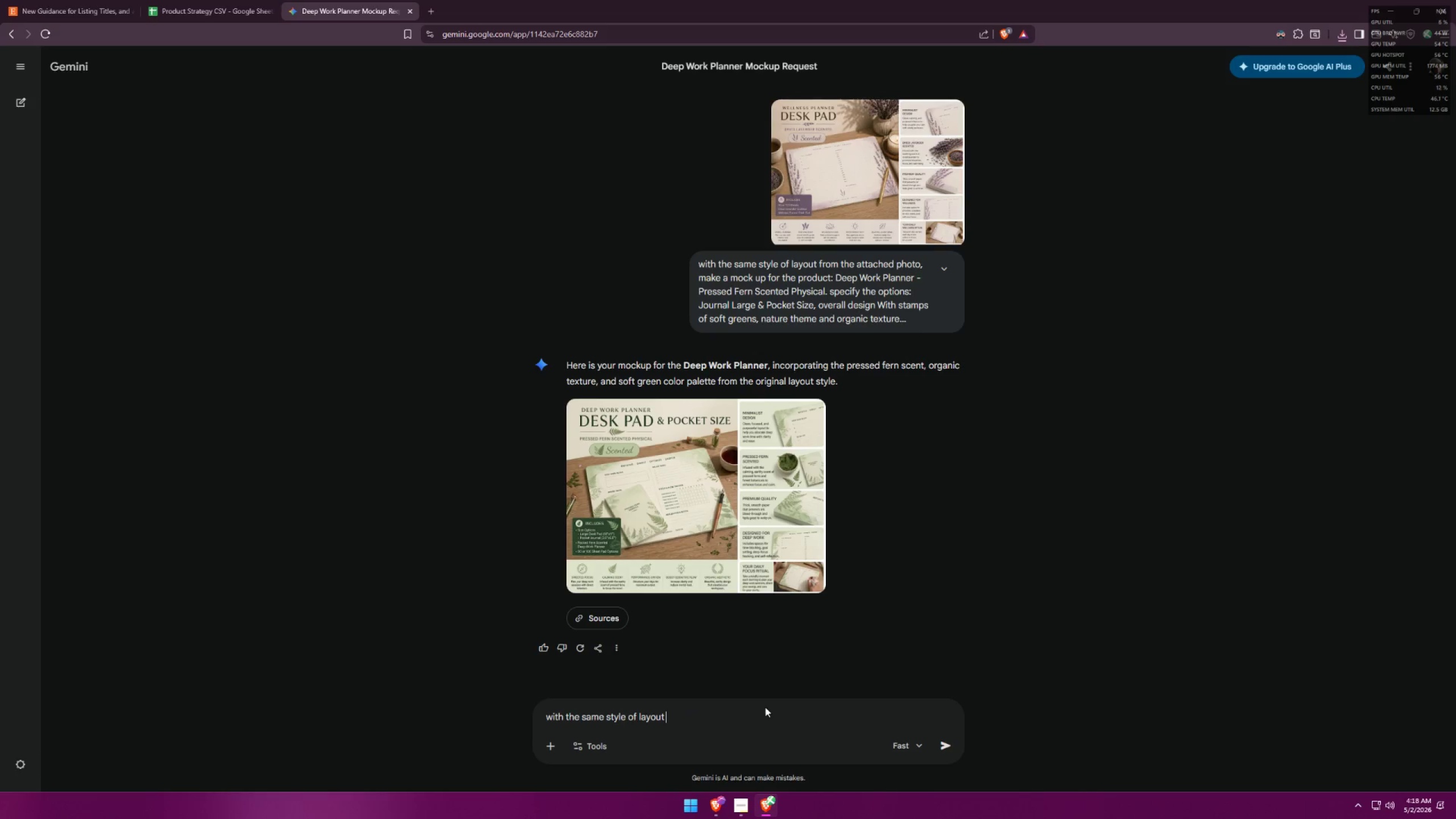 
key(Backspace)
type(/format from previous )
 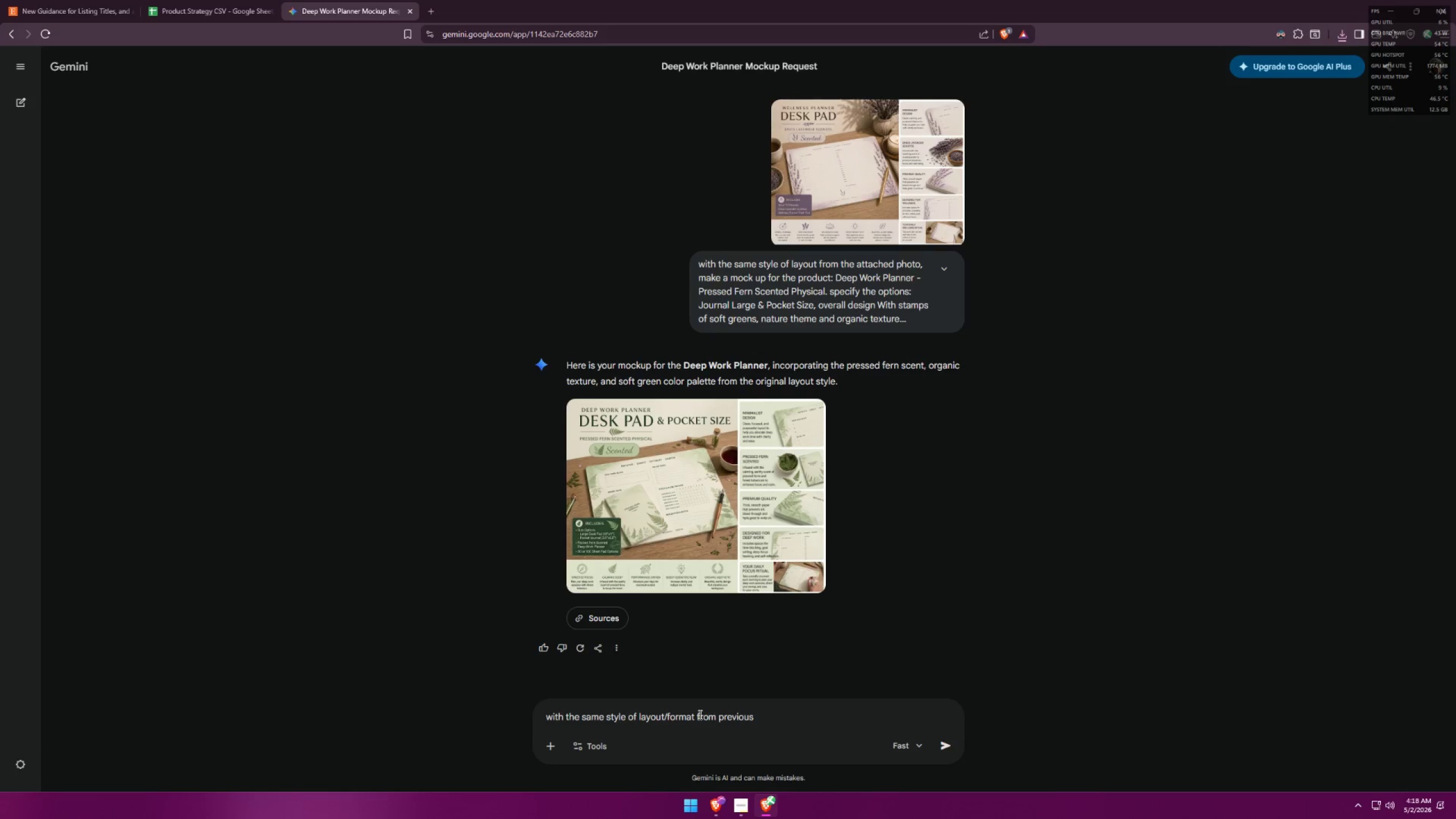 
left_click([696, 715])
 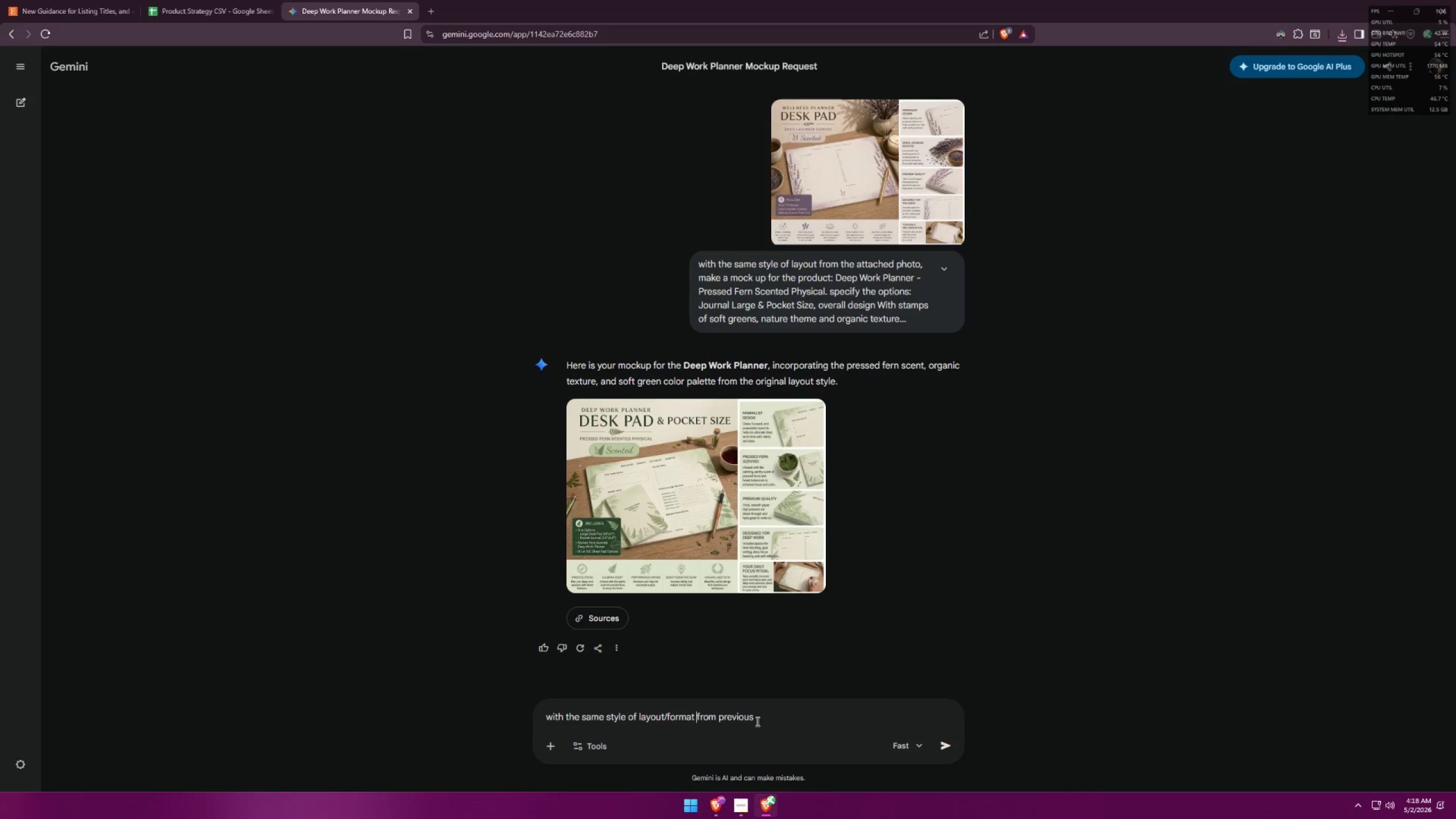 
key(Backspace)
type(/ resolution )
 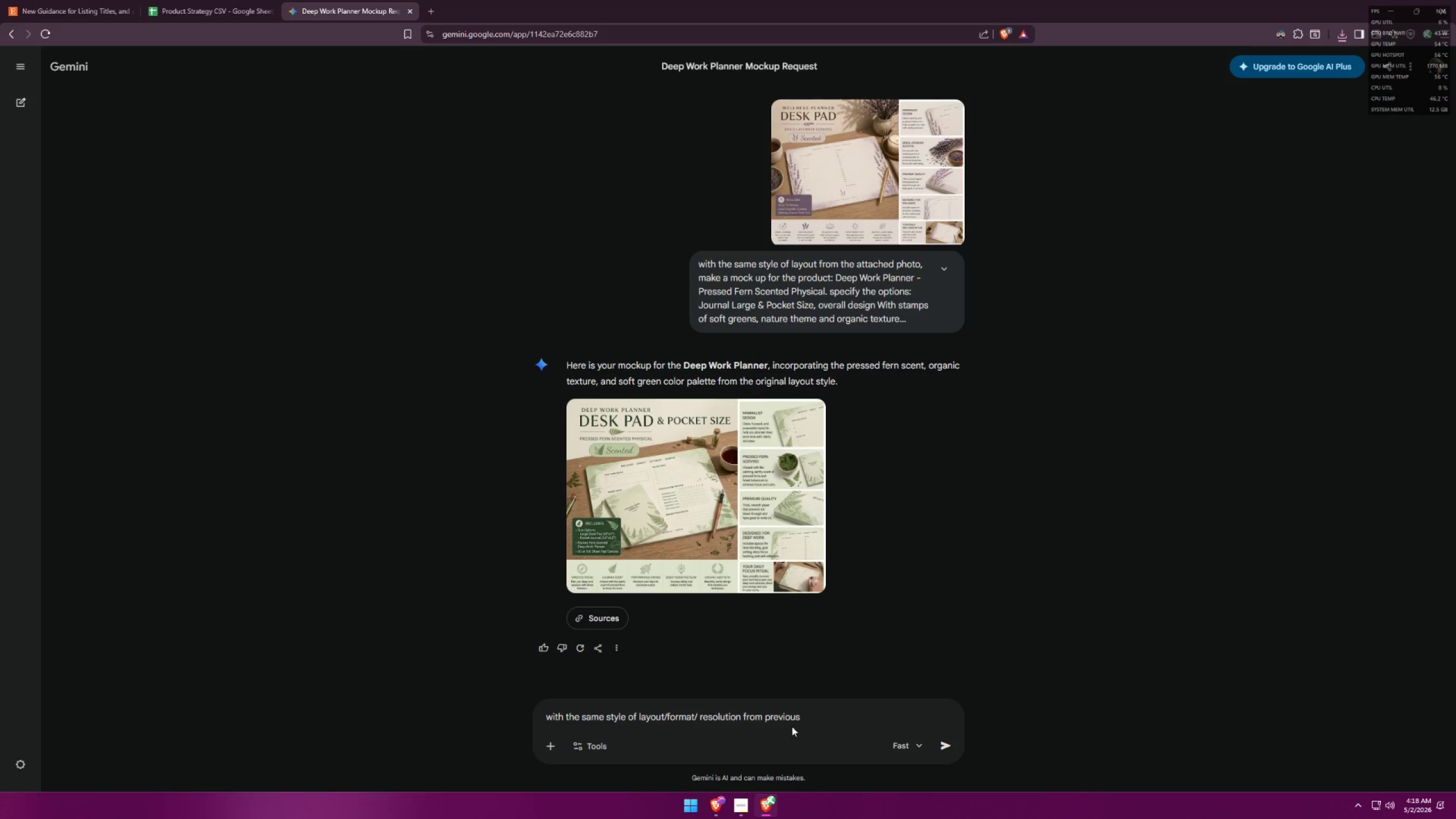 
left_click([823, 718])
 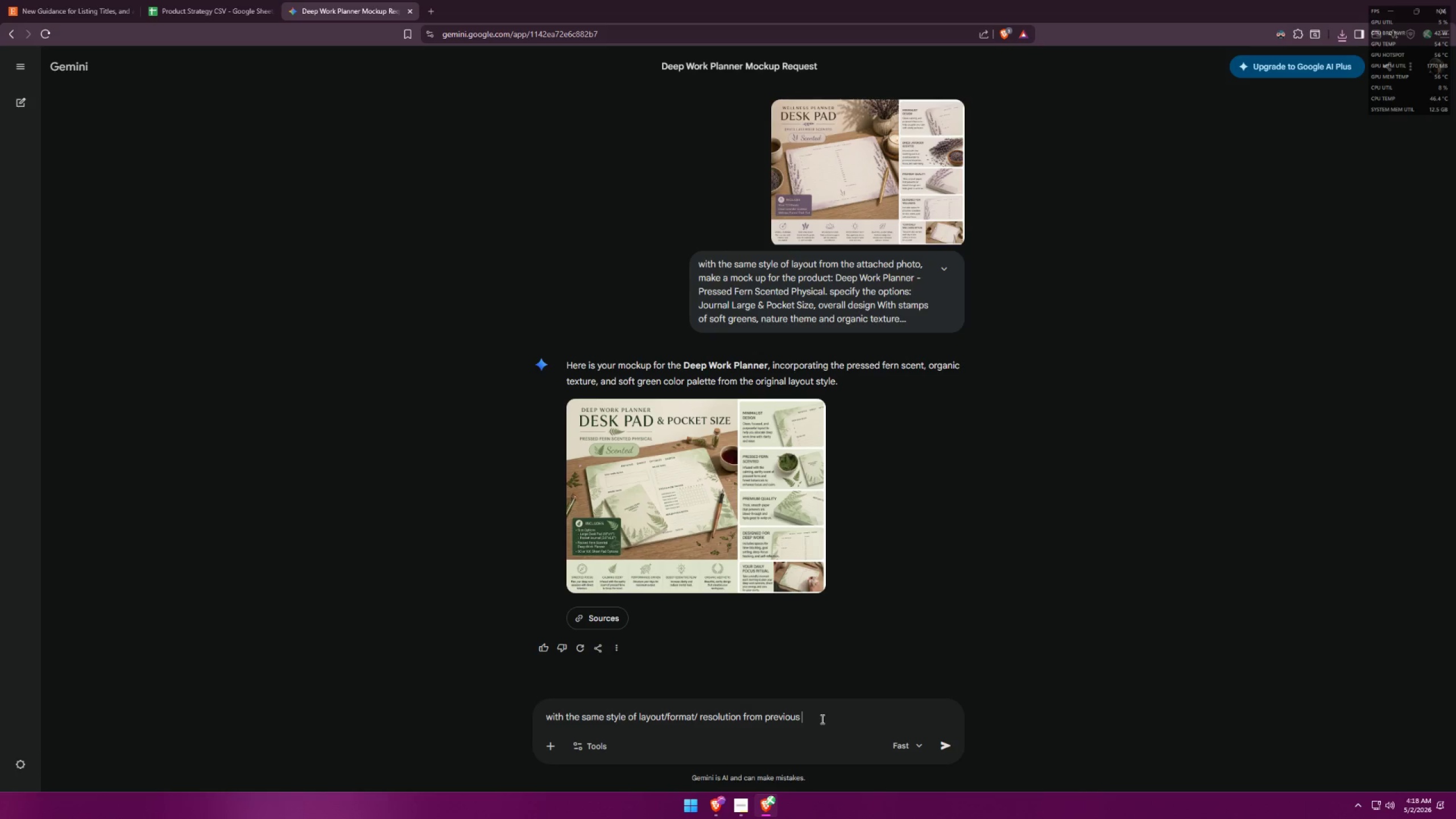 
type(re)
key(Backspace)
key(Backspace)
type(image generated, )
 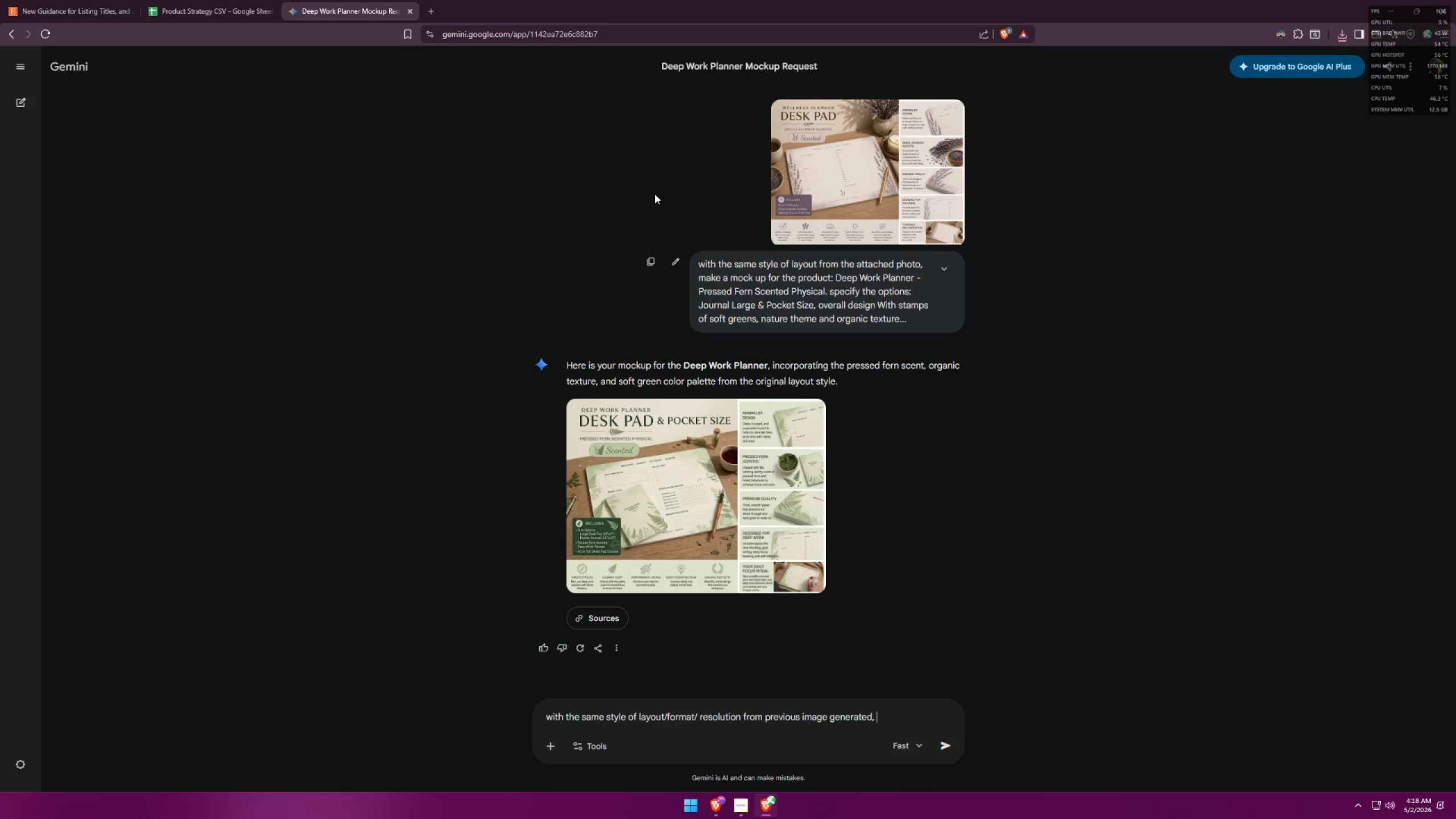 
left_click([239, 0])
 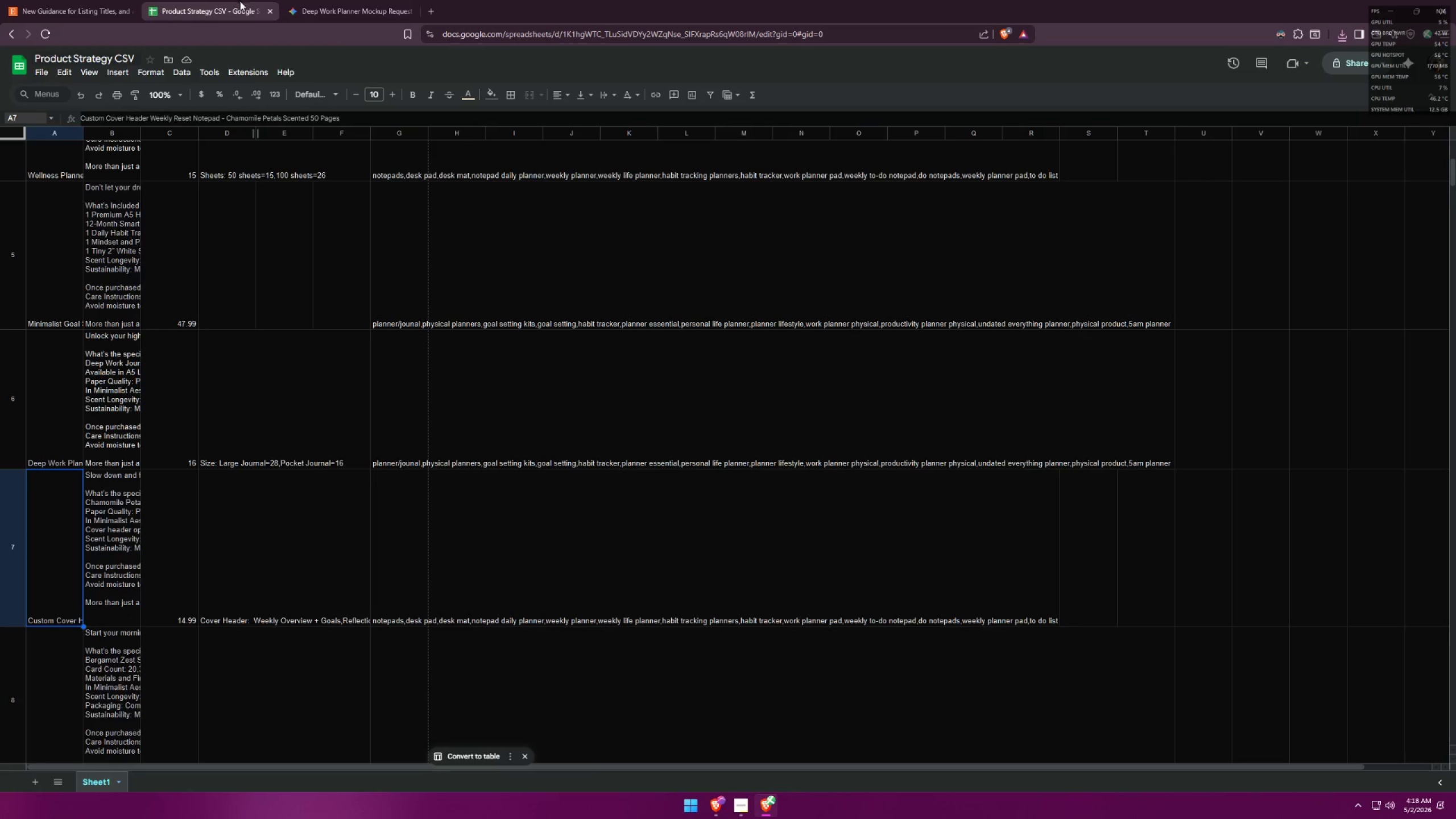 
left_click([336, 0])
 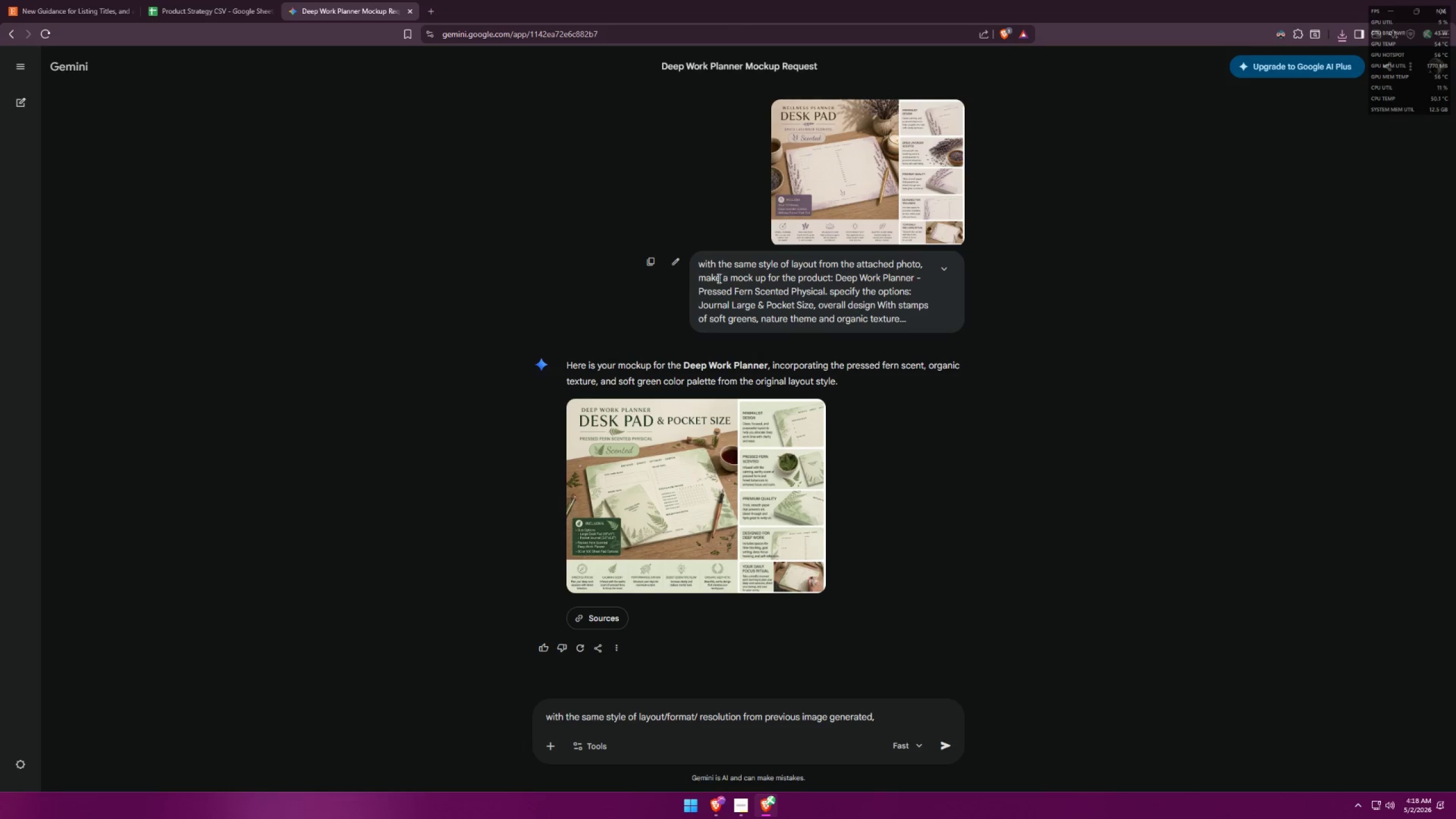 
left_click_drag(start_coordinate=[698, 276], to_coordinate=[832, 279])
 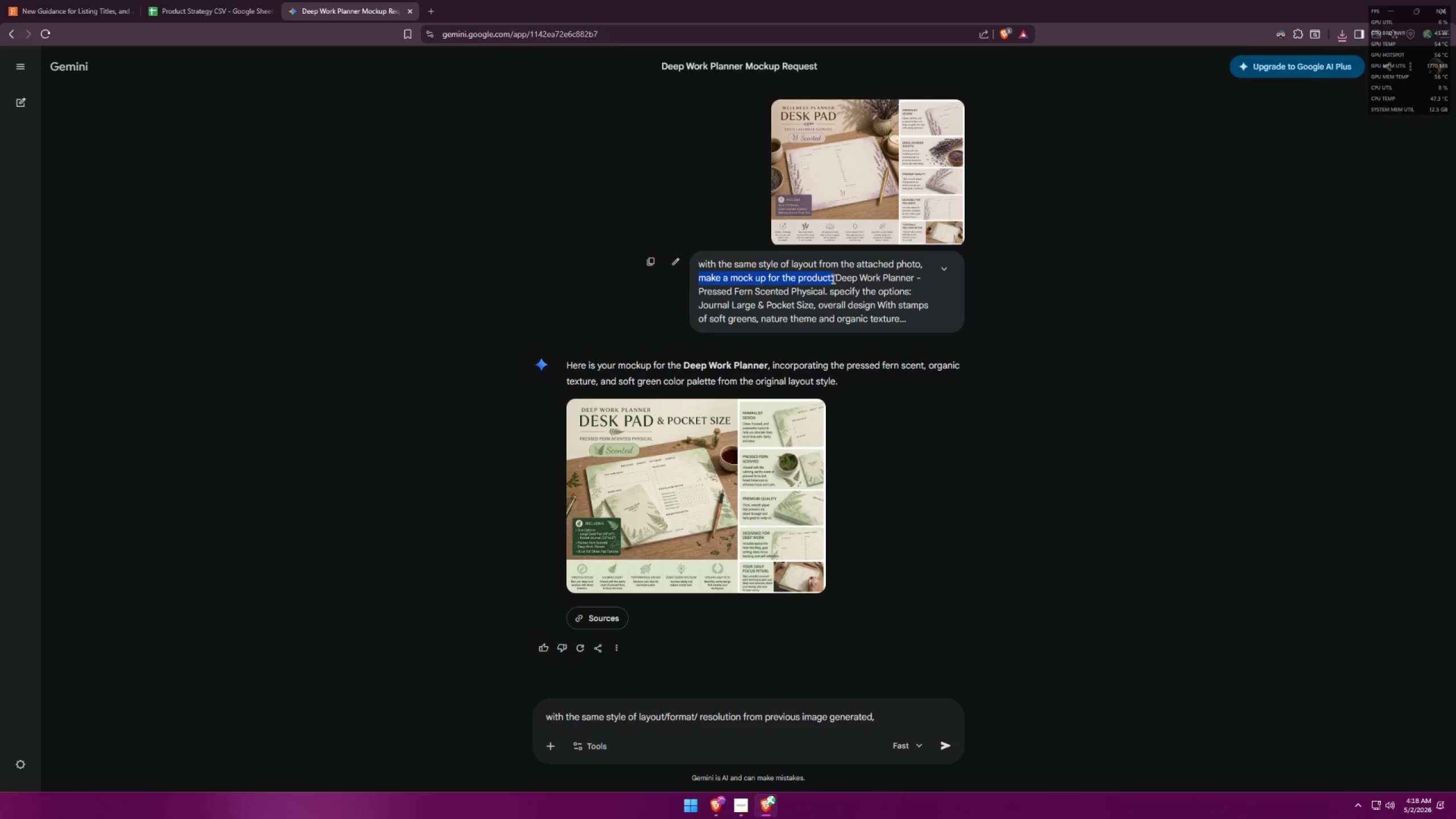 
key(Control+ControlLeft)
 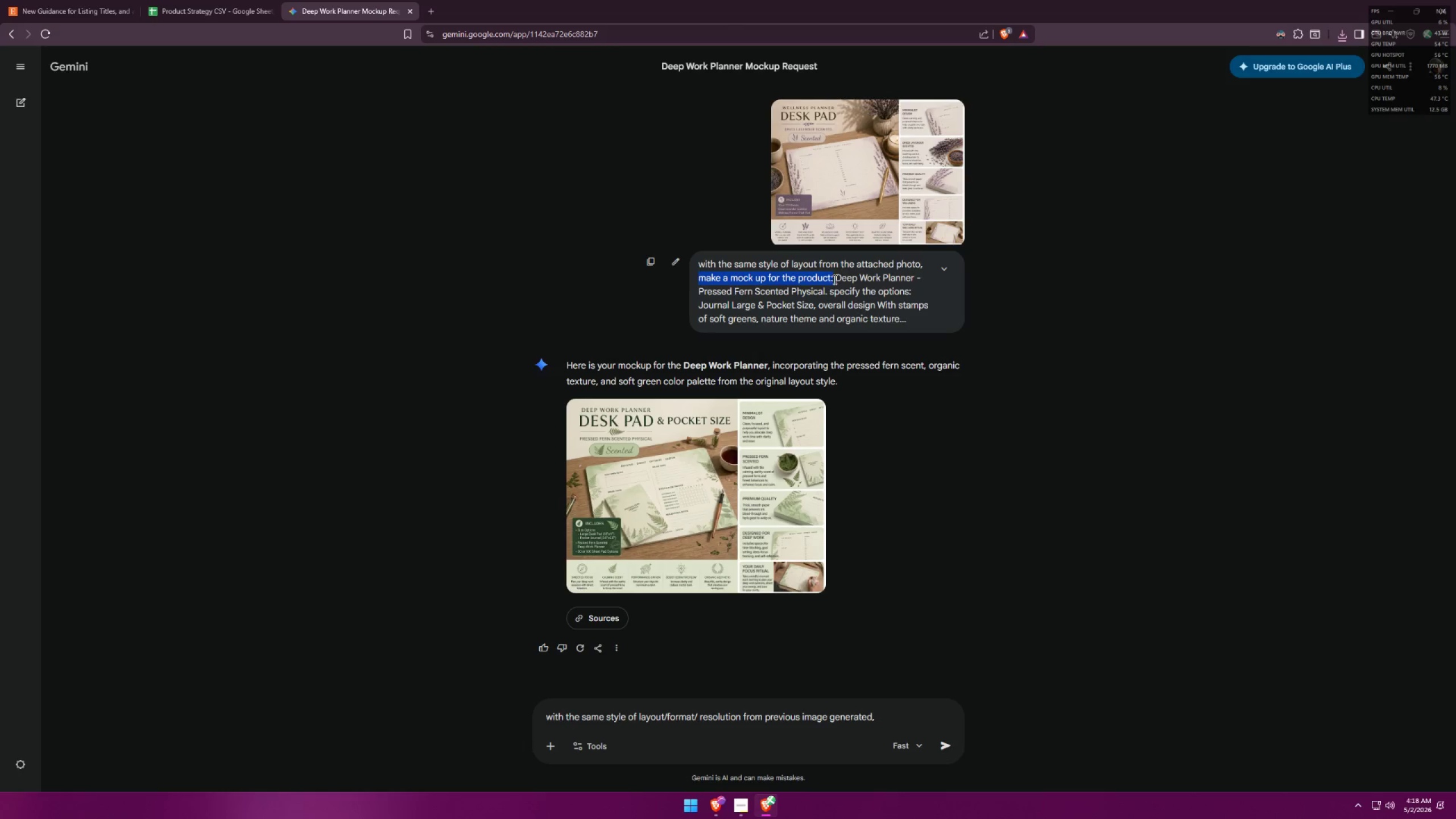 
key(Control+C)
 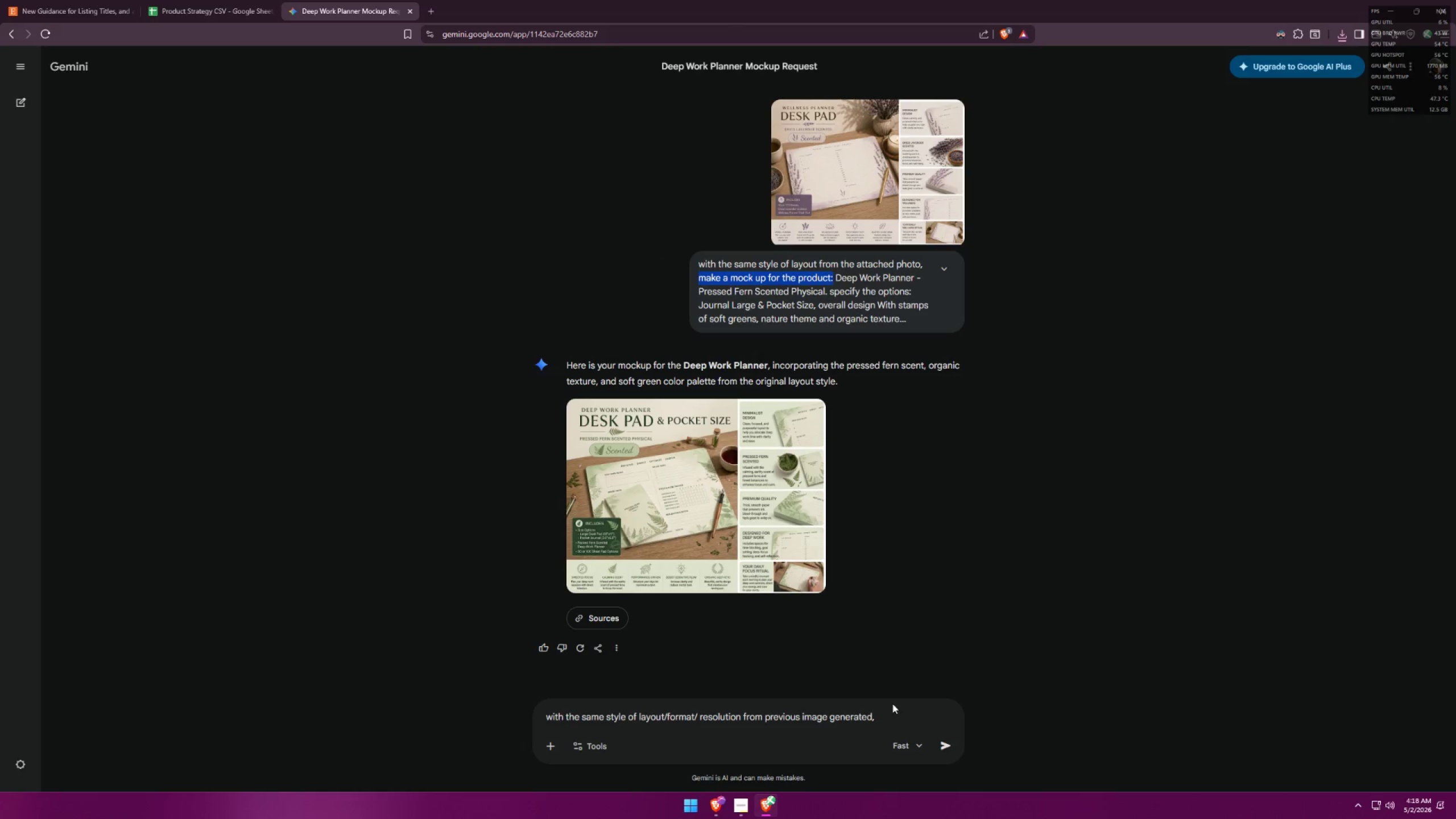 
left_click([890, 715])
 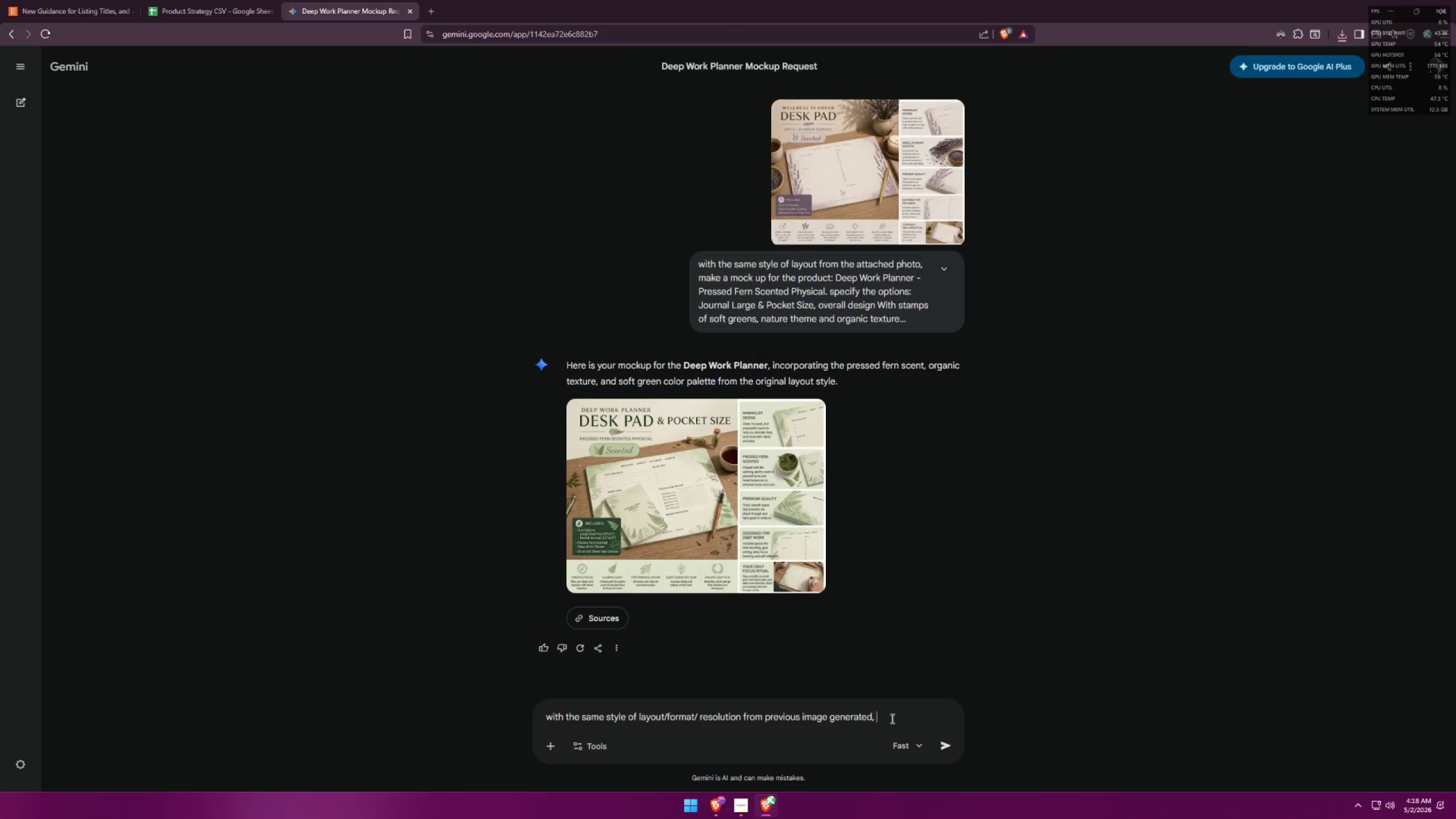 
type(pls mak)
key(Backspace)
key(Backspace)
 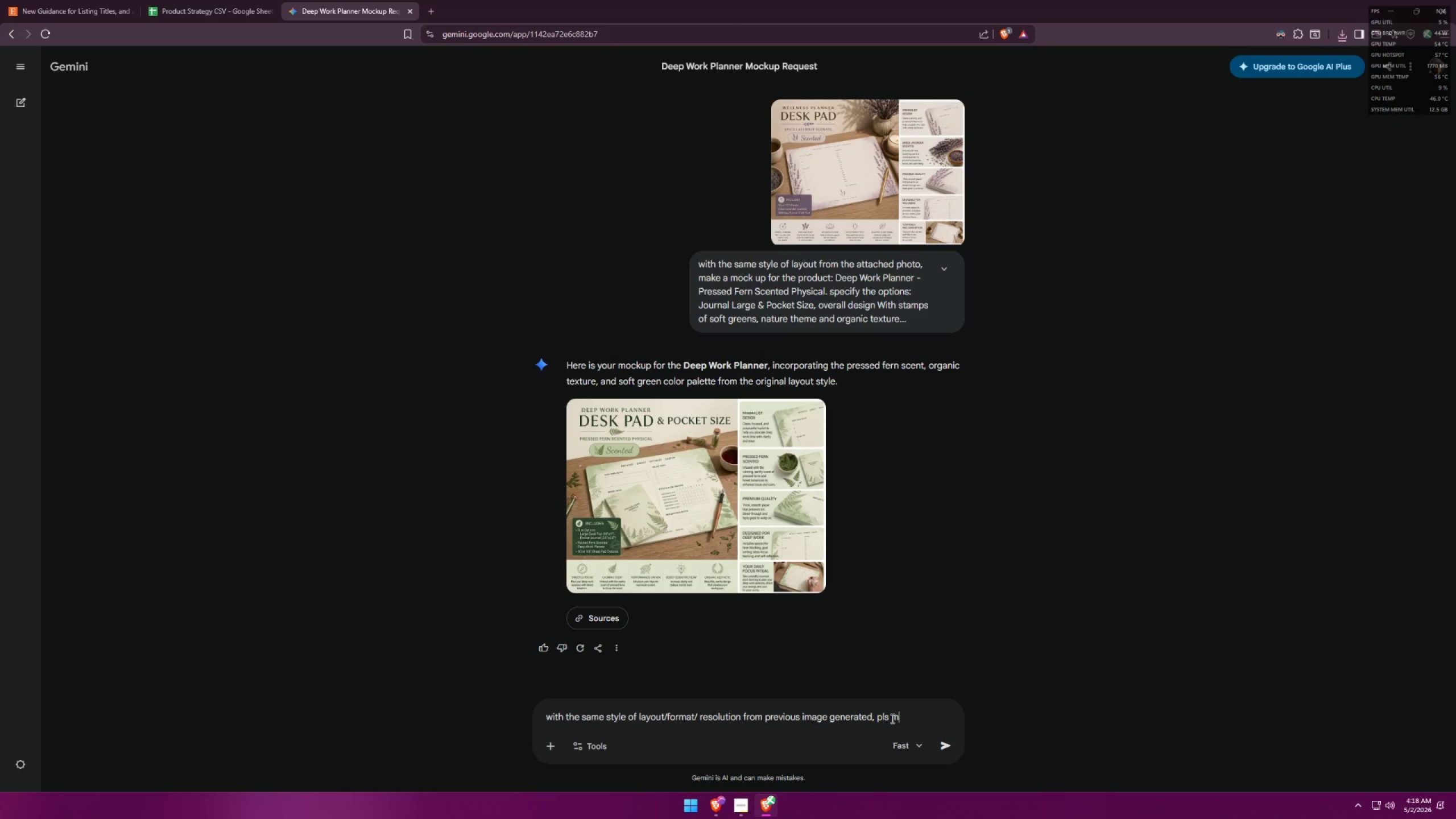 
key(Control+ControlLeft)
 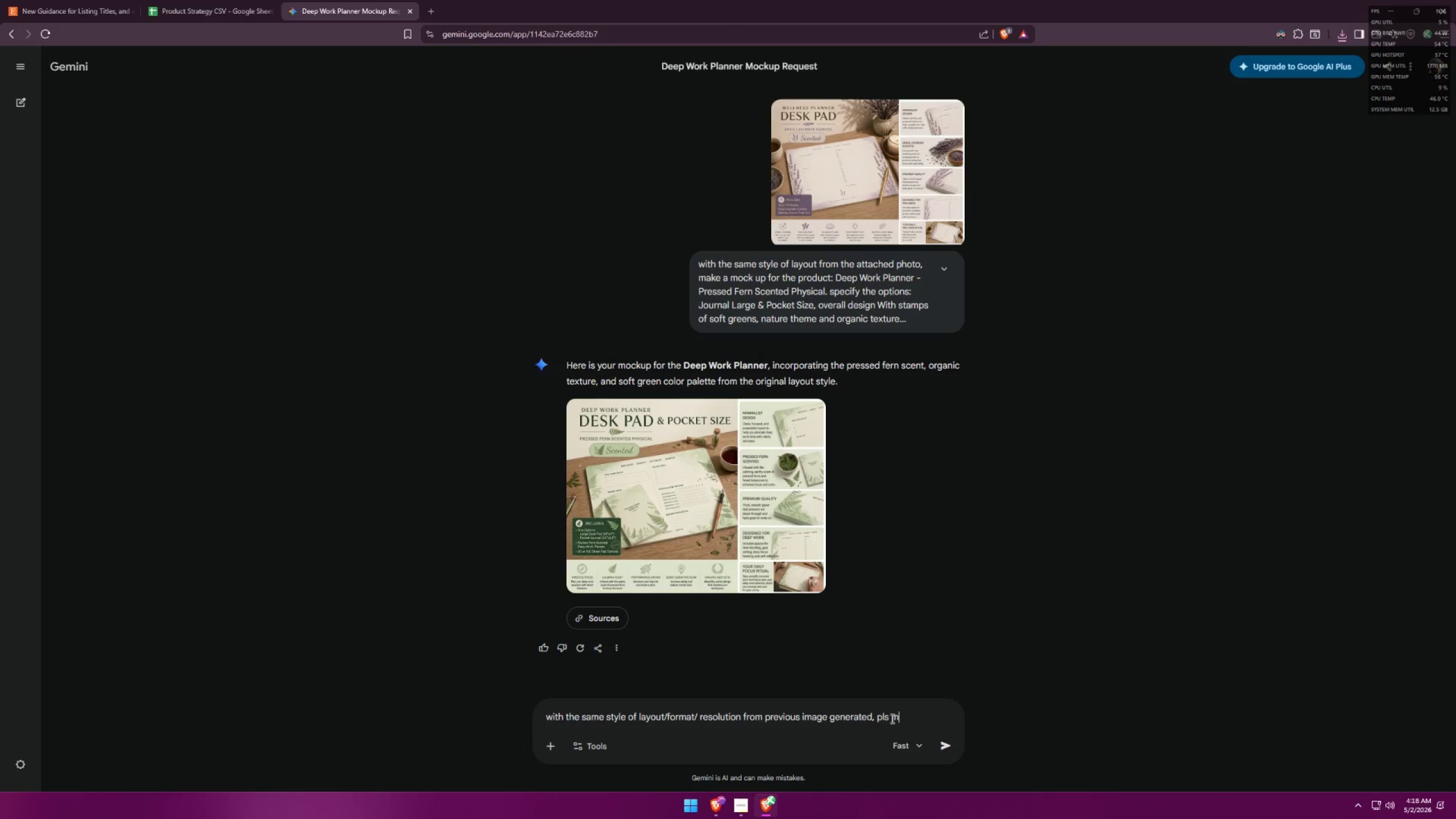 
key(Control+V)
 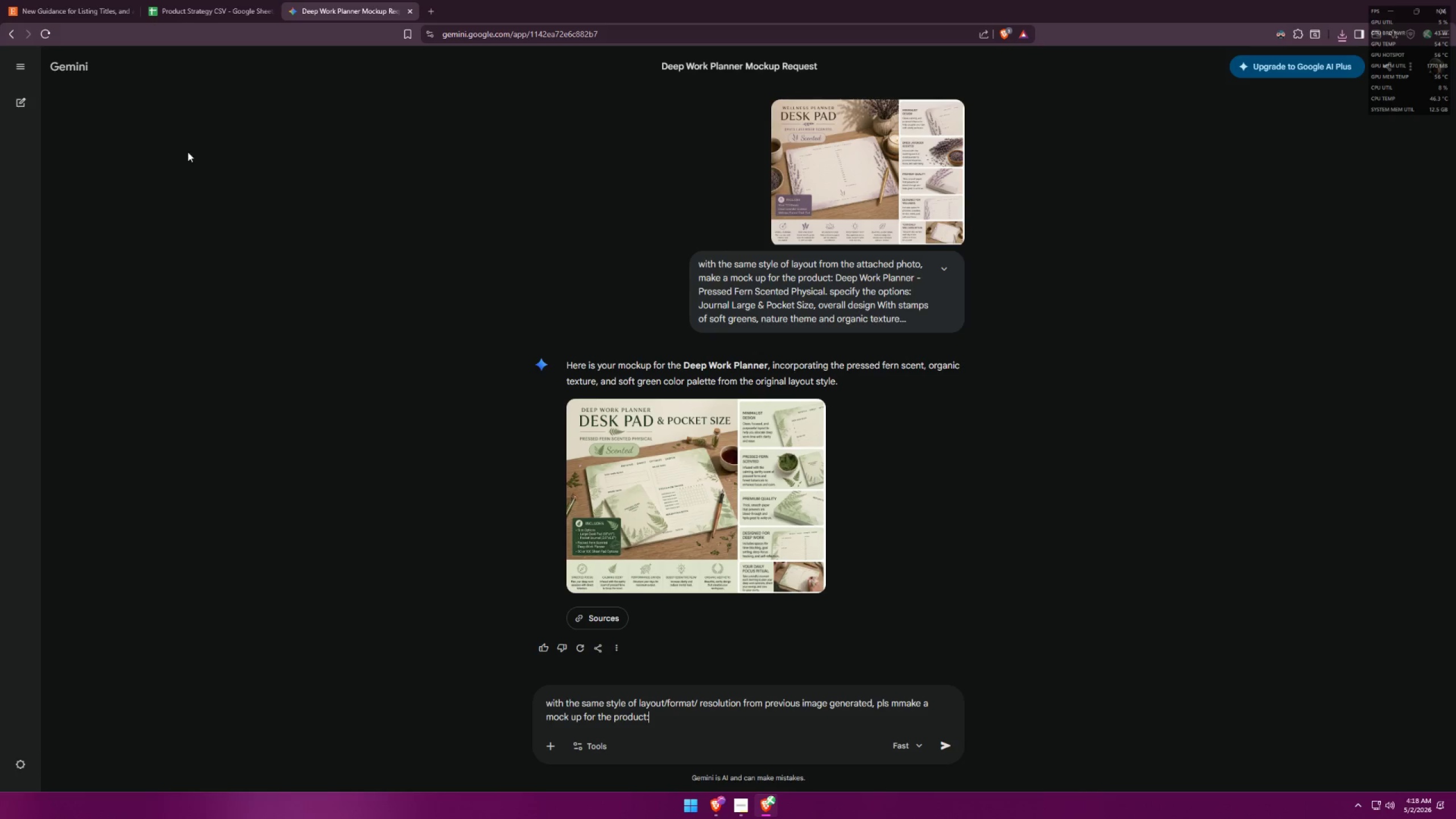 
left_click([162, 0])
 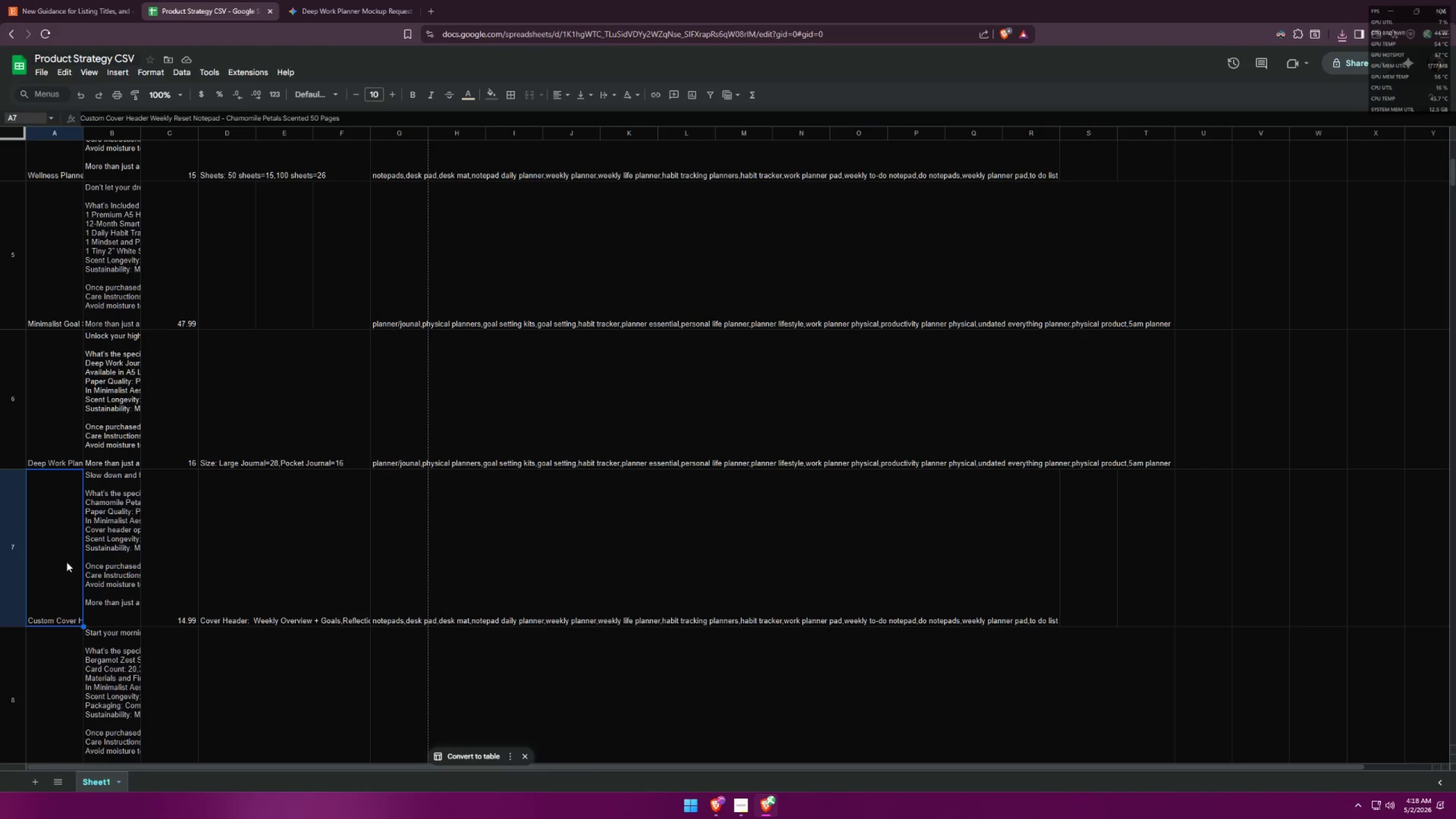 
key(Control+ControlLeft)
 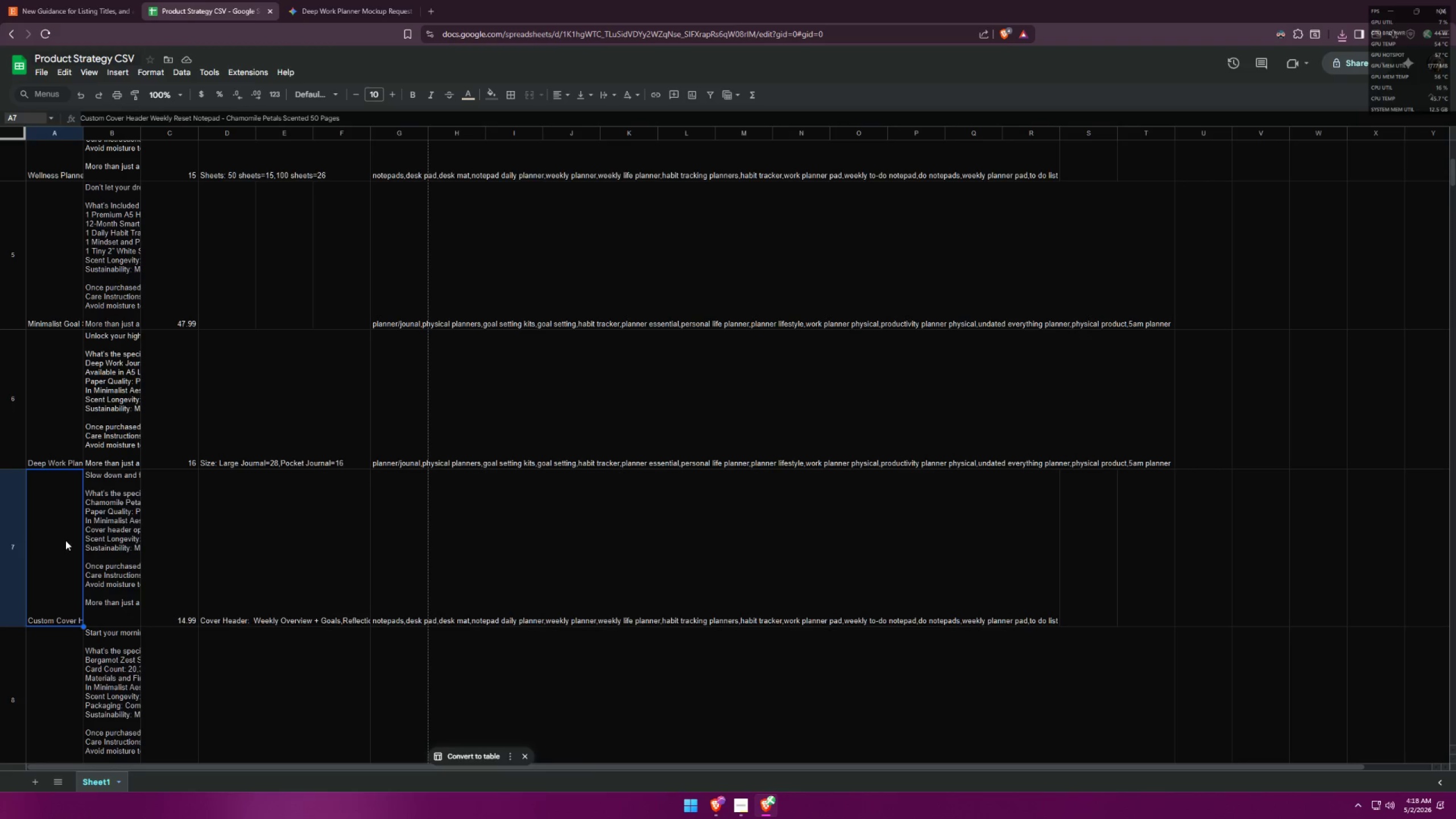 
key(Control+C)
 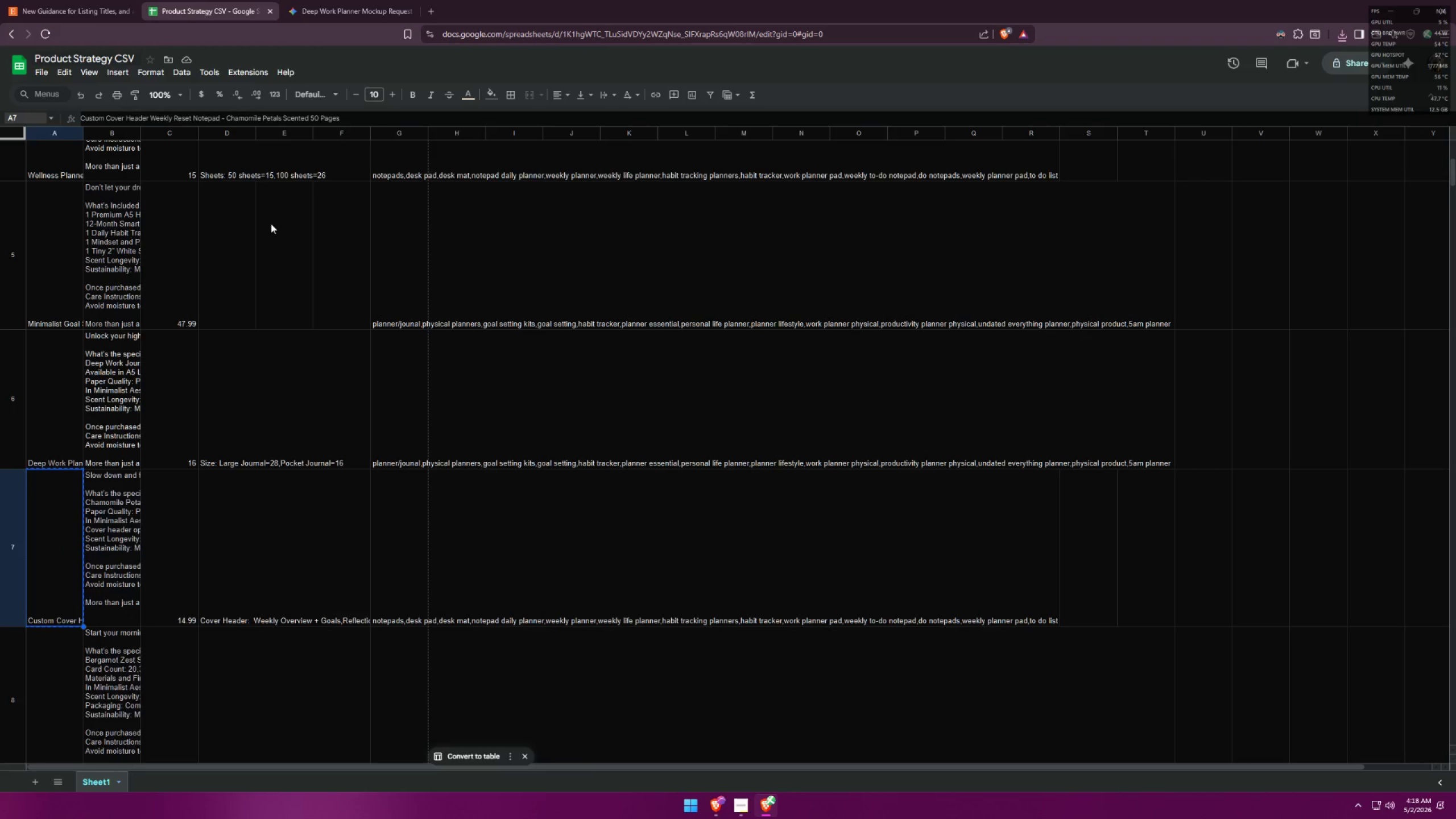 
left_click([334, 0])
 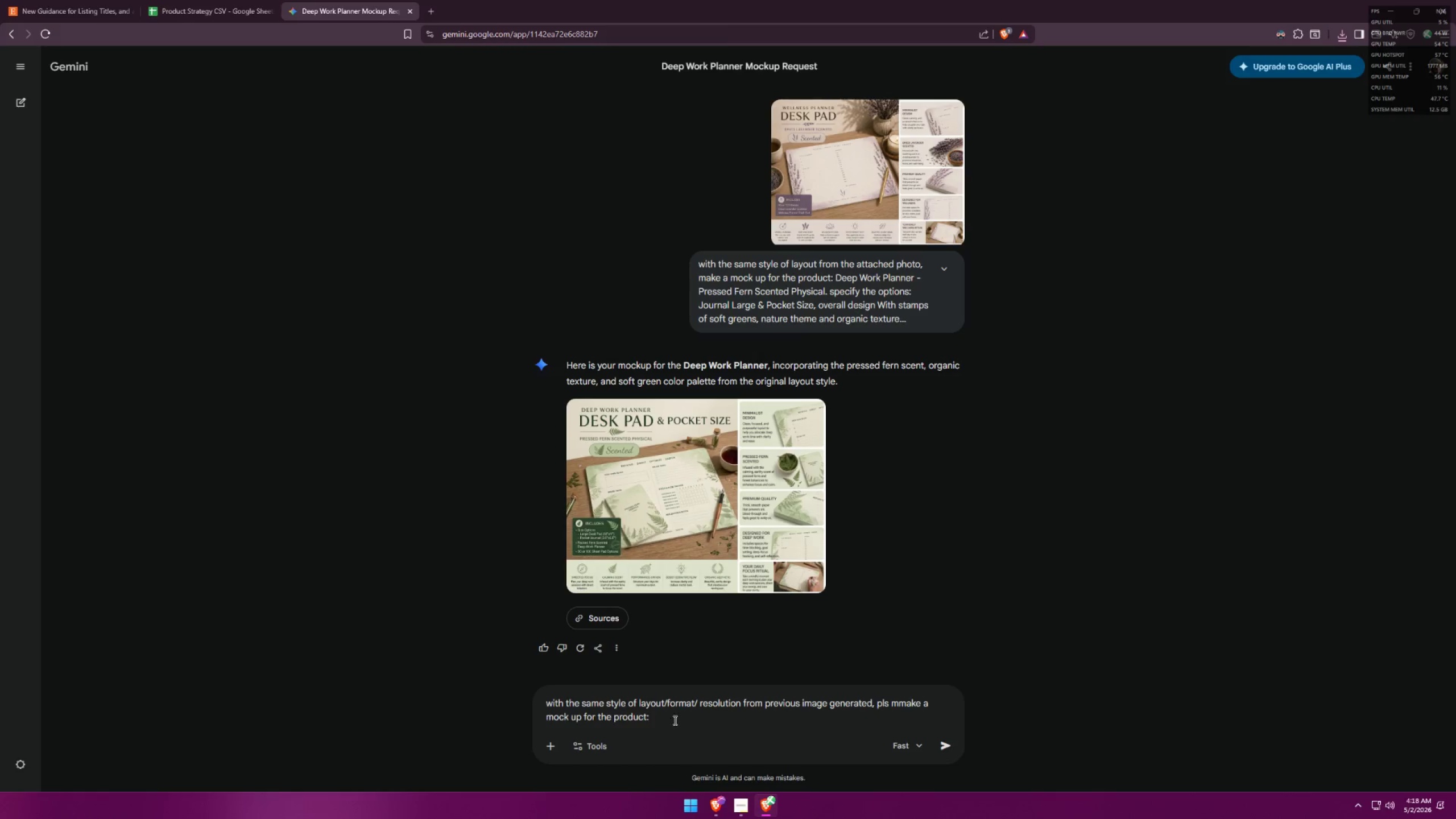 
key(Space)
 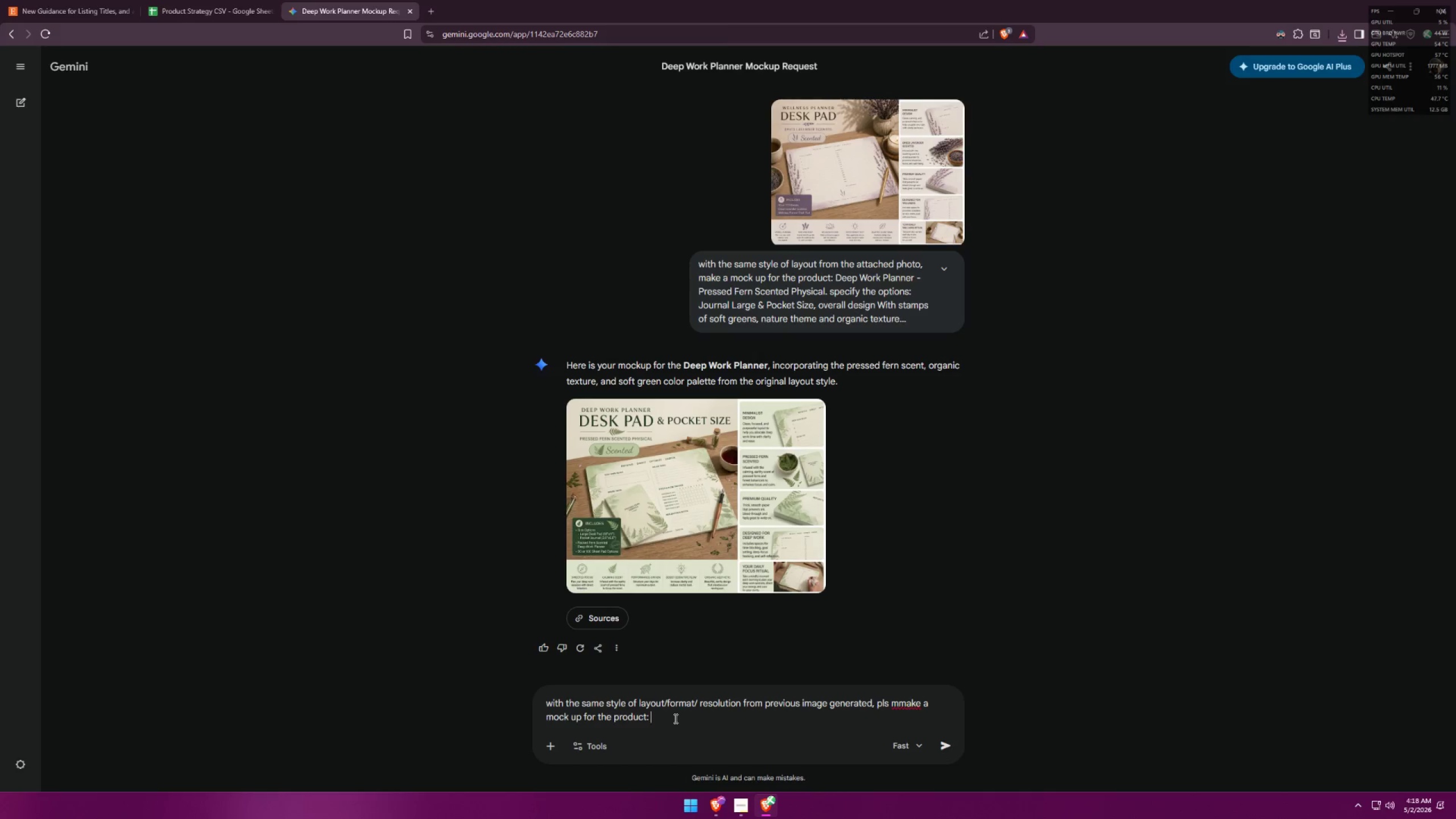 
key(Control+ControlLeft)
 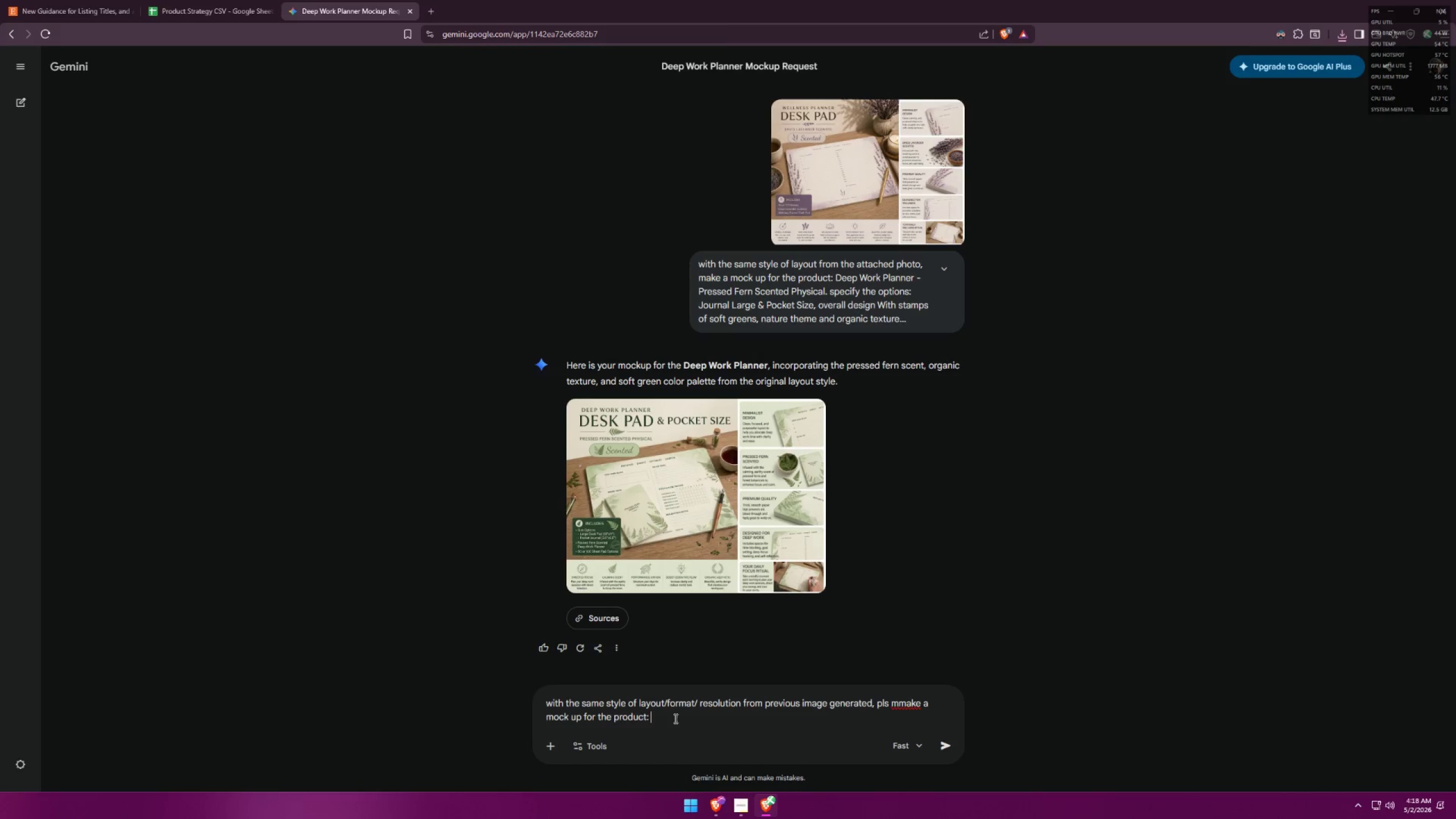 
key(Control+V)
 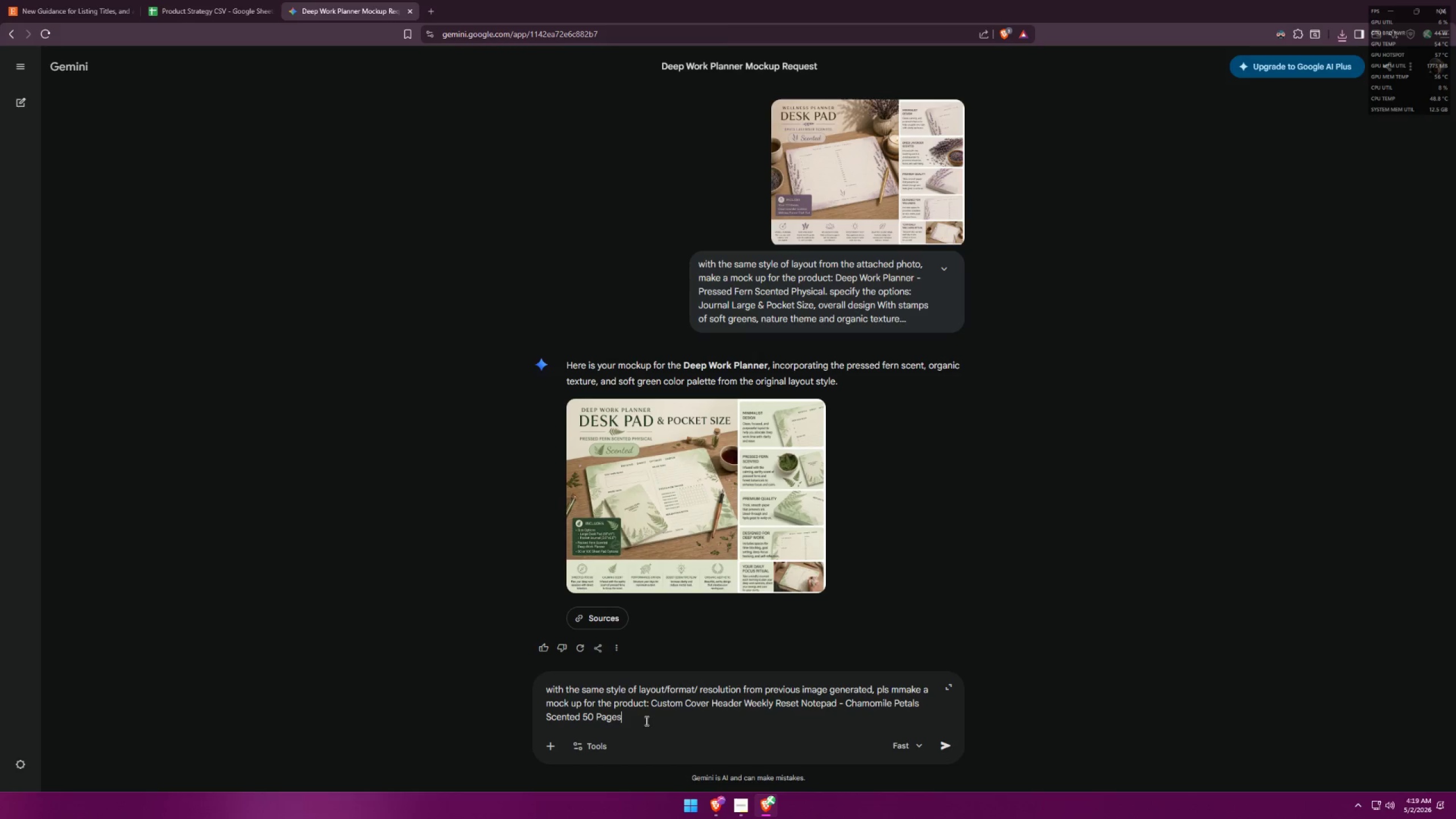 
type(, make the overall theme of the notepad "ch)
key(Backspace)
key(Backspace)
key(Backspace)
type(related to "chamomile petals)
 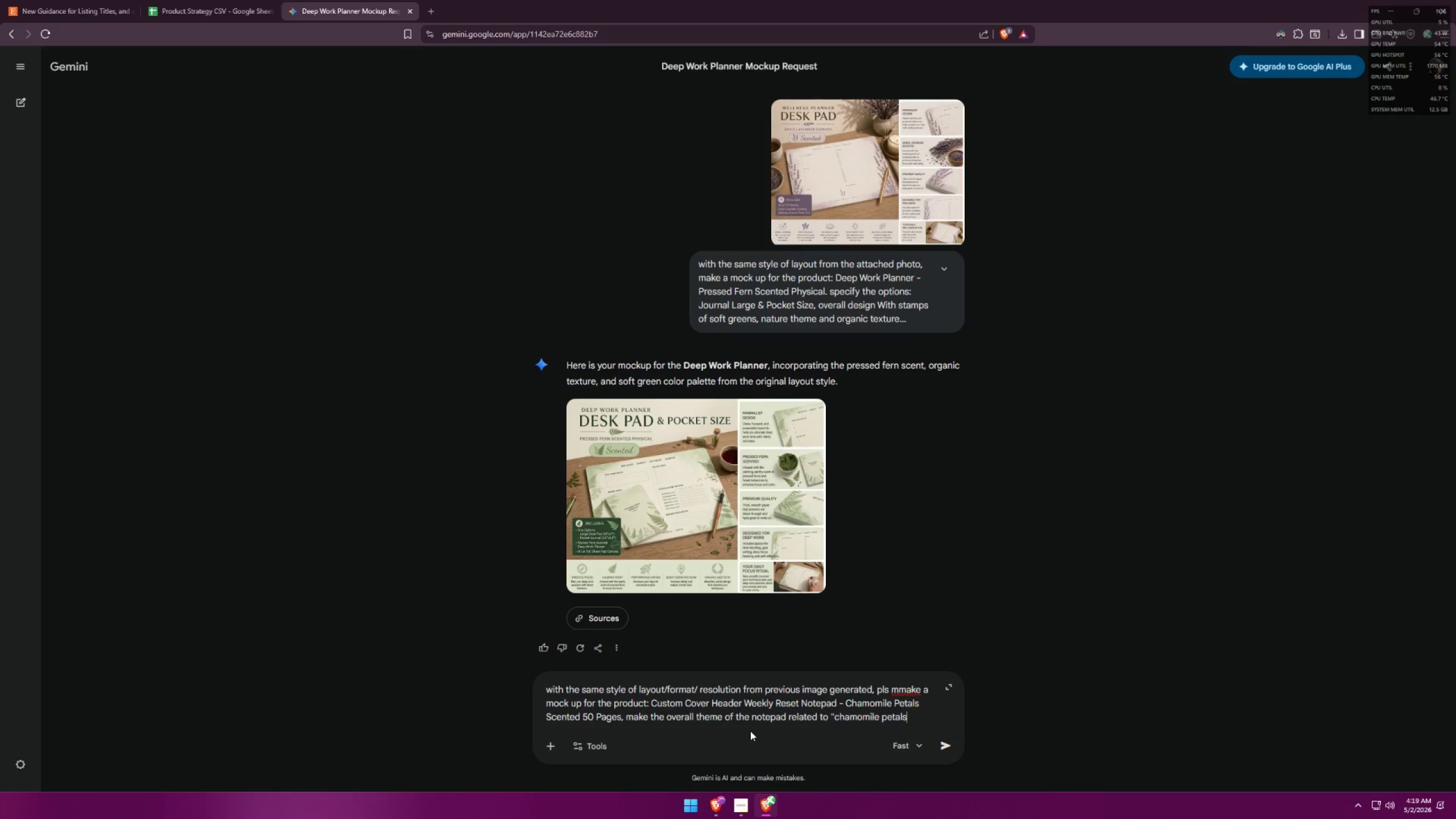 
key(Shift+Enter)
 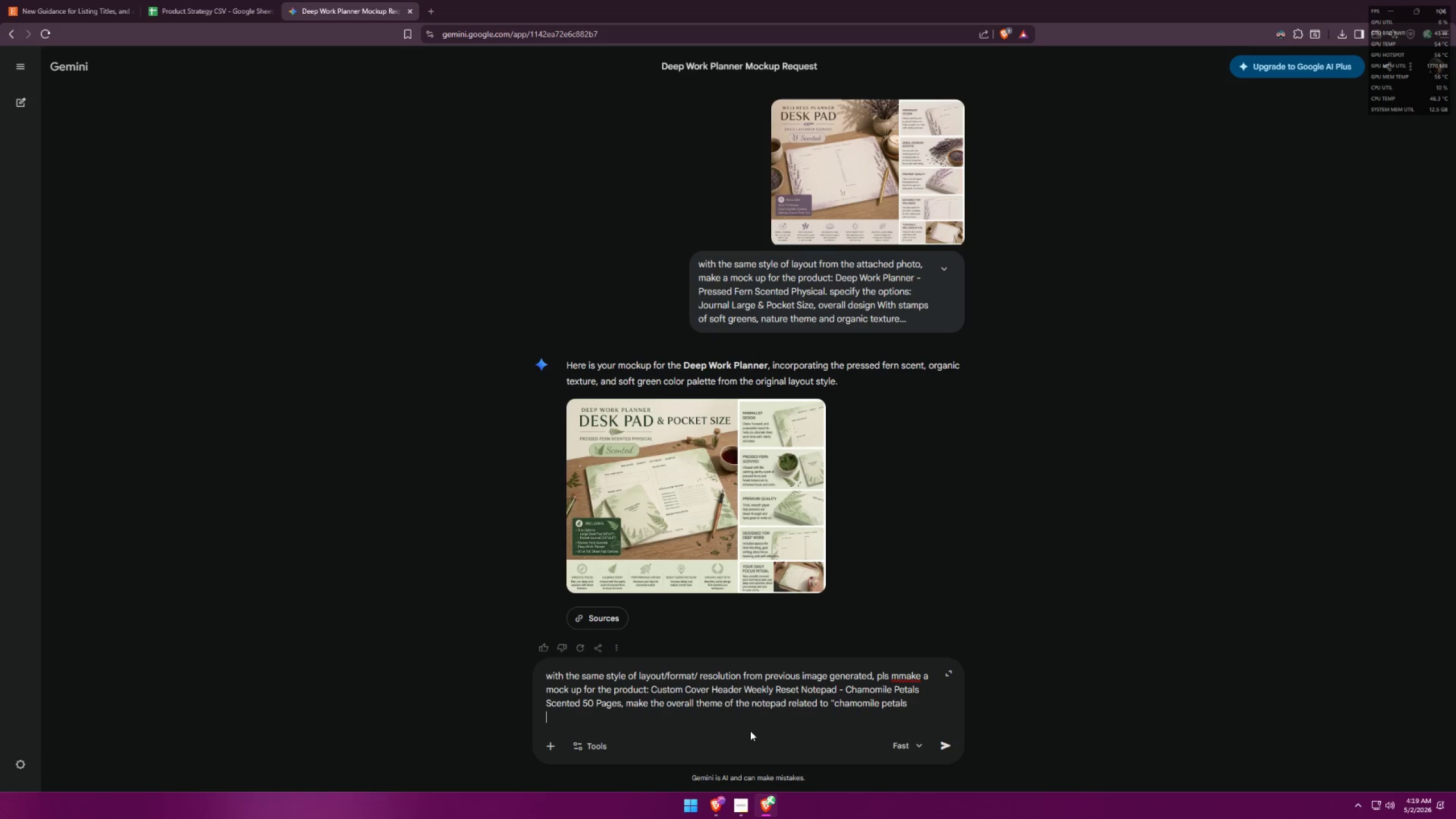 
key(Backspace)
key(Backspace)
type(")
key(Backspace)
type(as)
key(Backspace)
key(Backspace)
type(s" )
 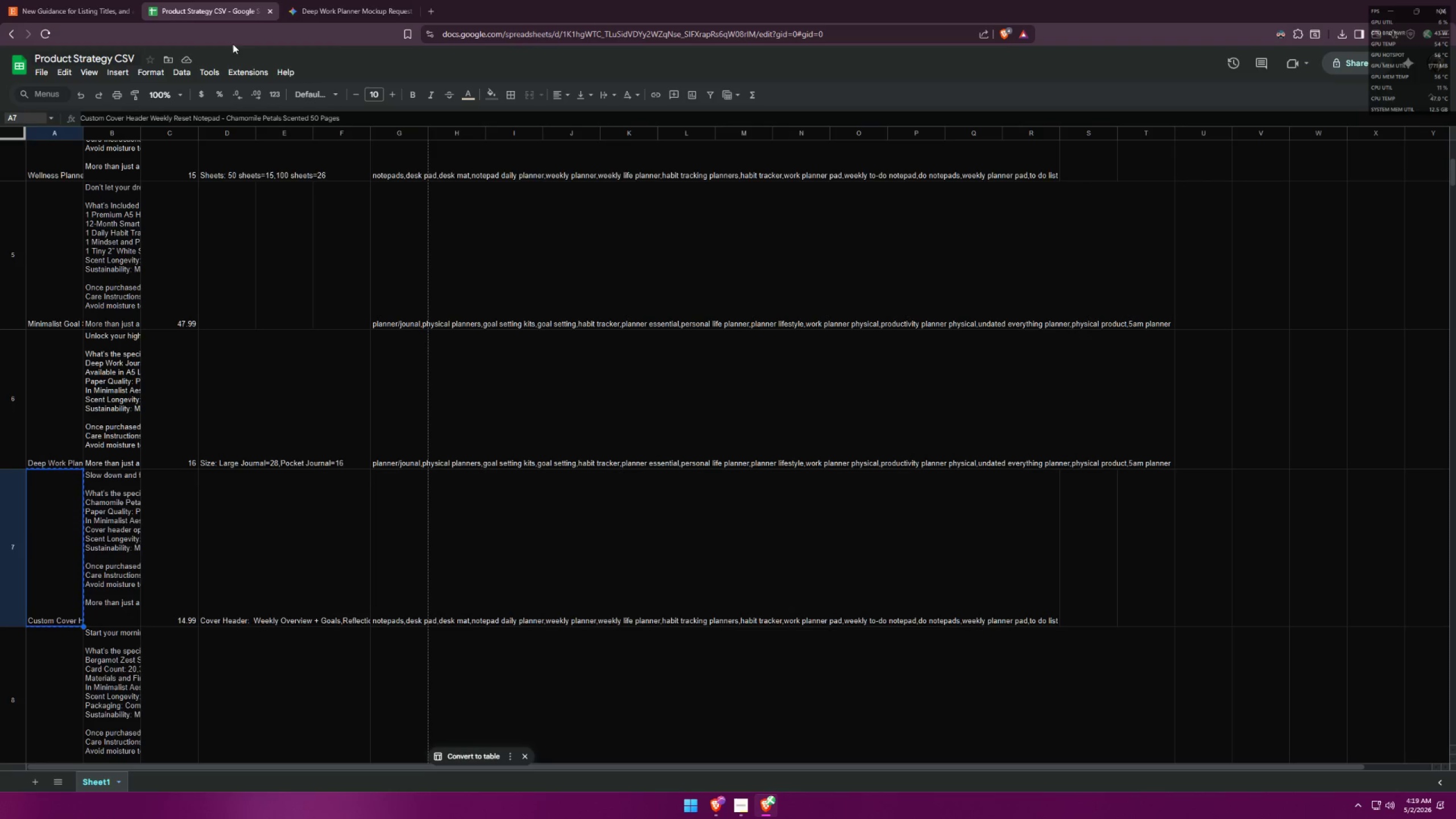 
double_click([88, 535])
 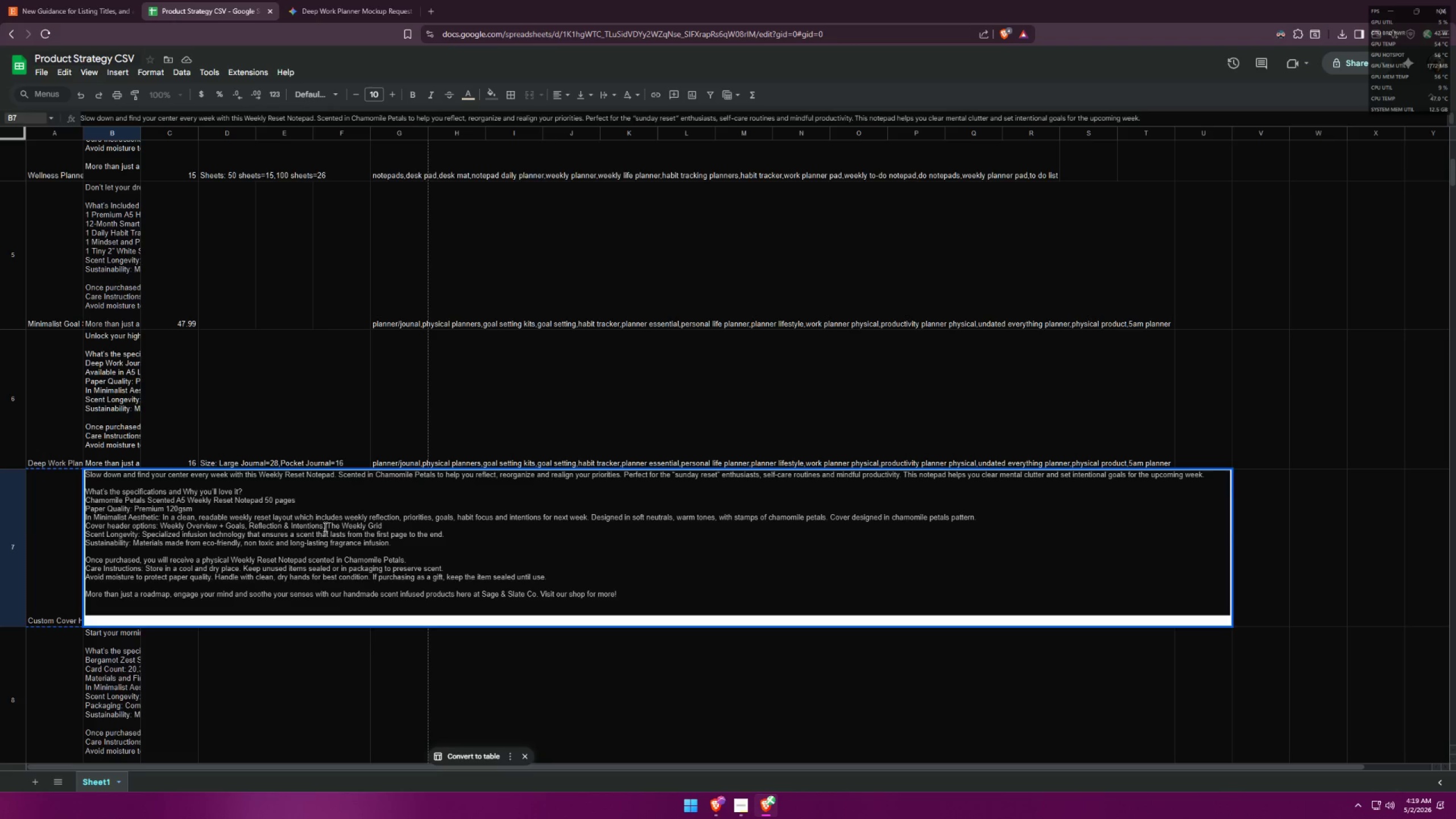 
wait(7.22)
 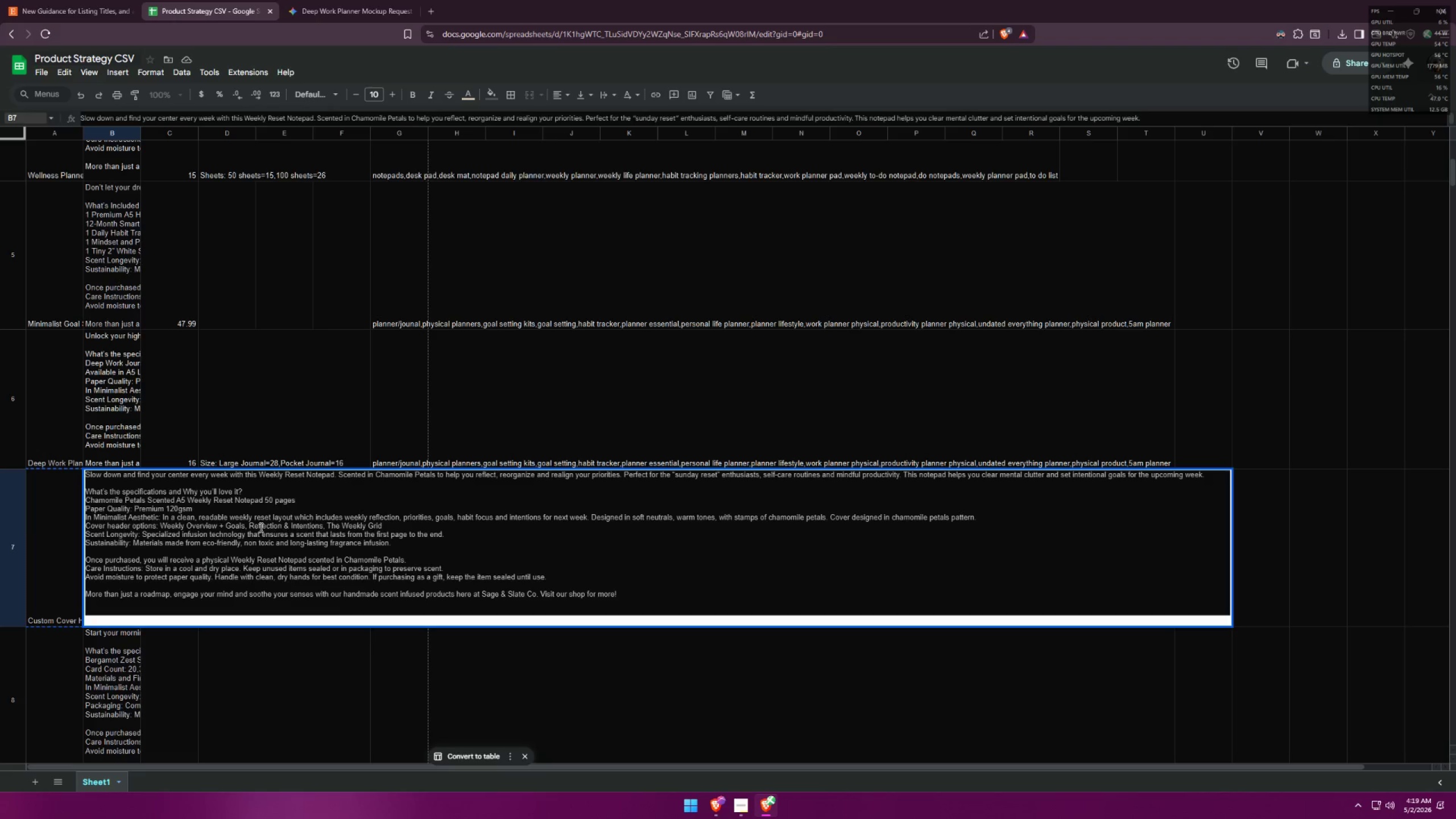 
left_click_drag(start_coordinate=[592, 518], to_coordinate=[979, 516])
 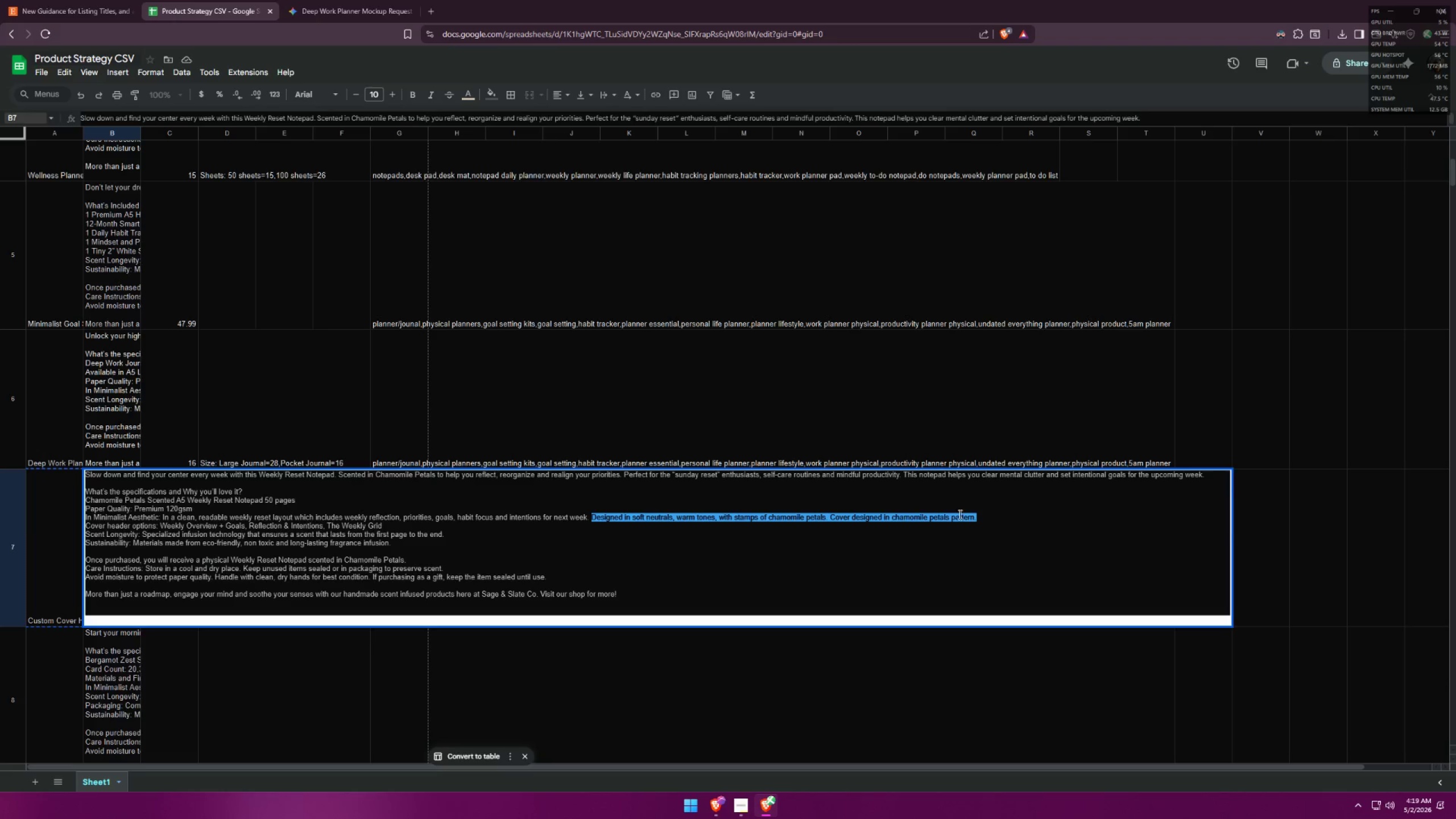 
key(Control+ControlLeft)
 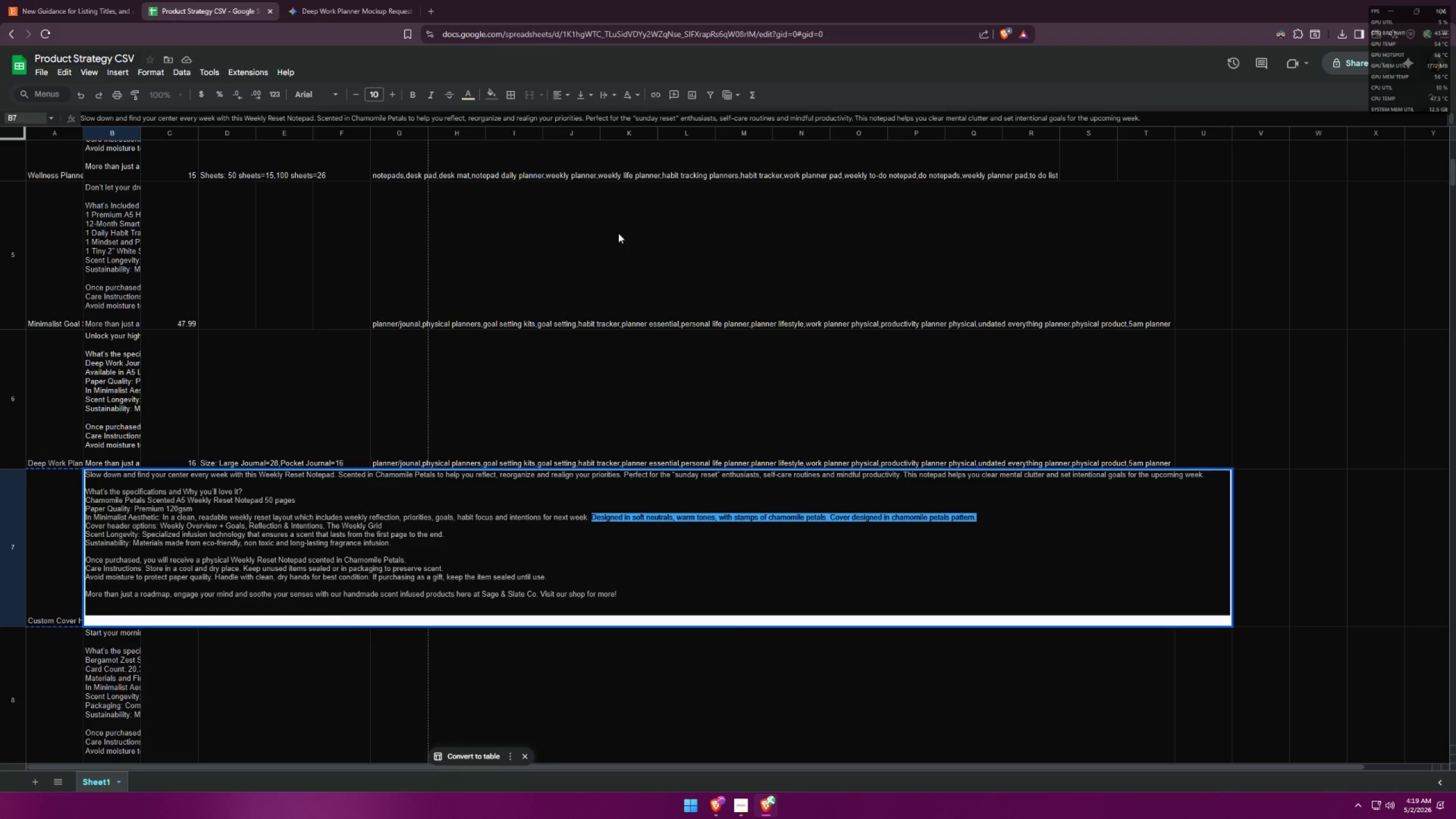 
key(Control+C)
 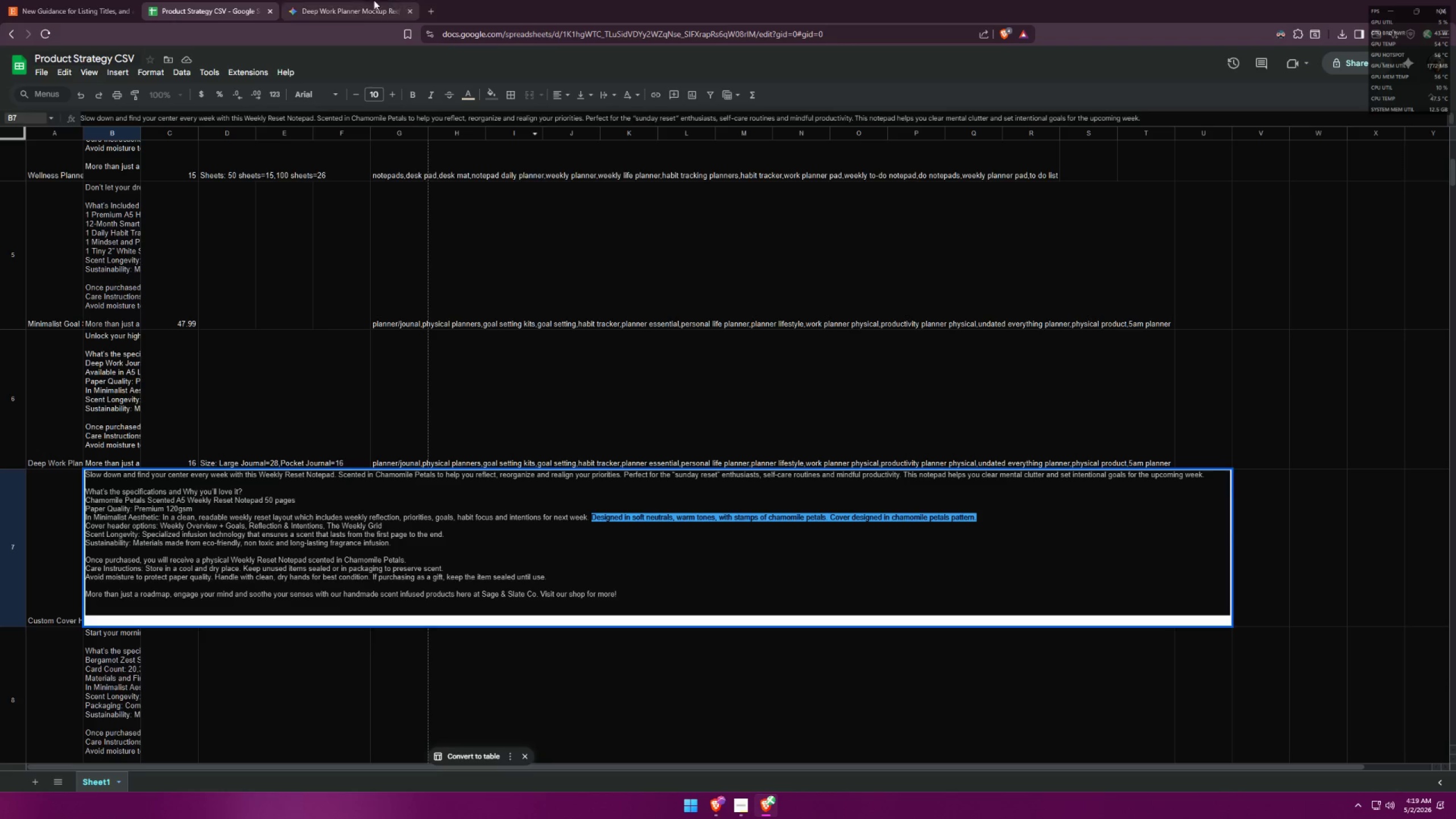 
left_click([360, 0])
 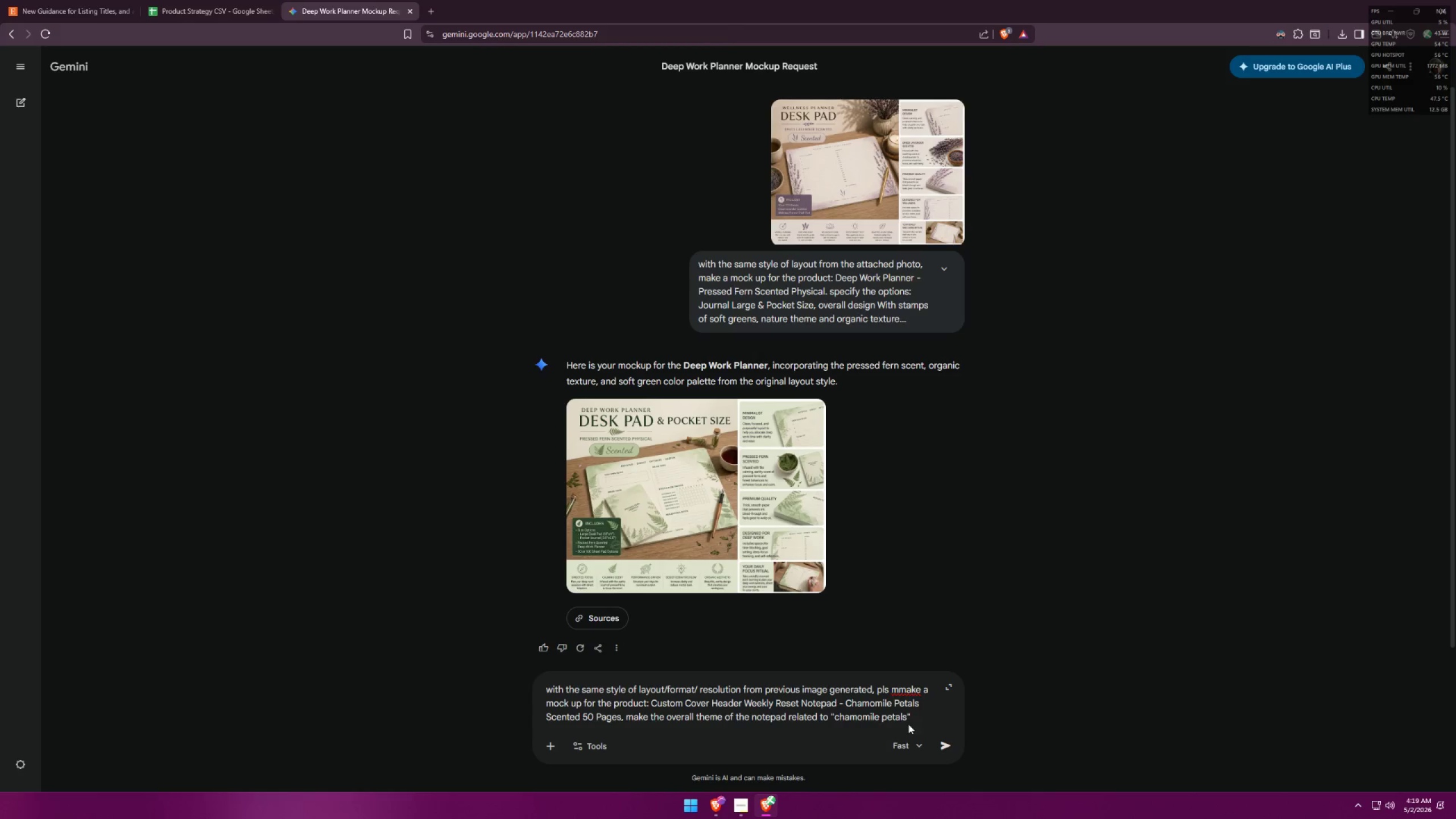 
left_click([918, 712])
 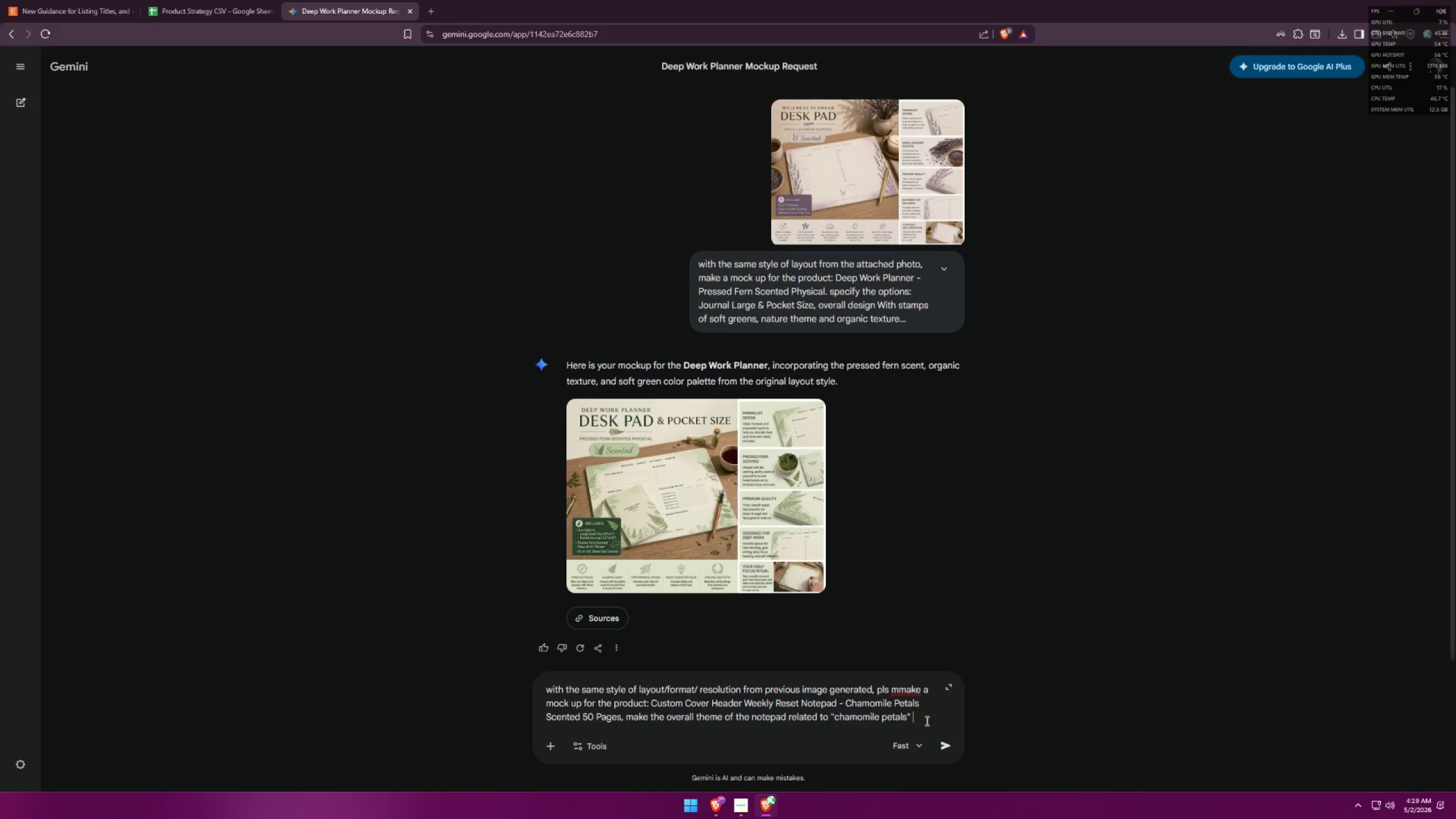 
type(. the )
 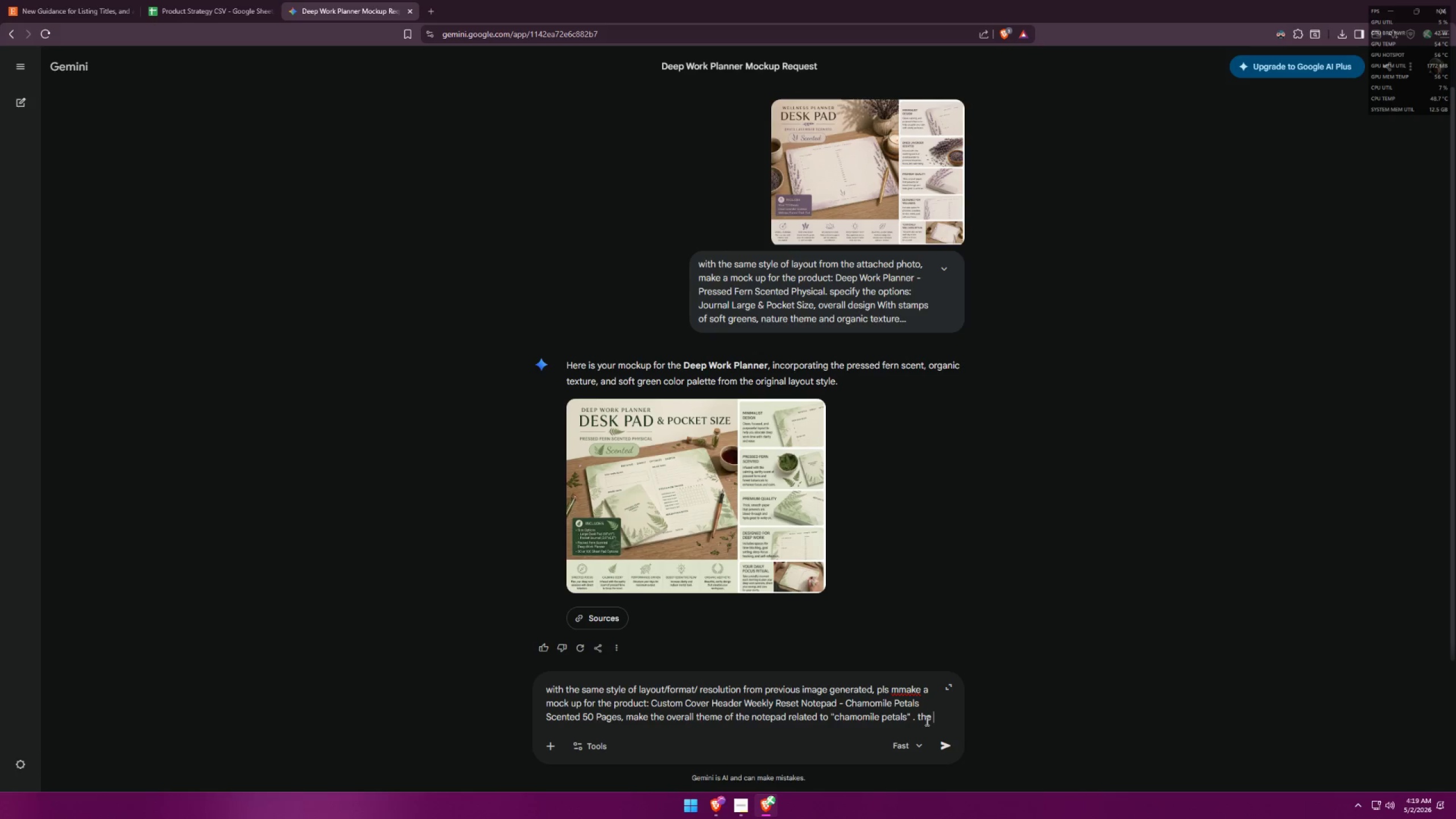 
key(Control+ControlLeft)
 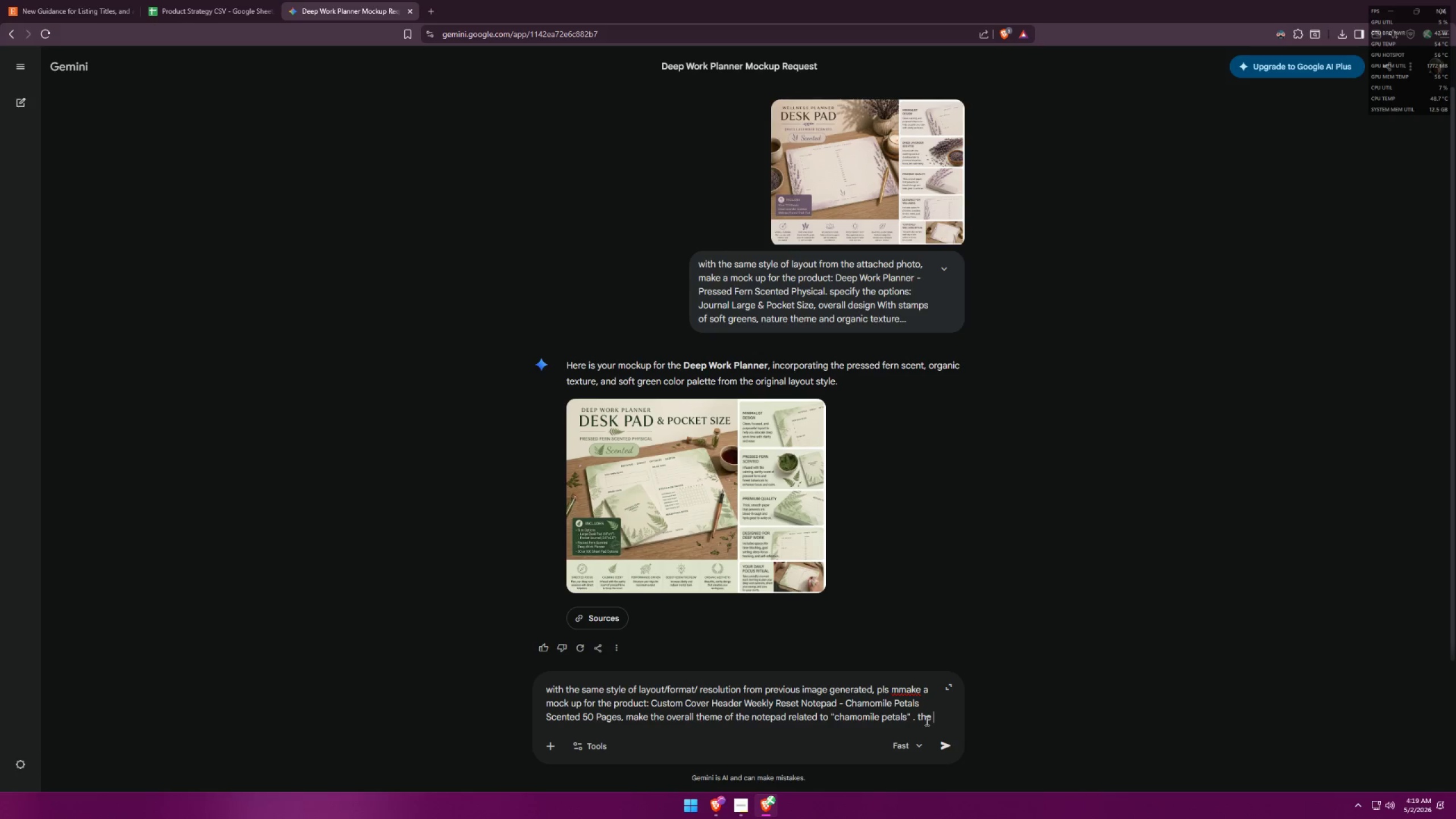 
key(Control+V)
 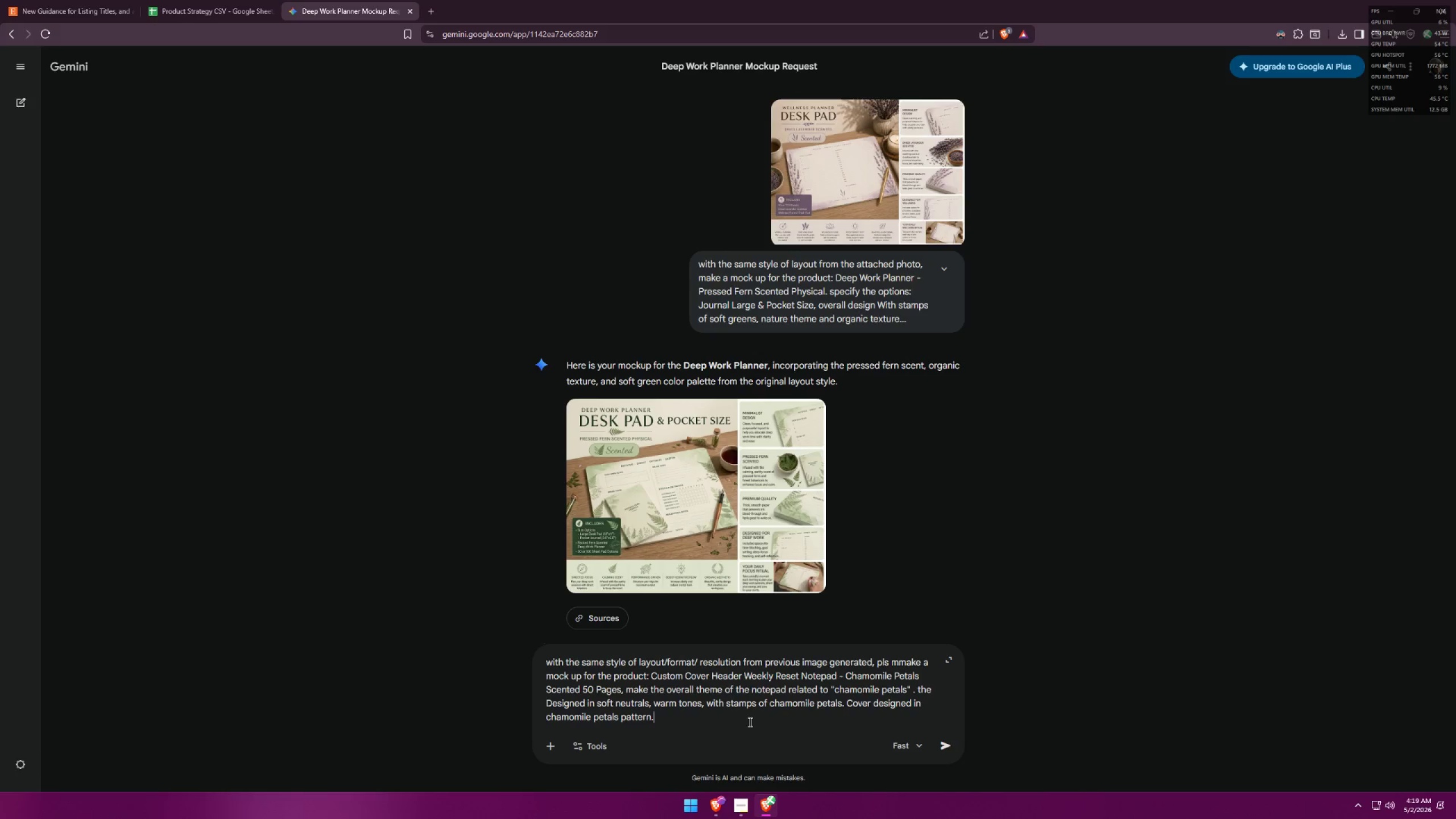 
left_click([594, 705])
 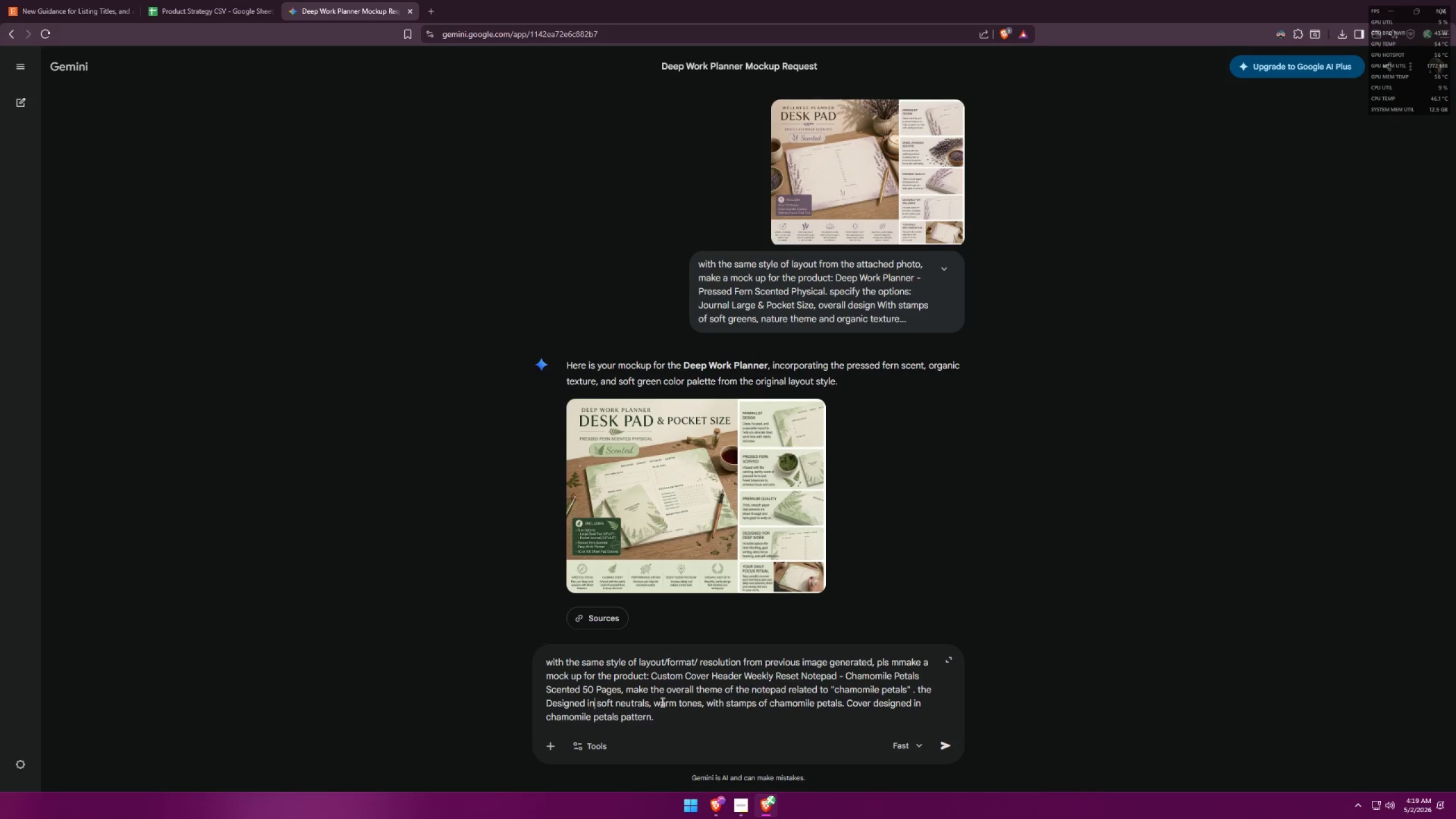 
key(Backspace)
key(Backspace)
key(Backspace)
key(Backspace)
key(Backspace)
type( is in)
 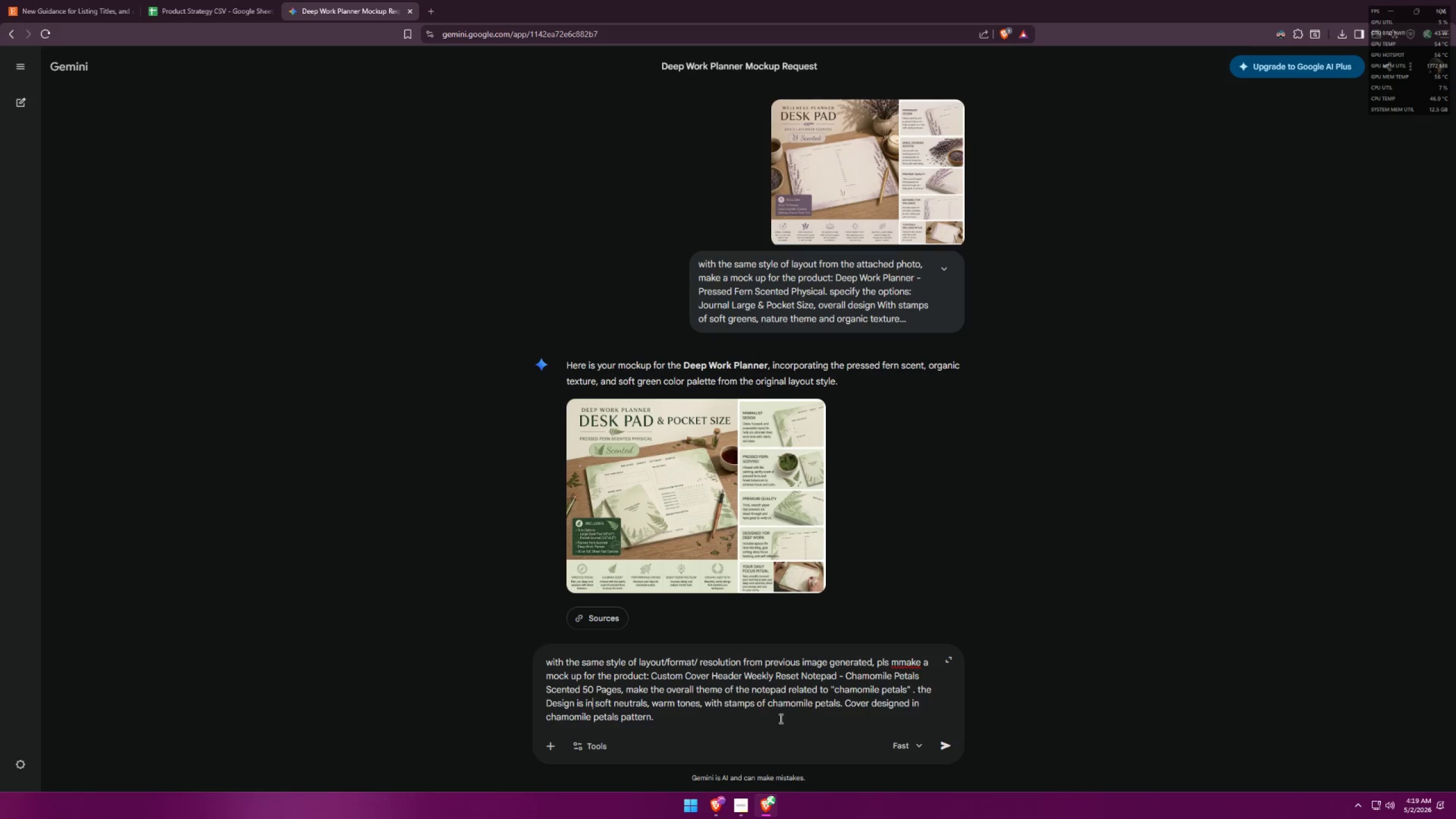 
left_click([723, 717])
 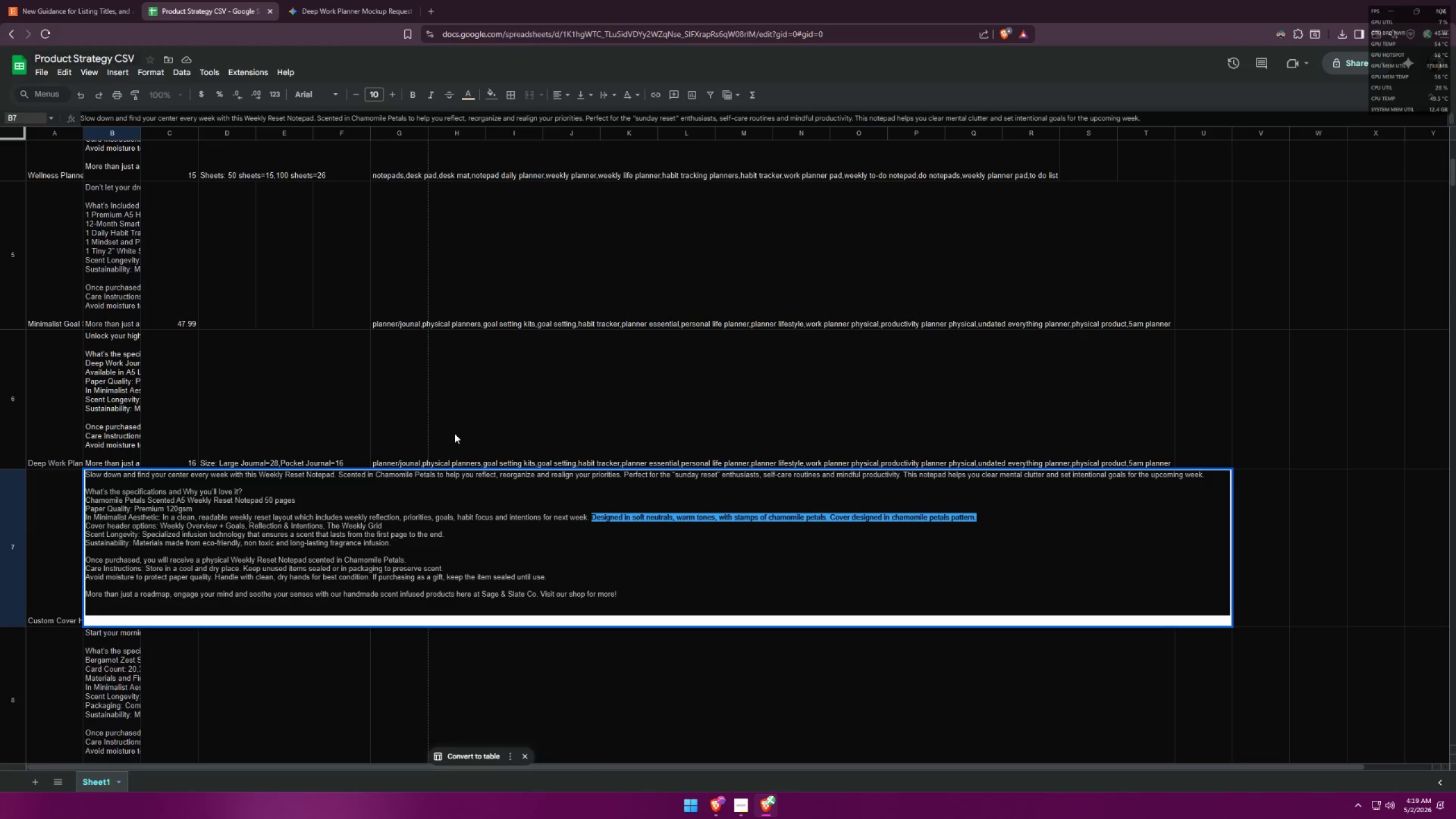 
wait(6.28)
 